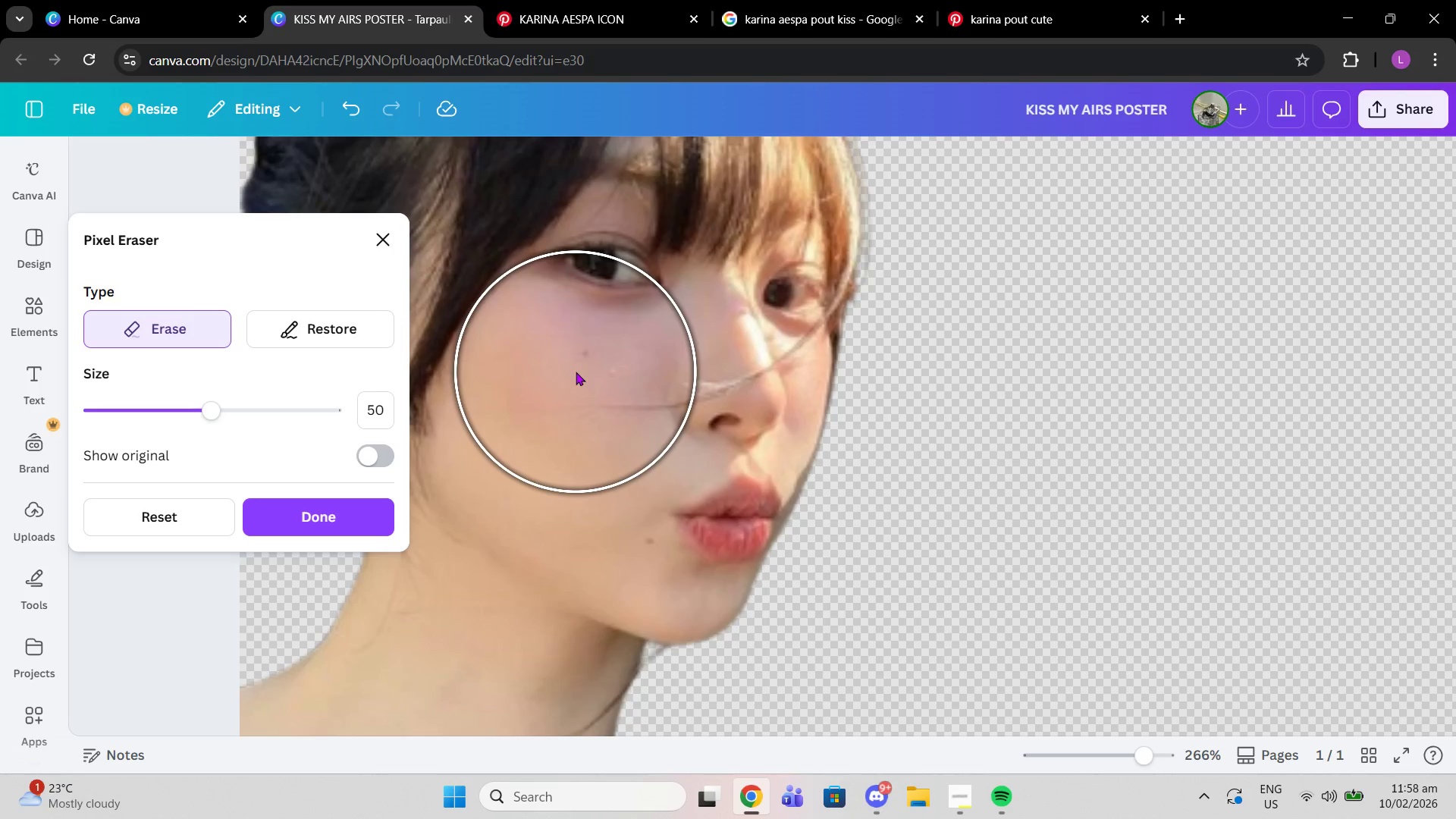 
left_click([576, 372])
 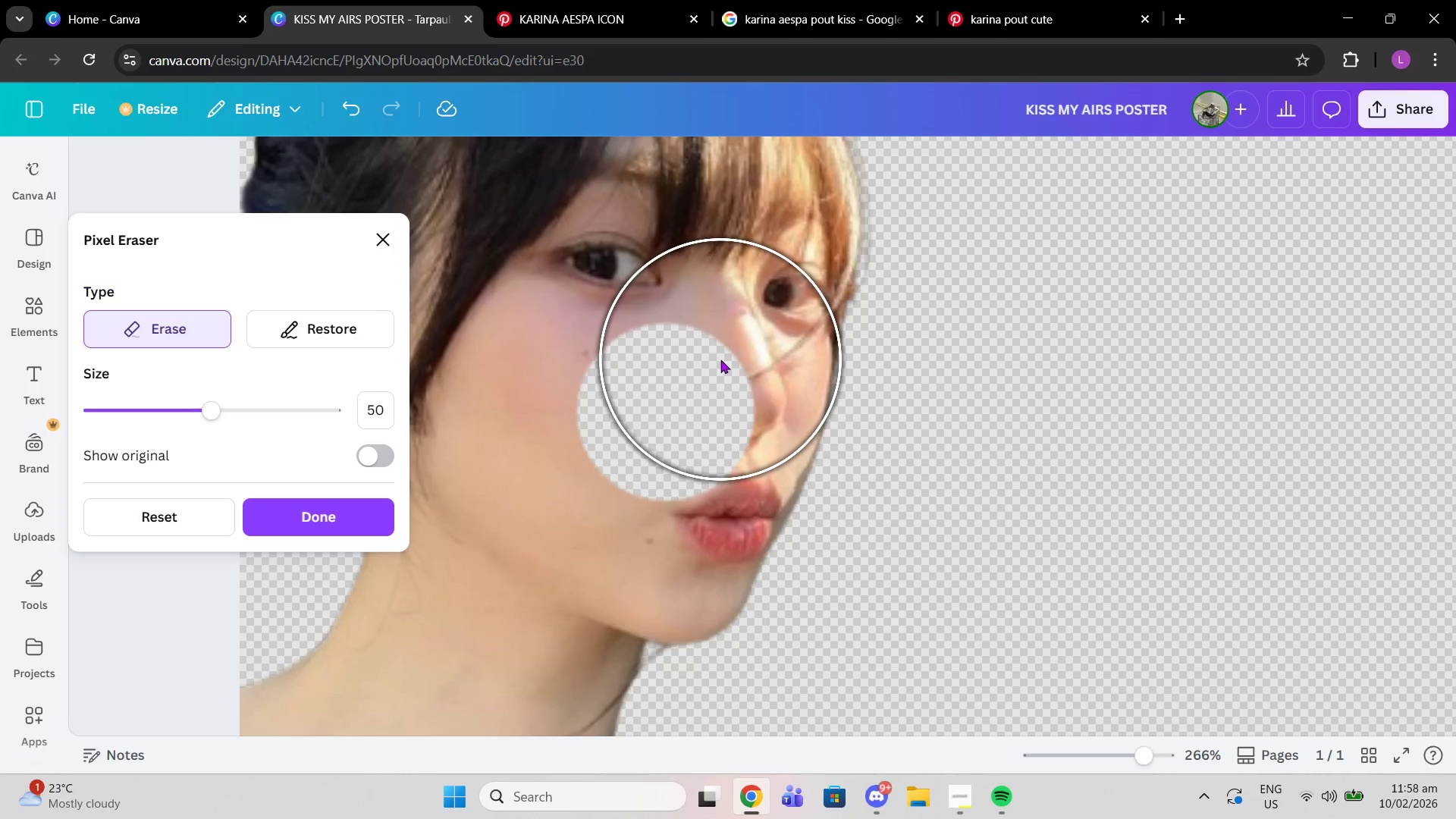 
left_click([720, 359])
 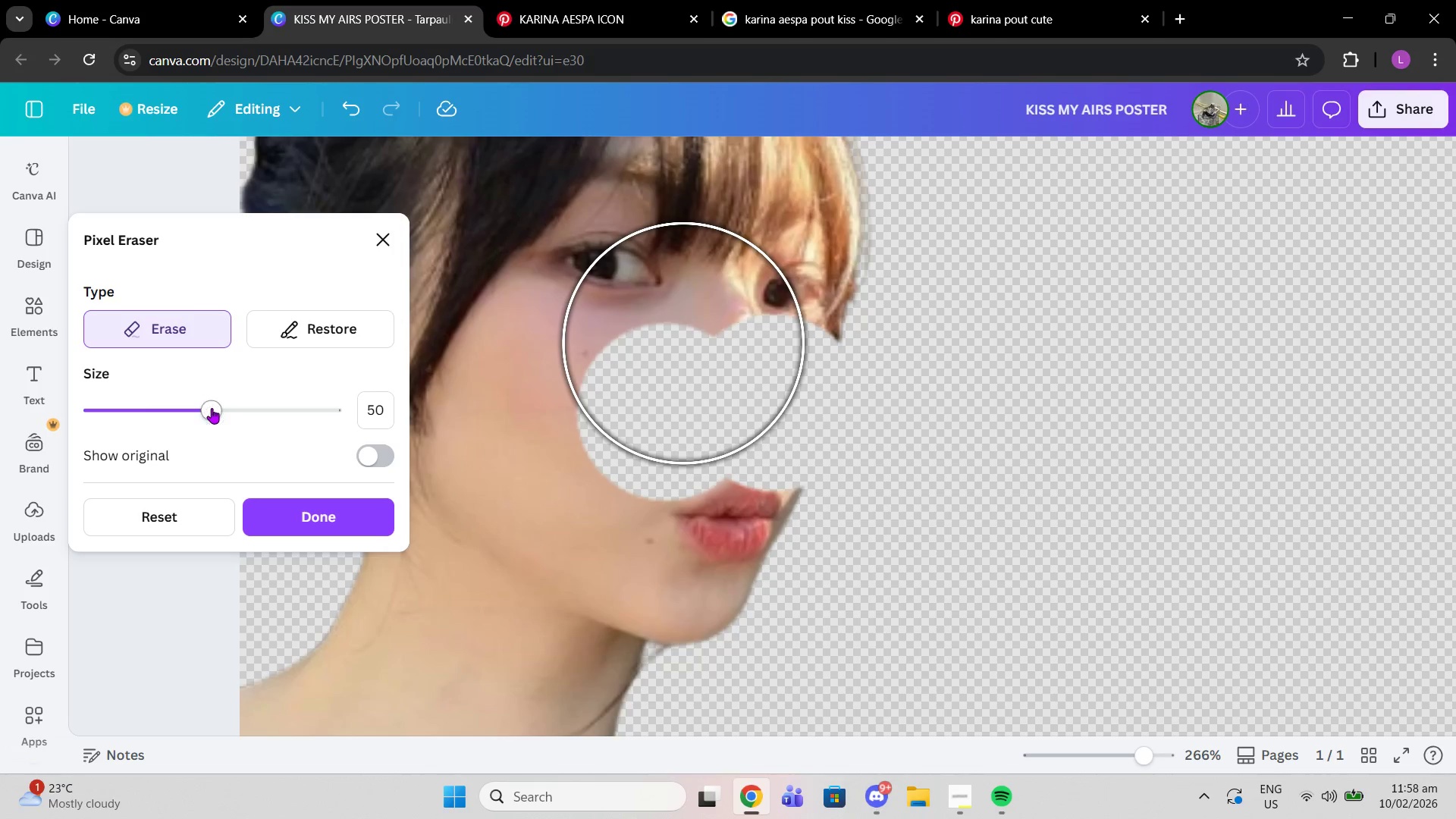 
left_click_drag(start_coordinate=[212, 408], to_coordinate=[163, 423])
 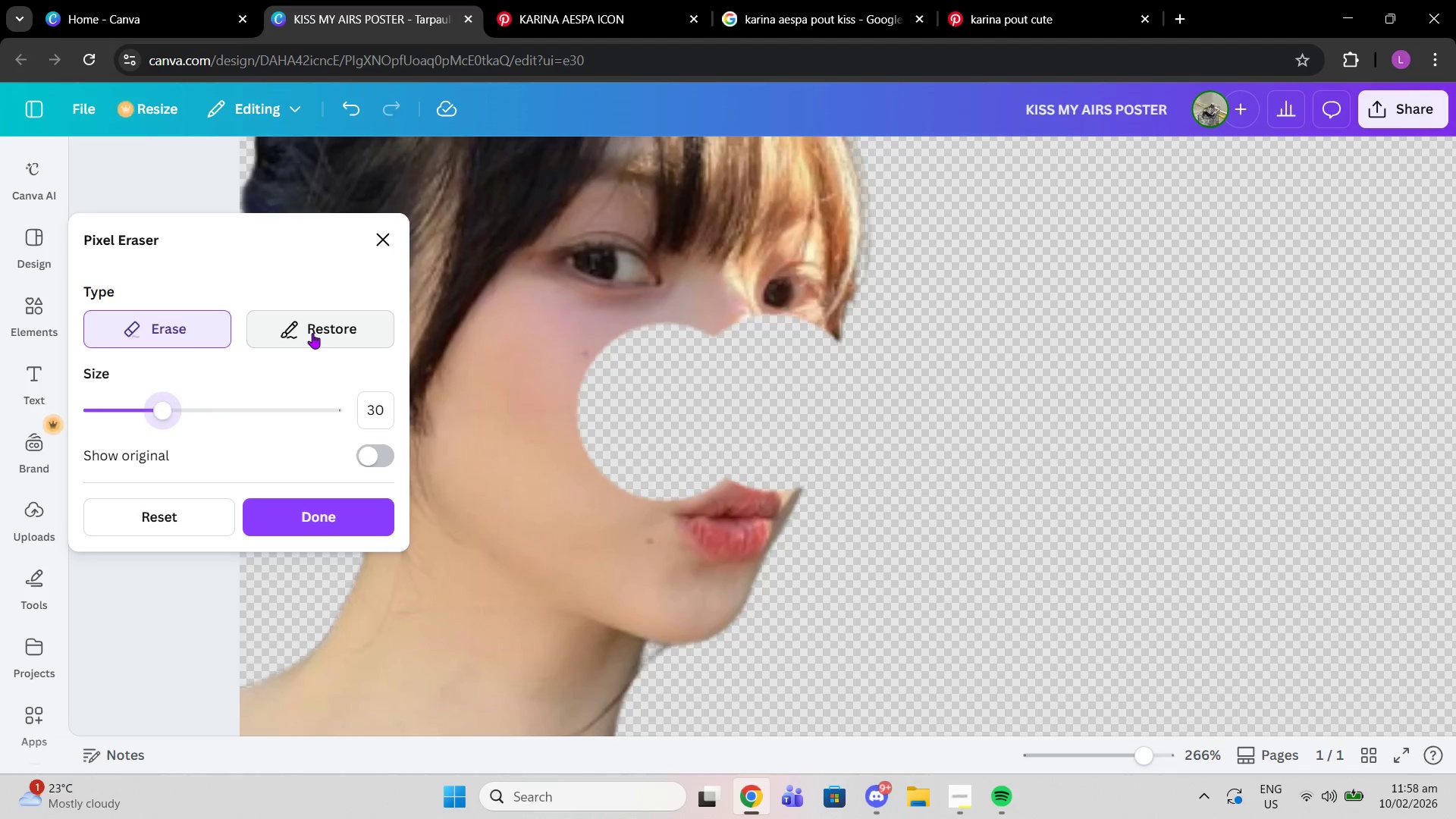 
left_click([312, 333])
 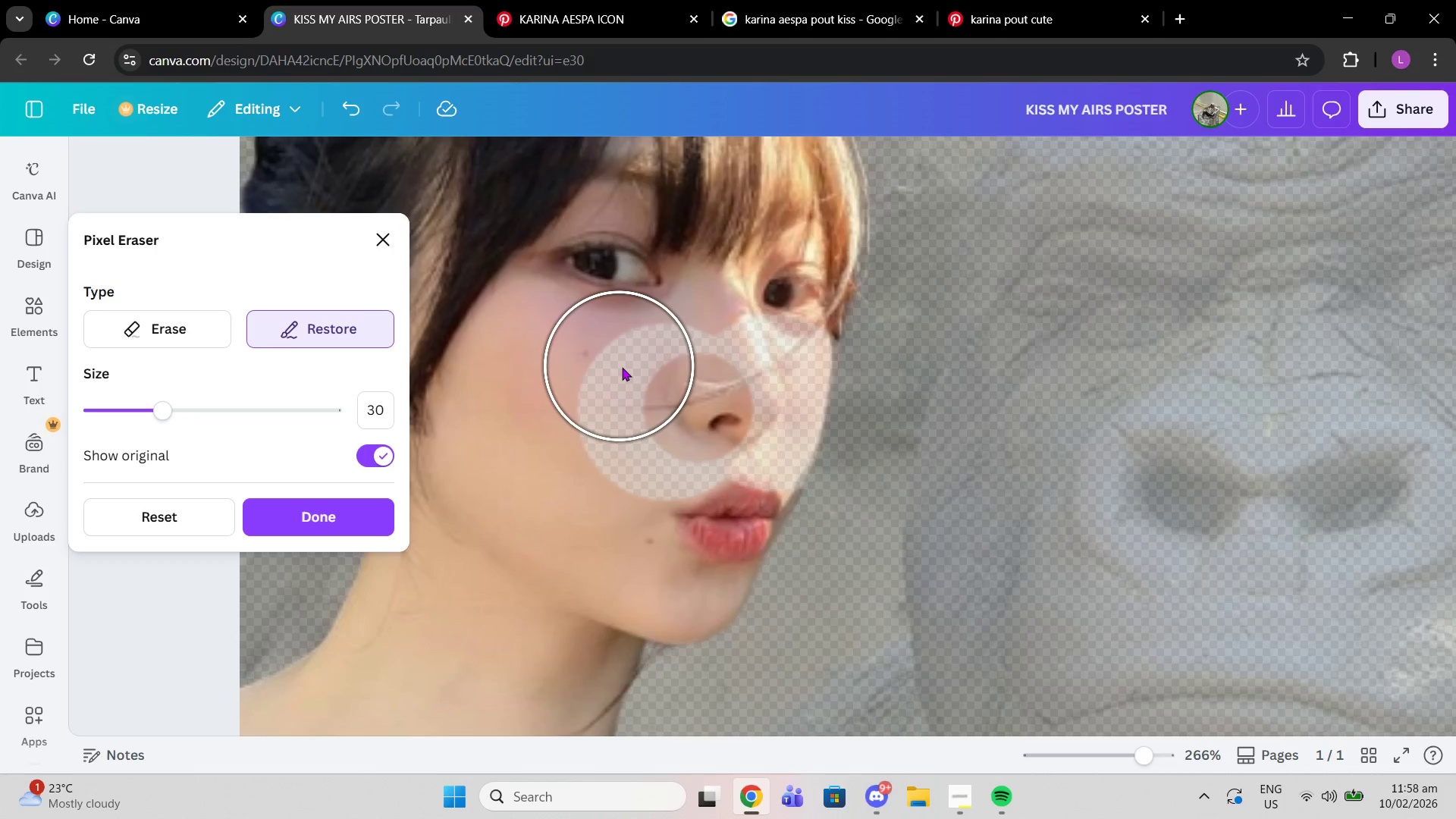 
left_click([620, 366])
 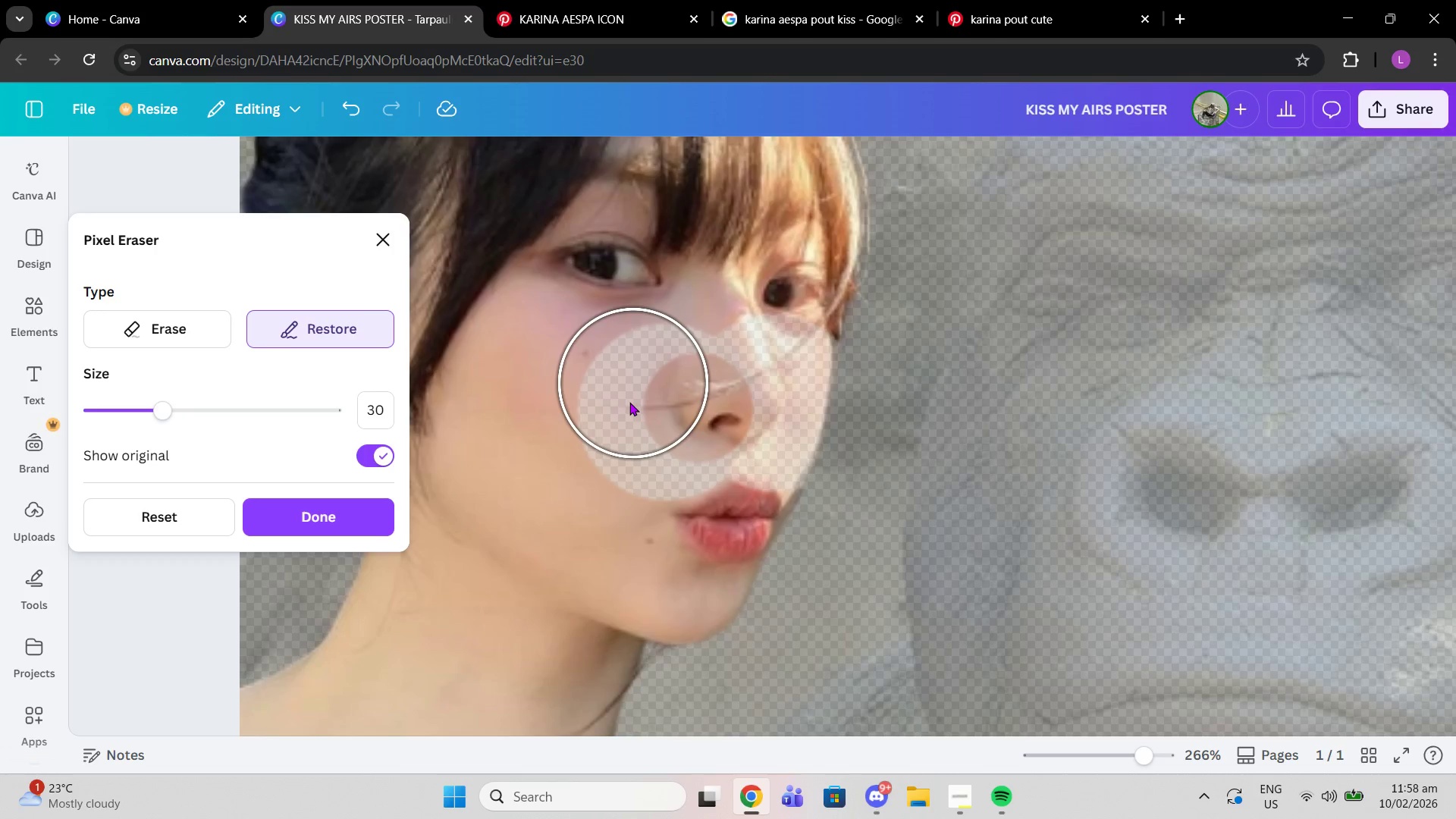 
left_click_drag(start_coordinate=[630, 401], to_coordinate=[654, 343])
 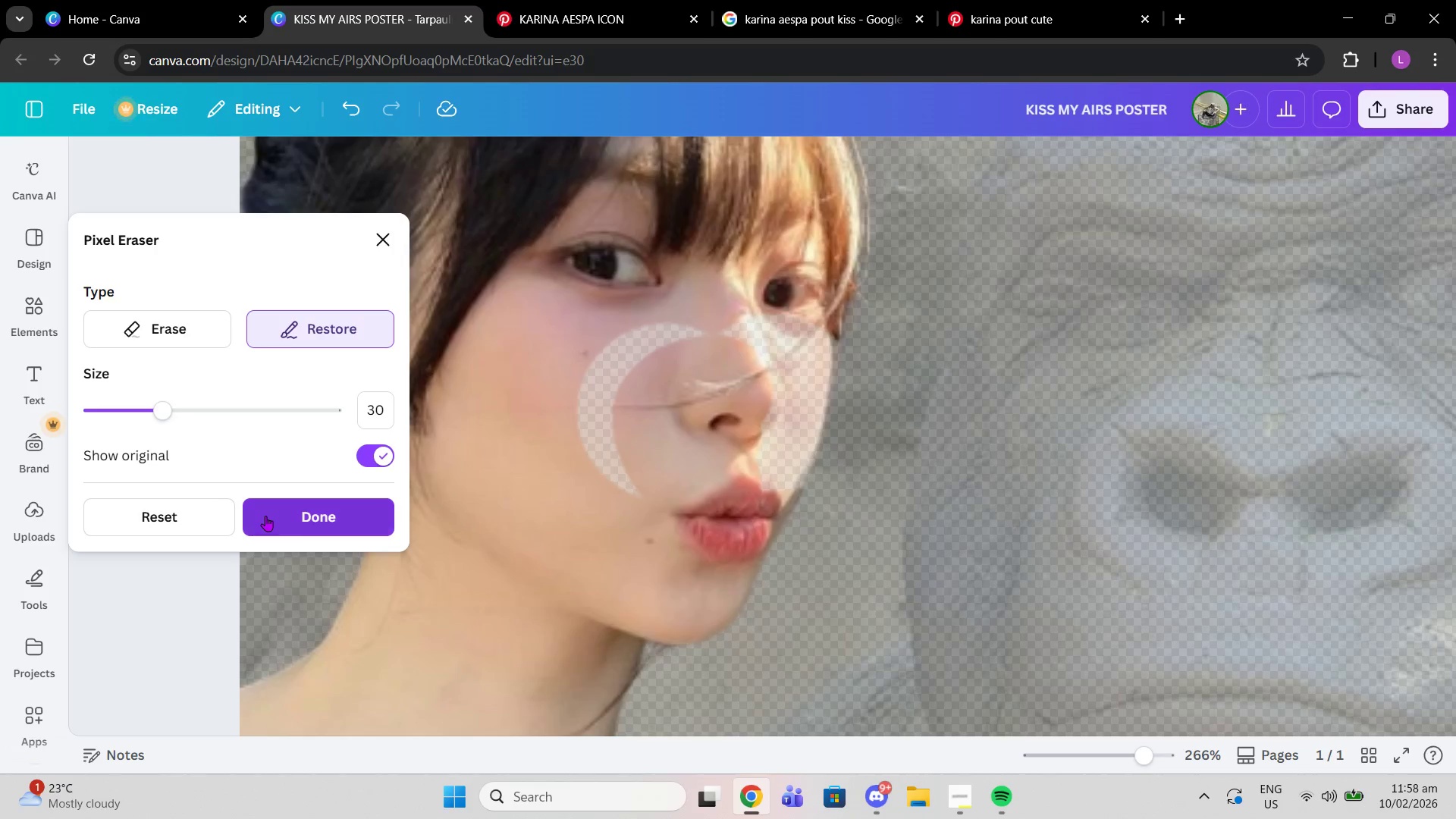 
left_click([265, 516])
 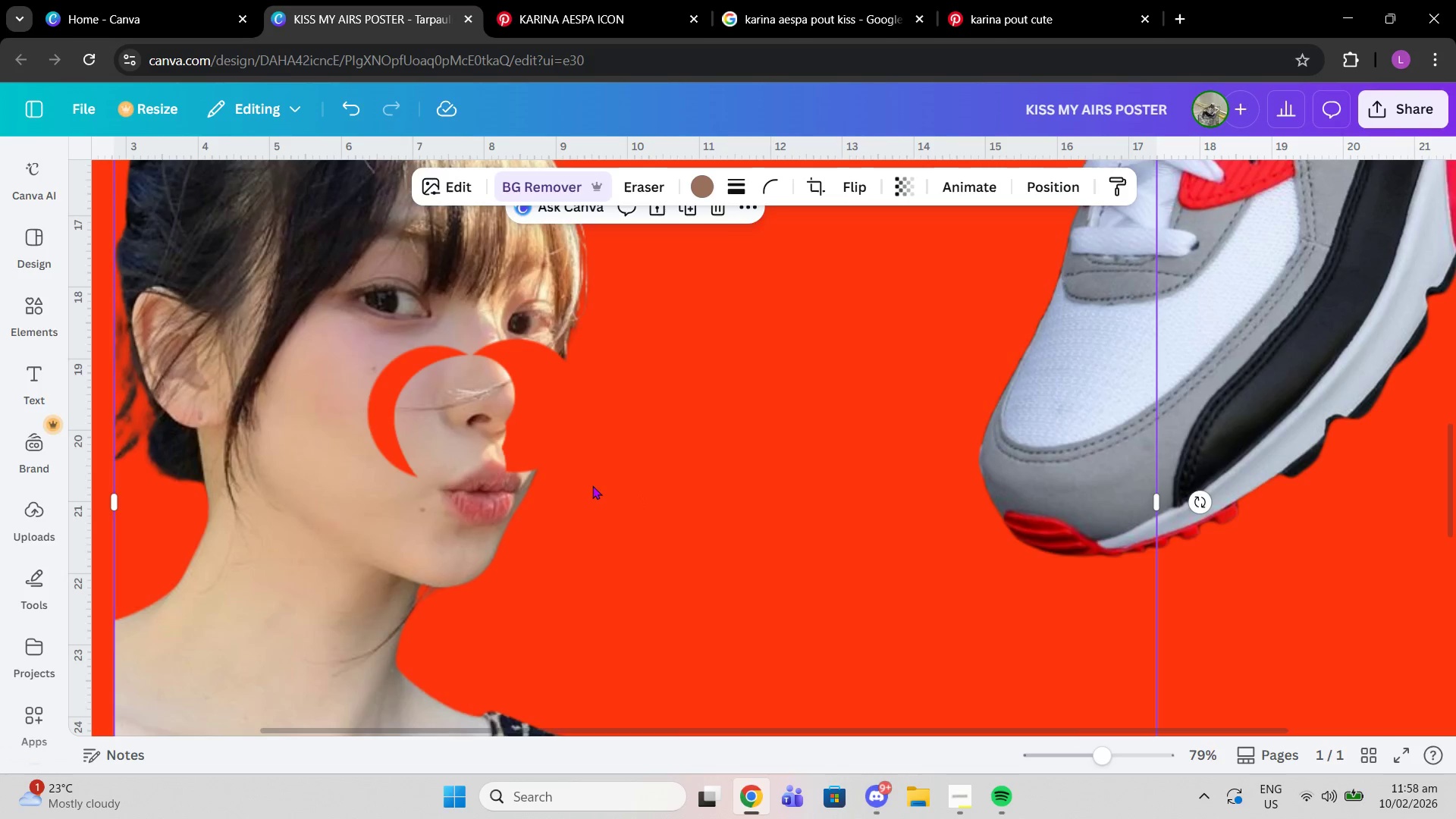 
key(Control+Z)
 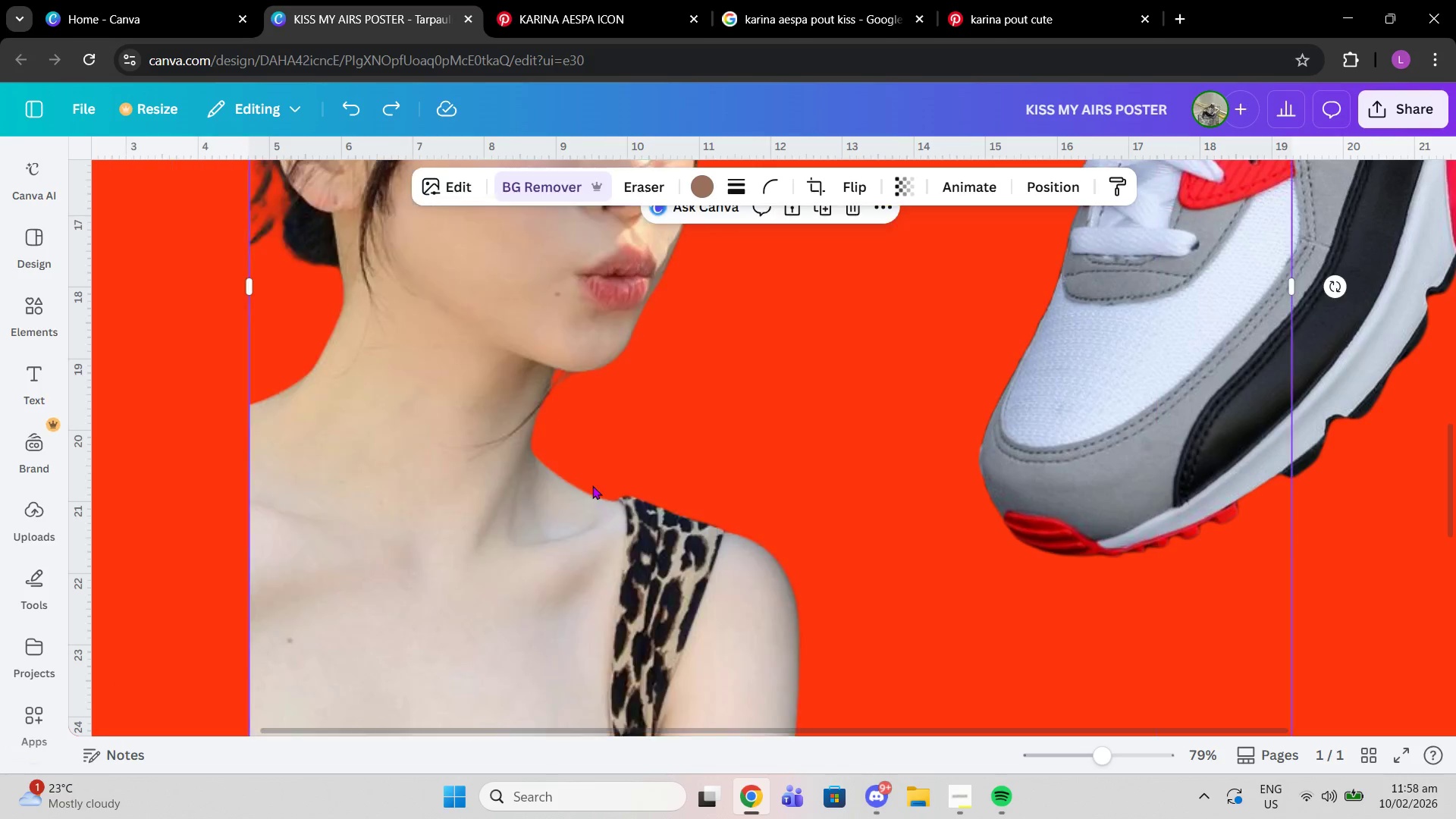 
key(Control+Z)
 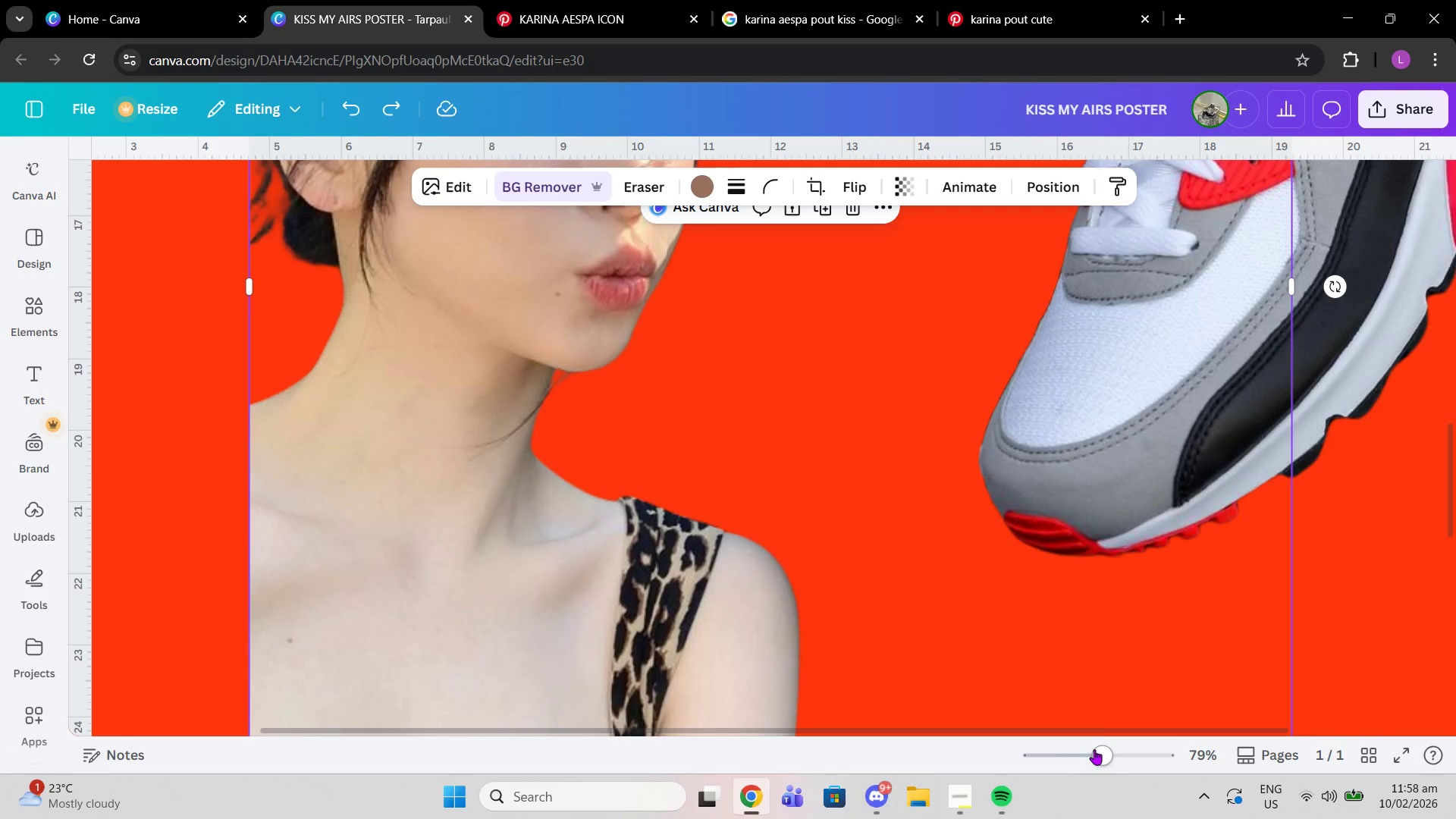 
left_click_drag(start_coordinate=[1094, 749], to_coordinate=[1052, 748])
 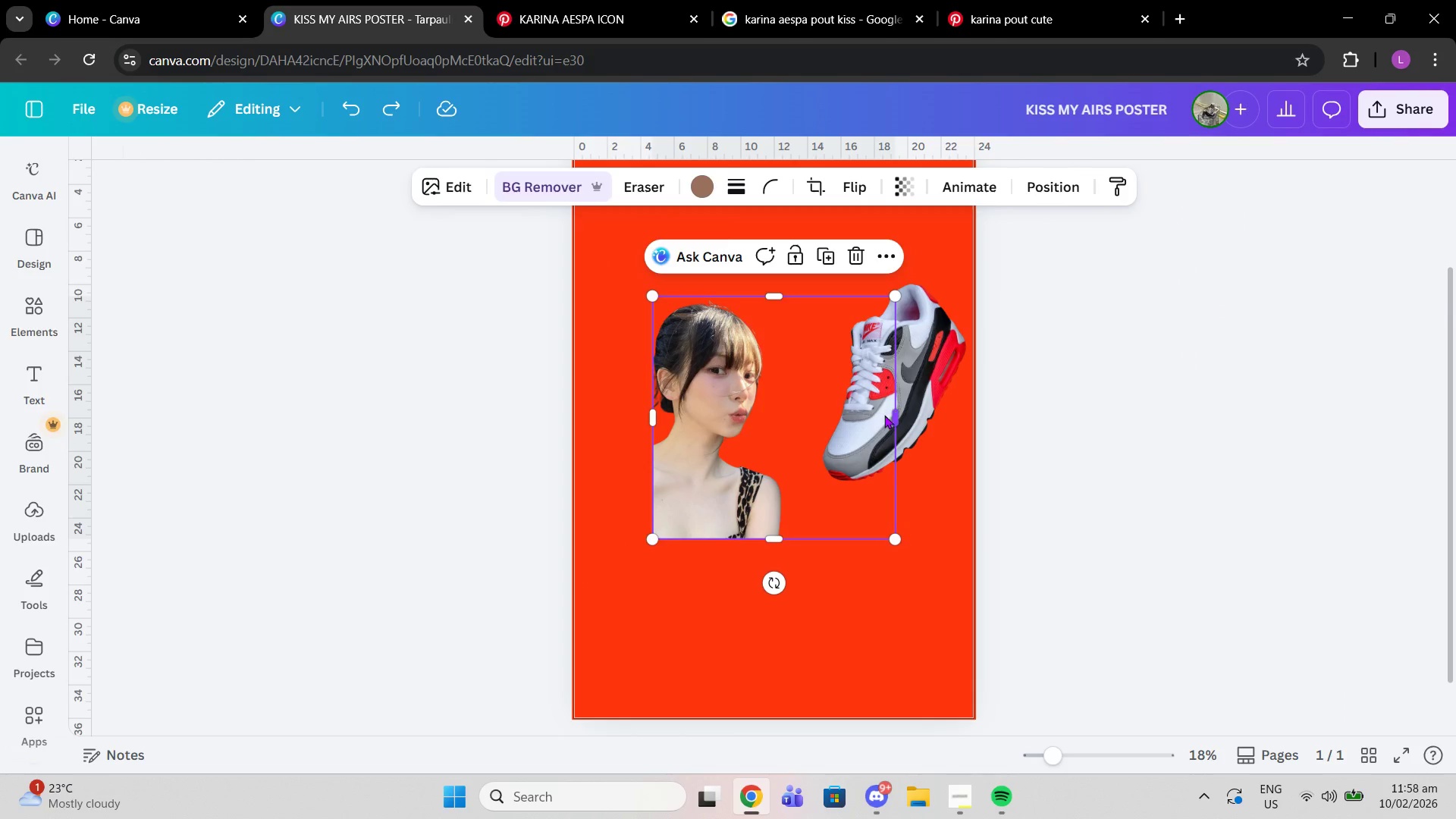 
left_click_drag(start_coordinate=[891, 416], to_coordinate=[786, 403])
 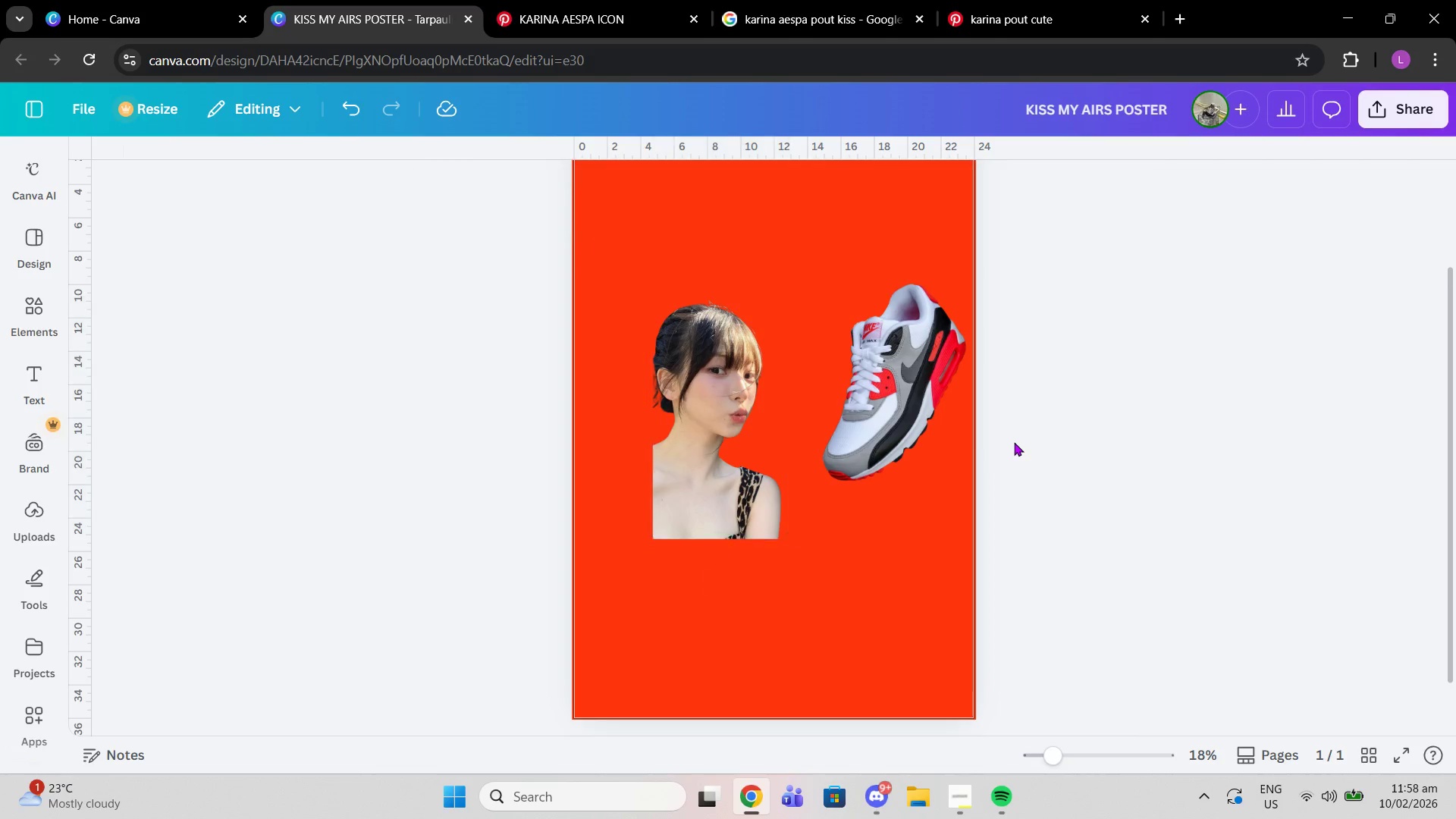 
left_click([1014, 442])
 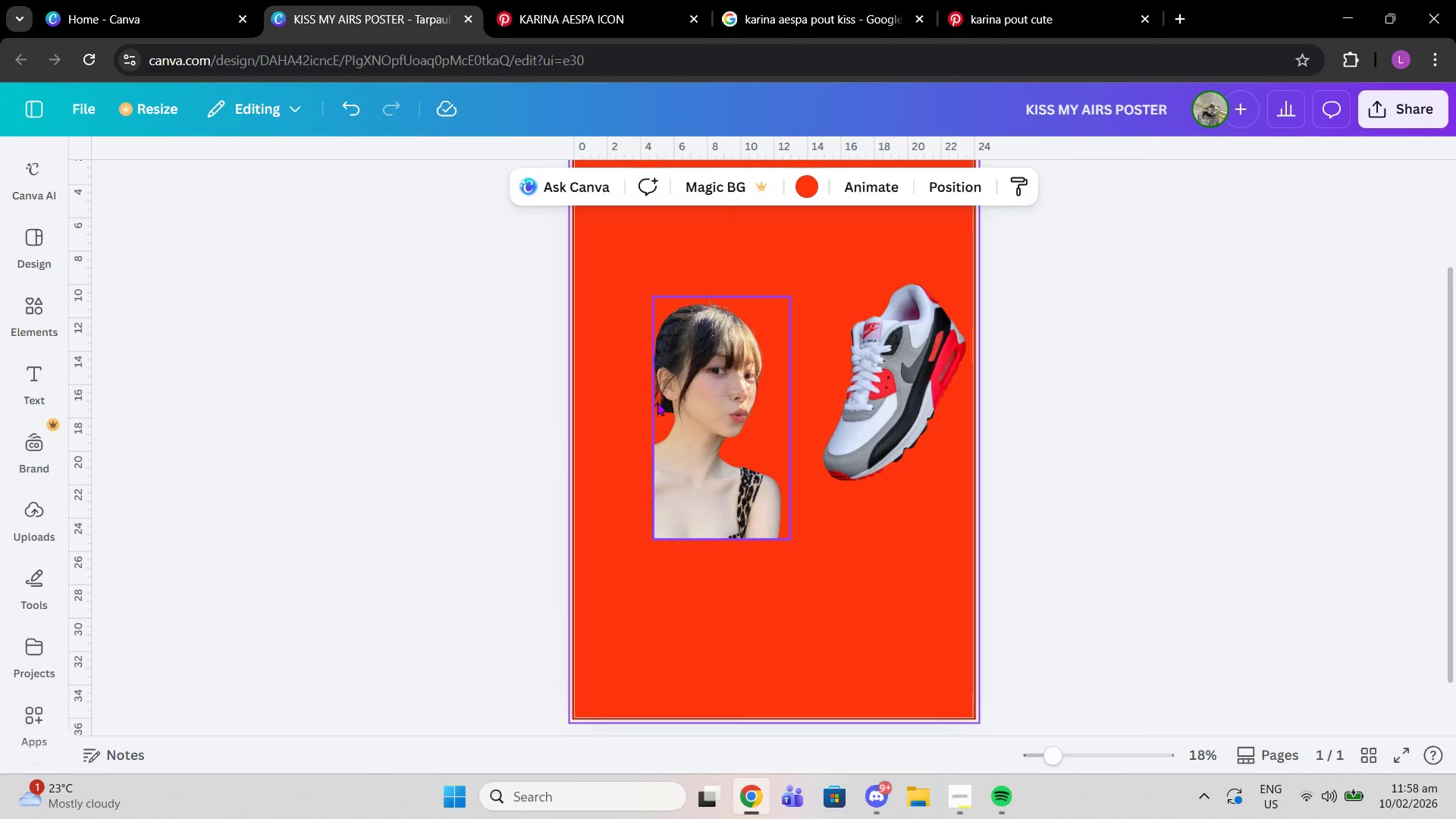 
double_click([657, 402])
 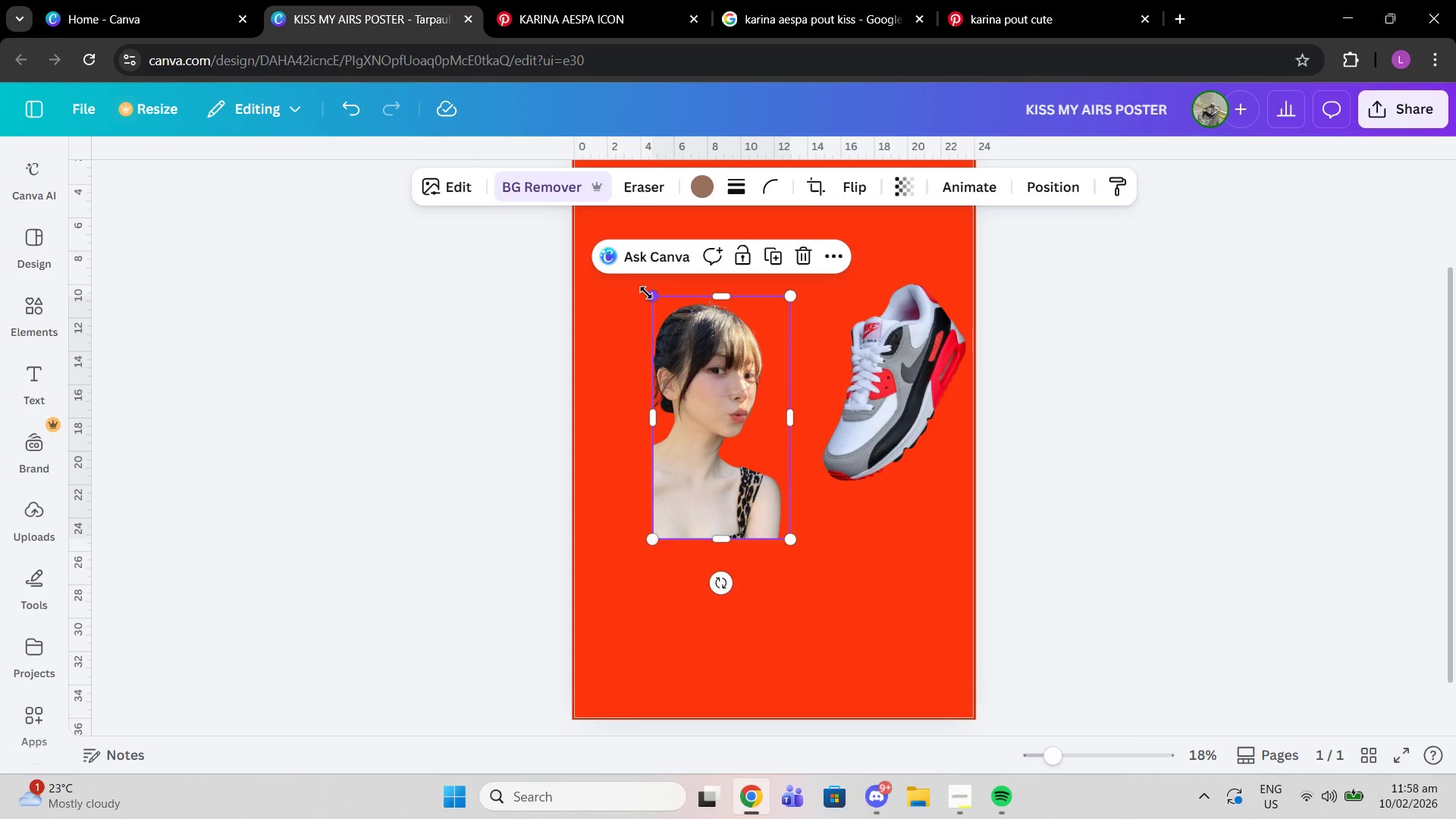 
left_click_drag(start_coordinate=[646, 293], to_coordinate=[536, 237])
 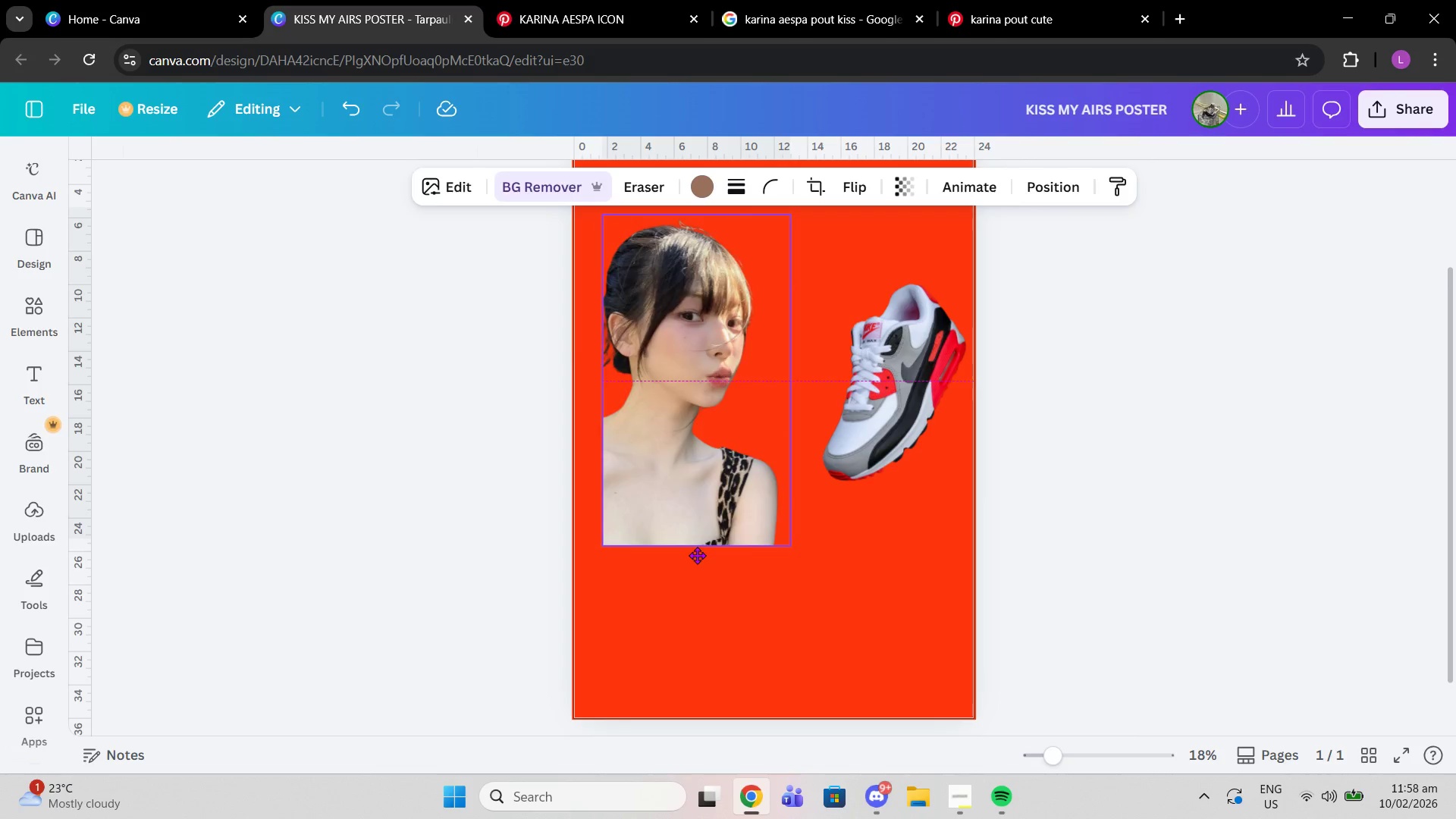 
left_click_drag(start_coordinate=[737, 391], to_coordinate=[705, 550])
 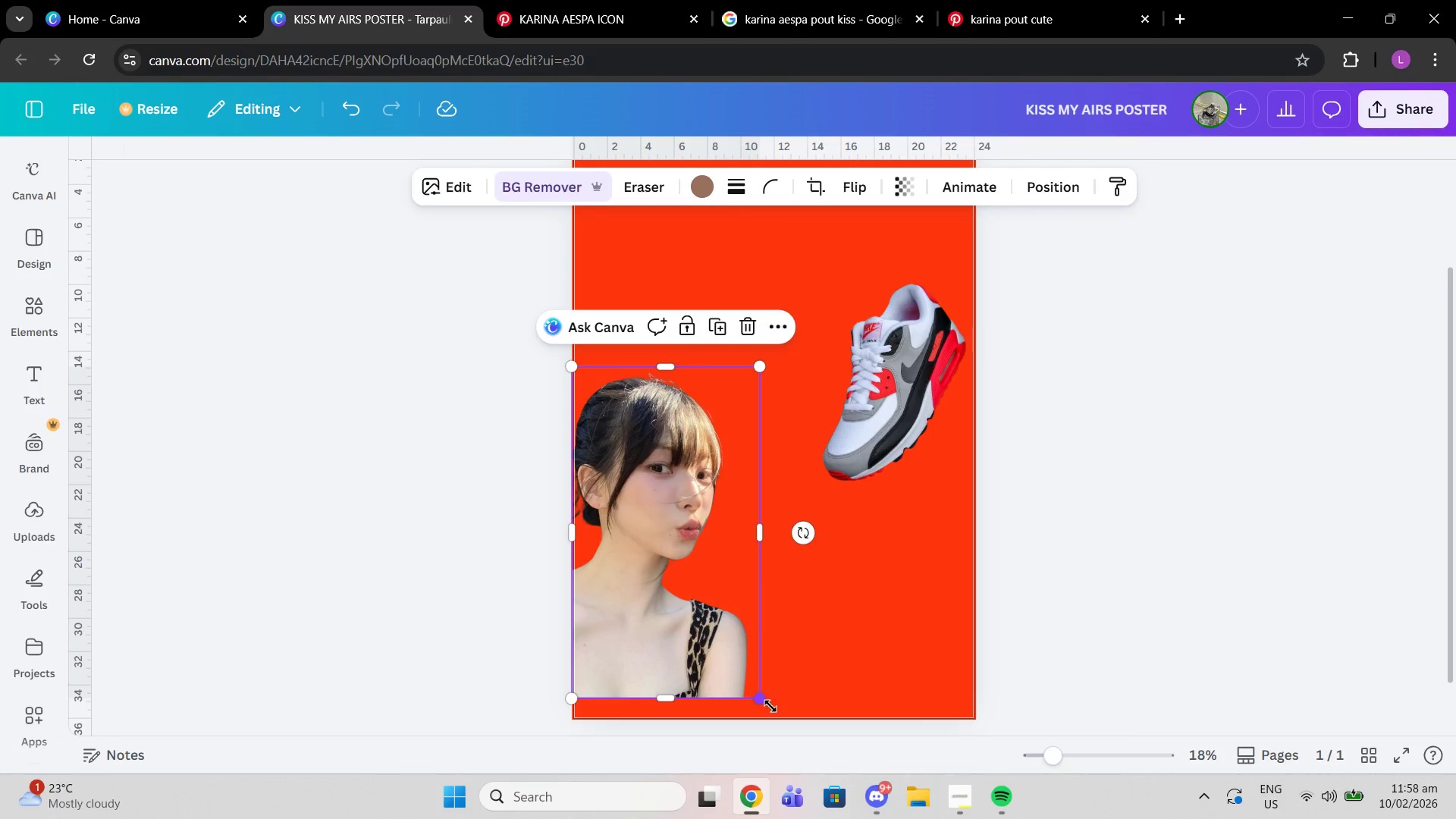 
left_click_drag(start_coordinate=[760, 696], to_coordinate=[786, 714])
 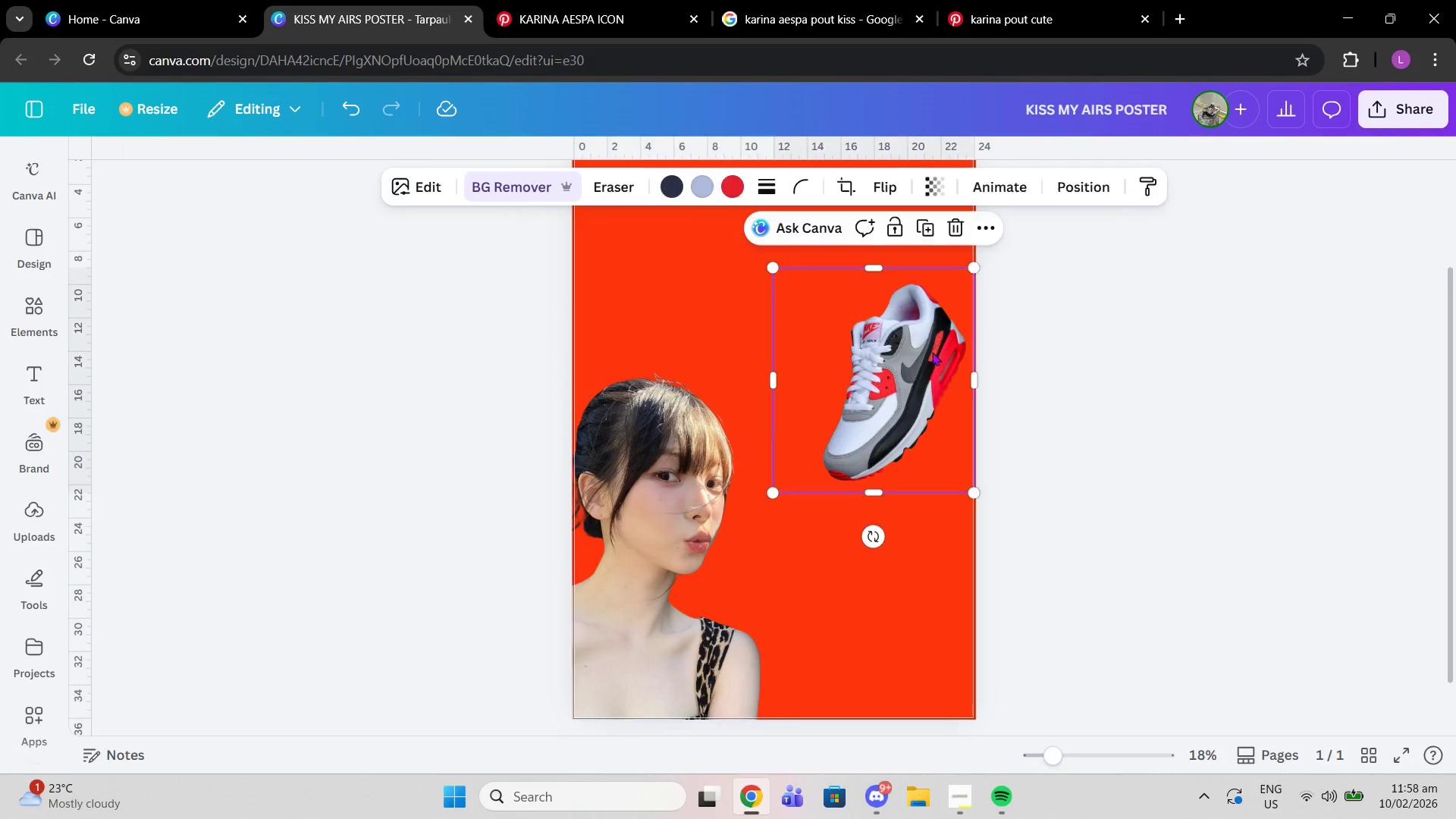 
left_click_drag(start_coordinate=[938, 334], to_coordinate=[915, 365])
 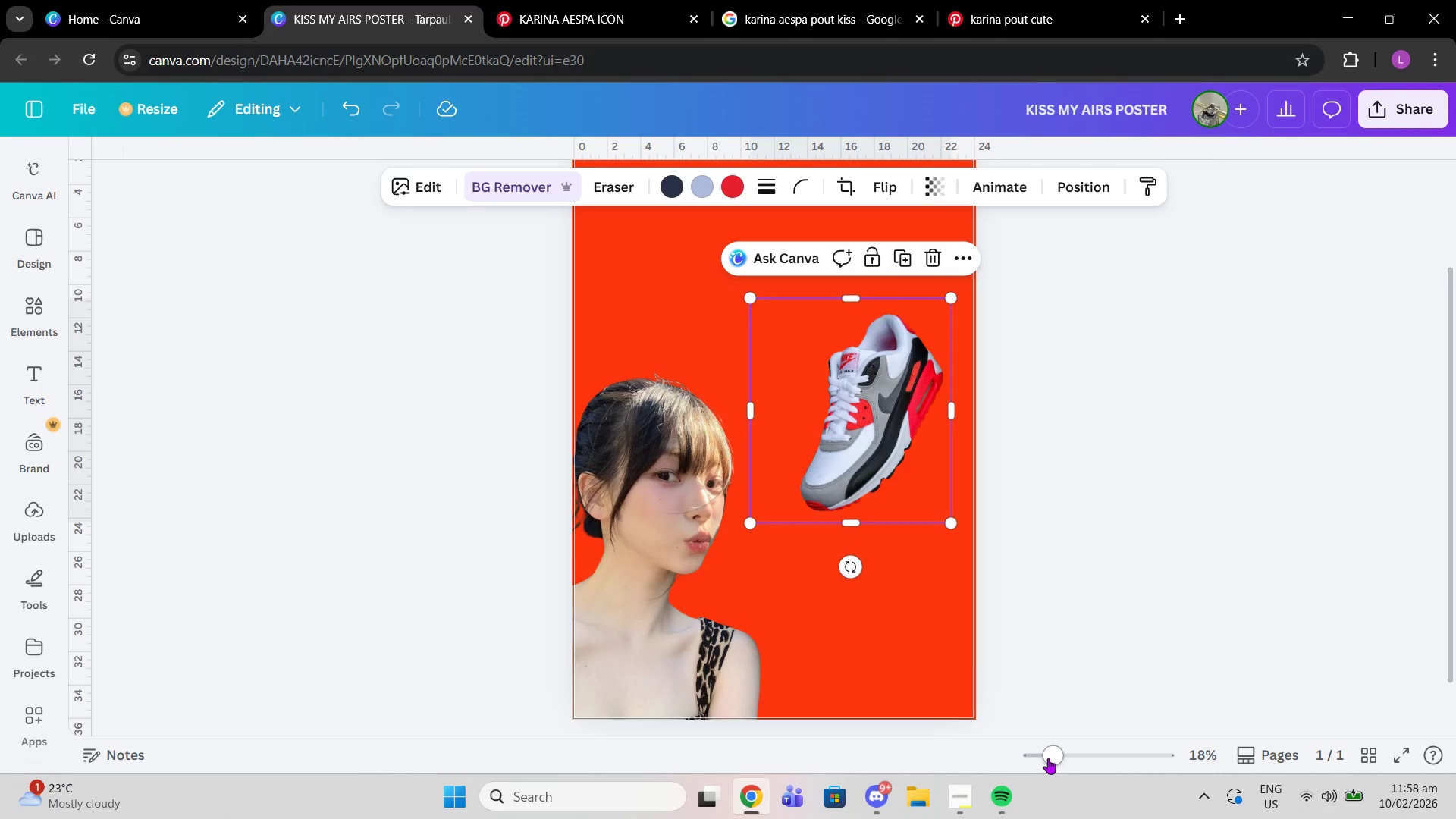 
left_click_drag(start_coordinate=[1048, 758], to_coordinate=[1039, 758])
 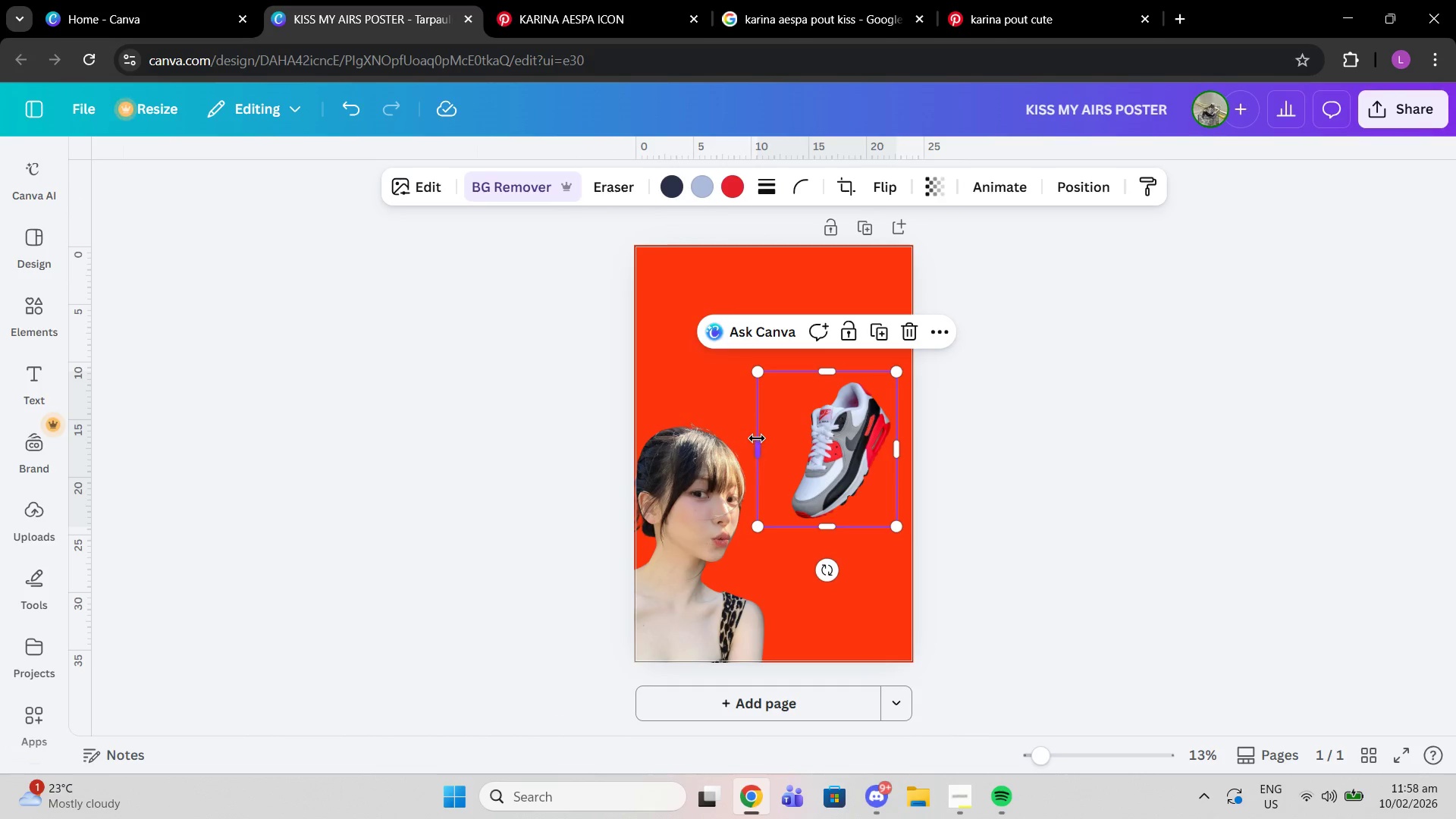 
left_click_drag(start_coordinate=[757, 438], to_coordinate=[786, 440])
 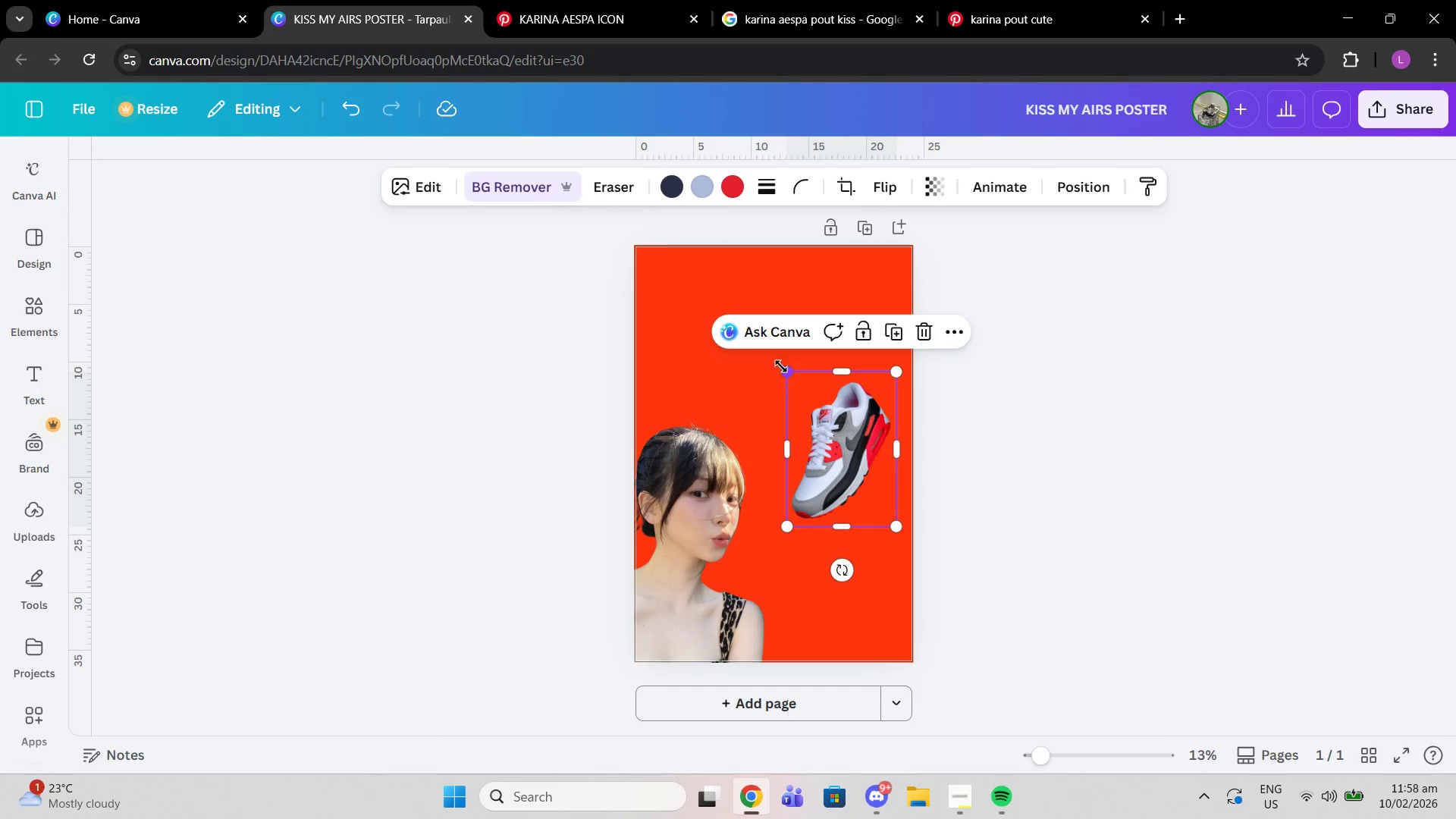 
left_click_drag(start_coordinate=[787, 372], to_coordinate=[740, 328])
 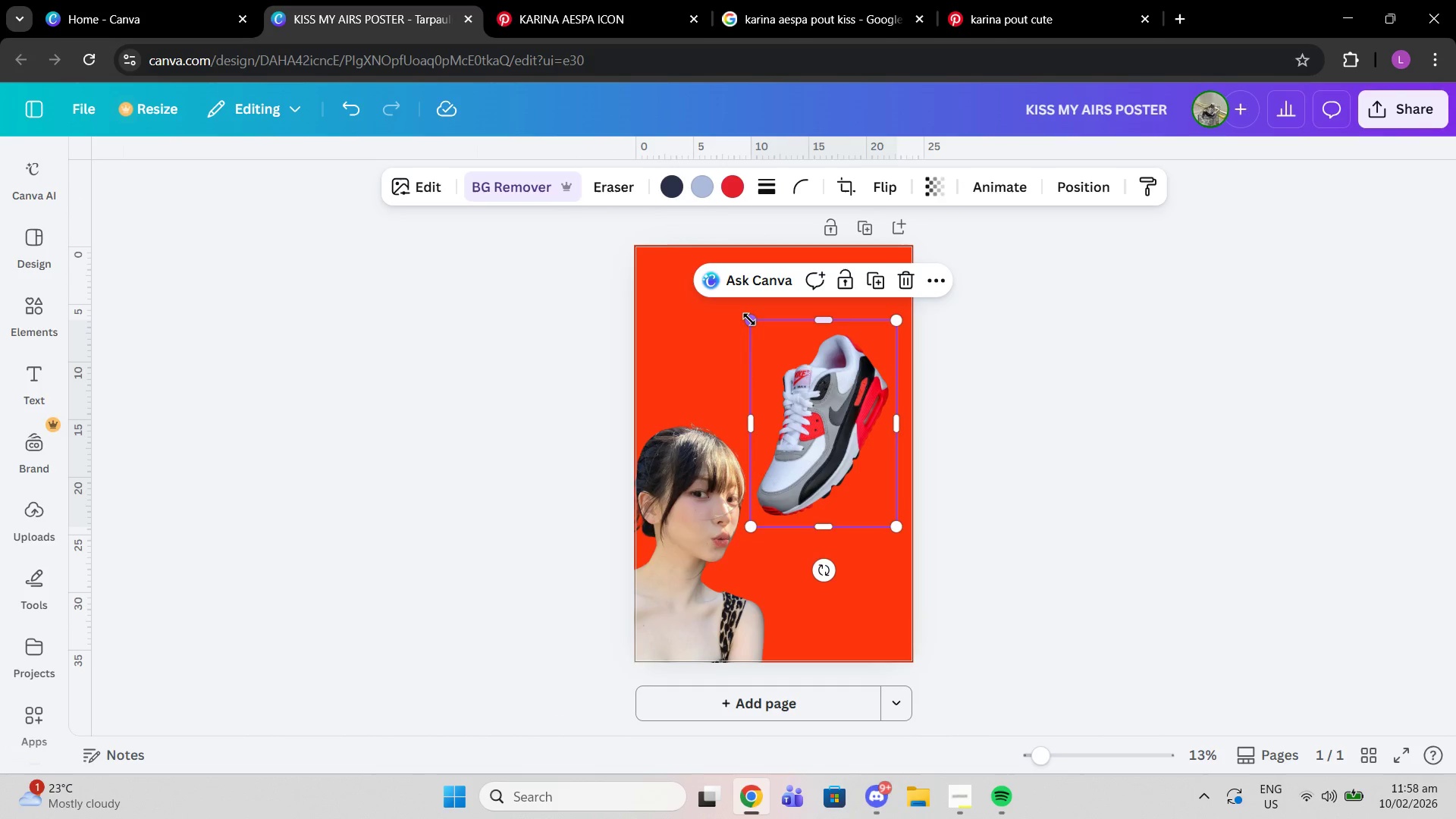 
left_click_drag(start_coordinate=[749, 319], to_coordinate=[803, 347])
 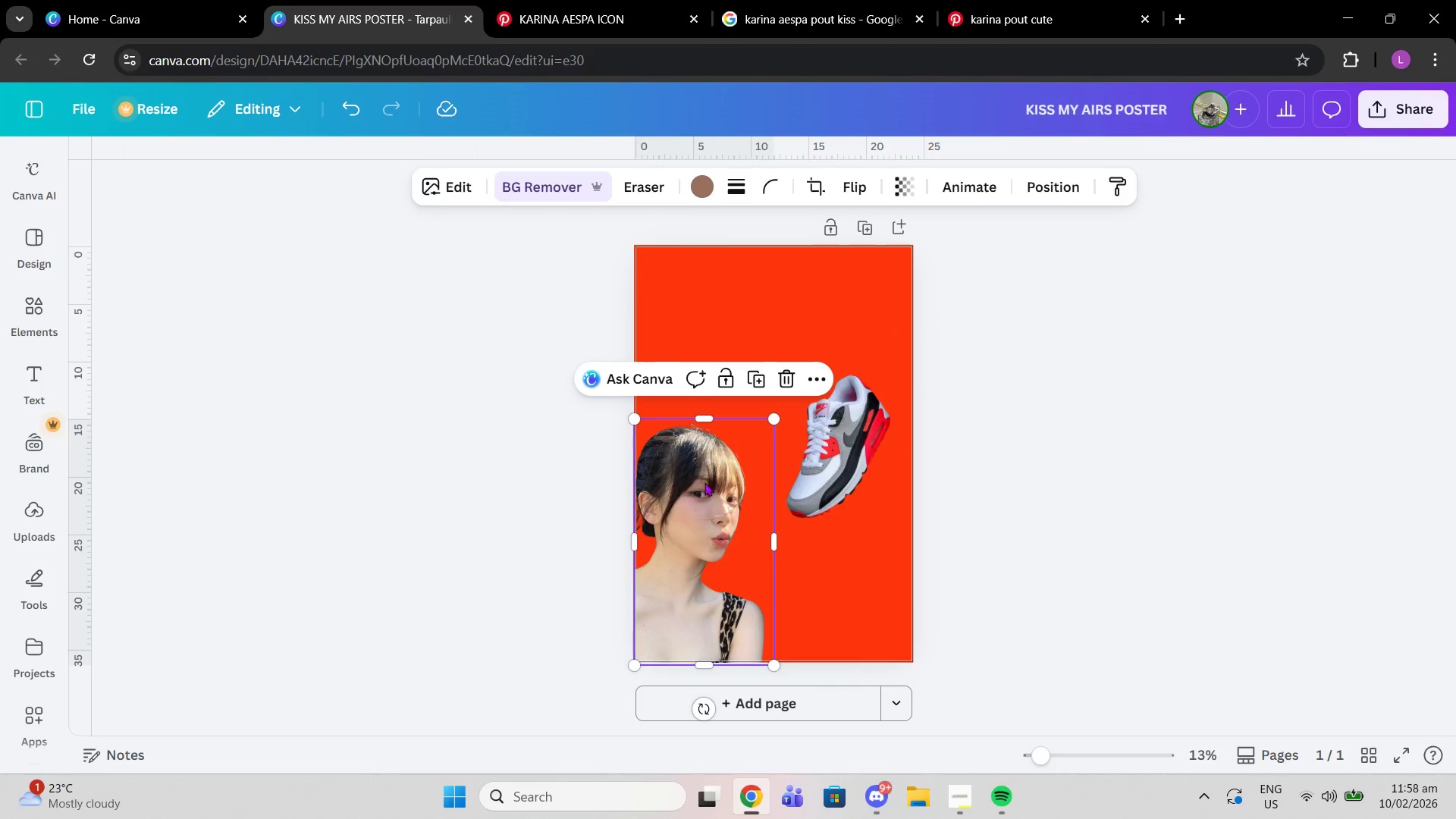 
left_click([678, 486])
 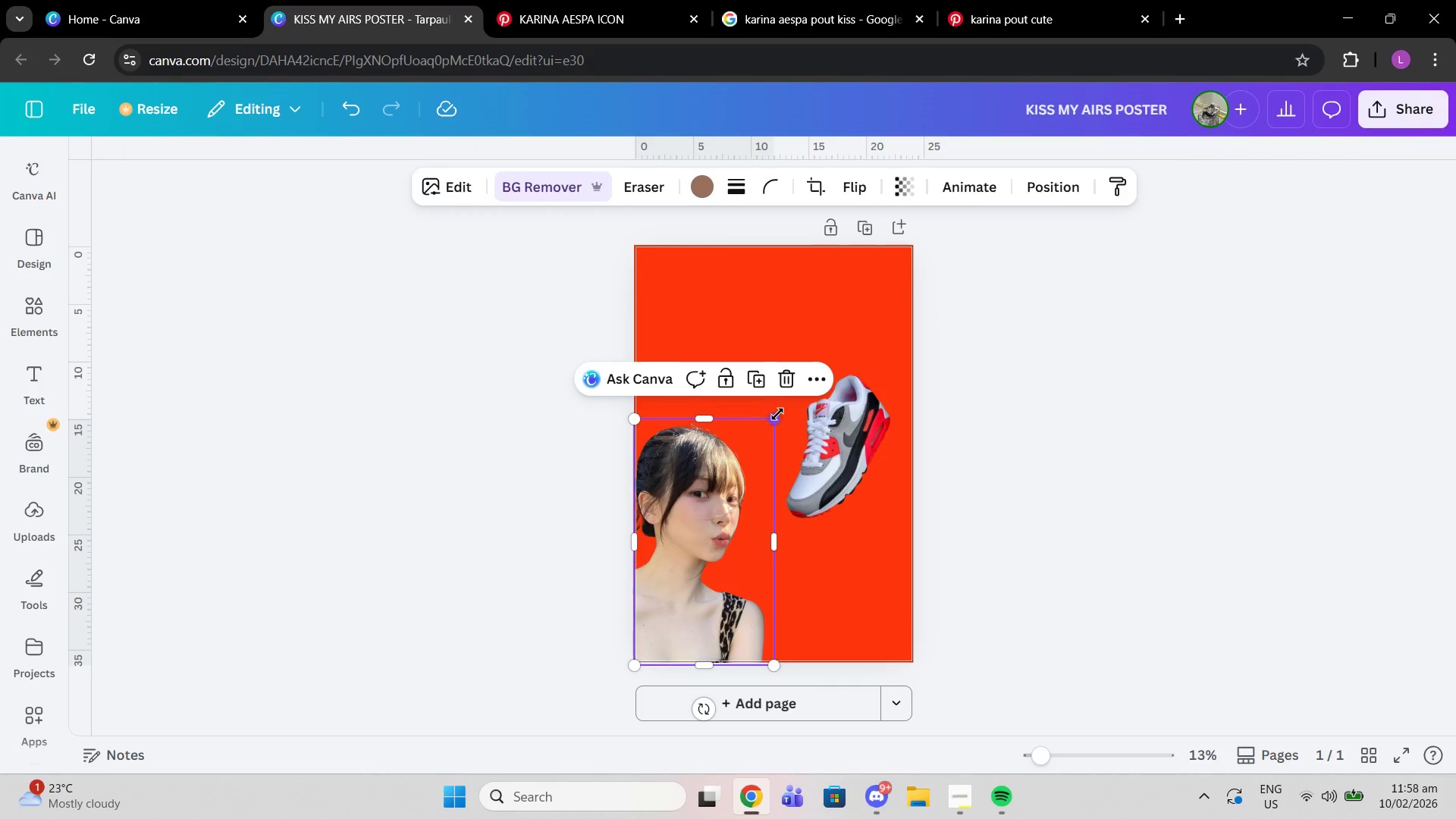 
left_click_drag(start_coordinate=[777, 414], to_coordinate=[822, 378])
 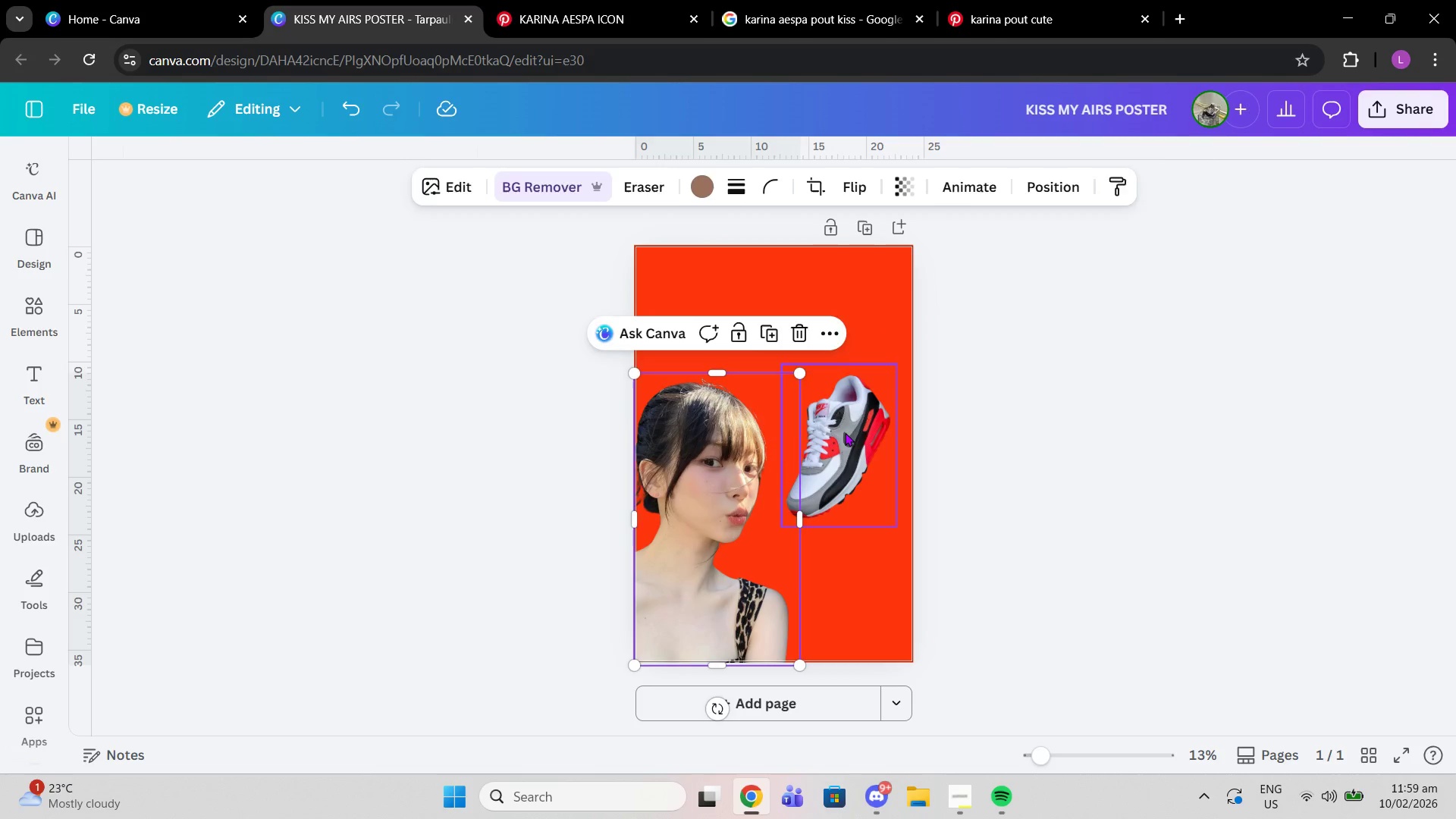 
left_click([845, 432])
 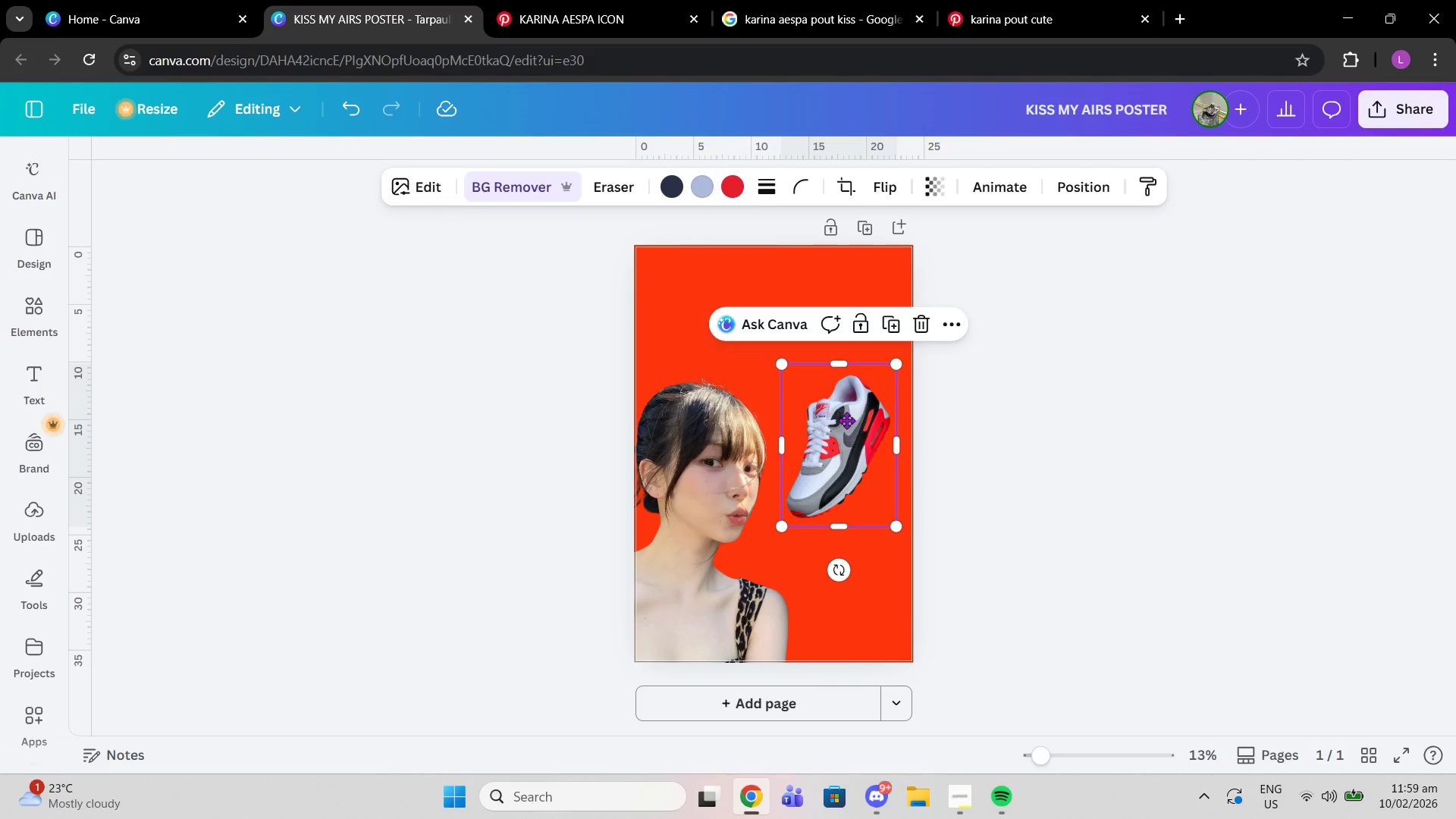 
left_click_drag(start_coordinate=[845, 432], to_coordinate=[849, 406])
 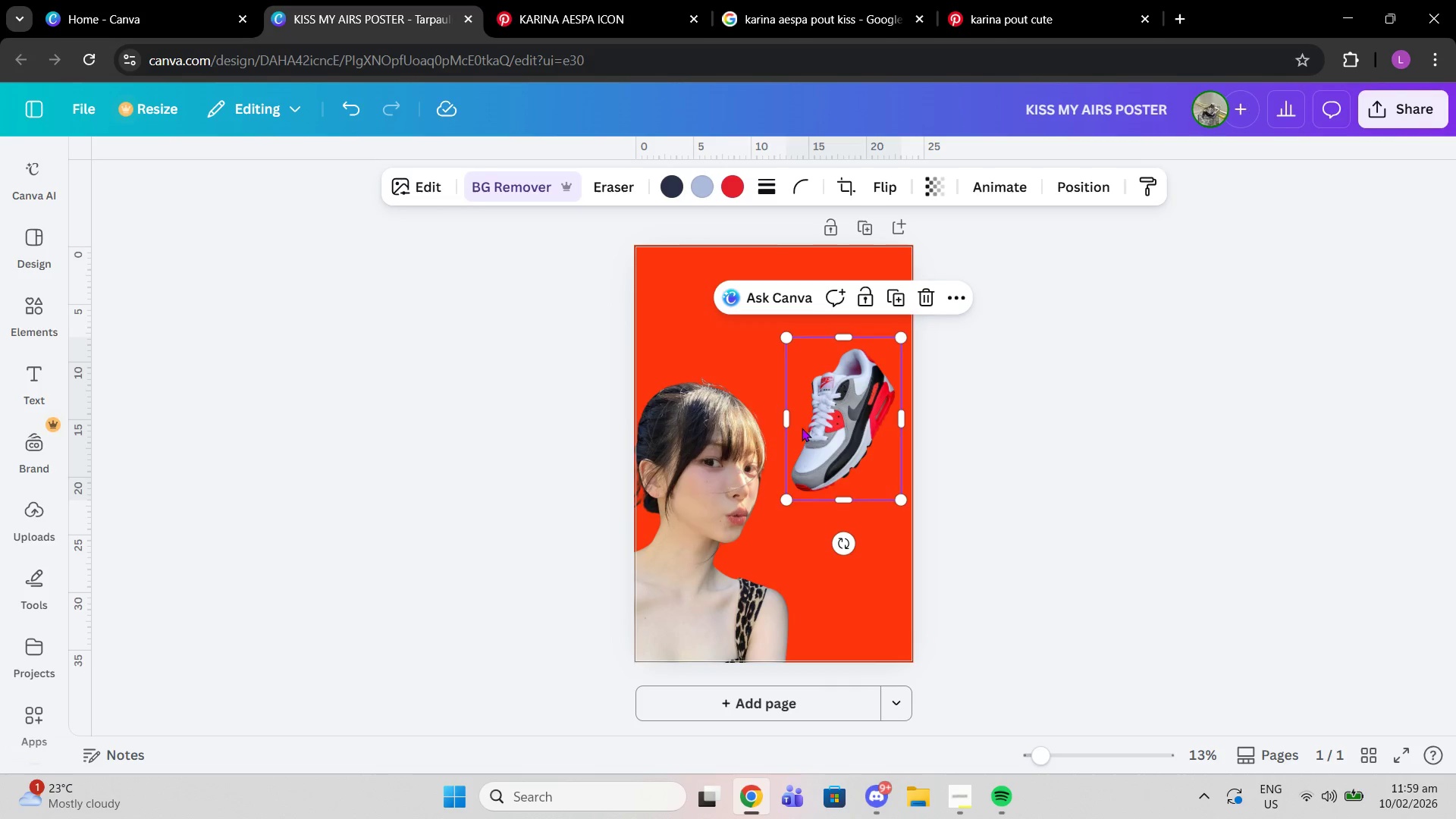 
left_click_drag(start_coordinate=[847, 540], to_coordinate=[834, 540])
 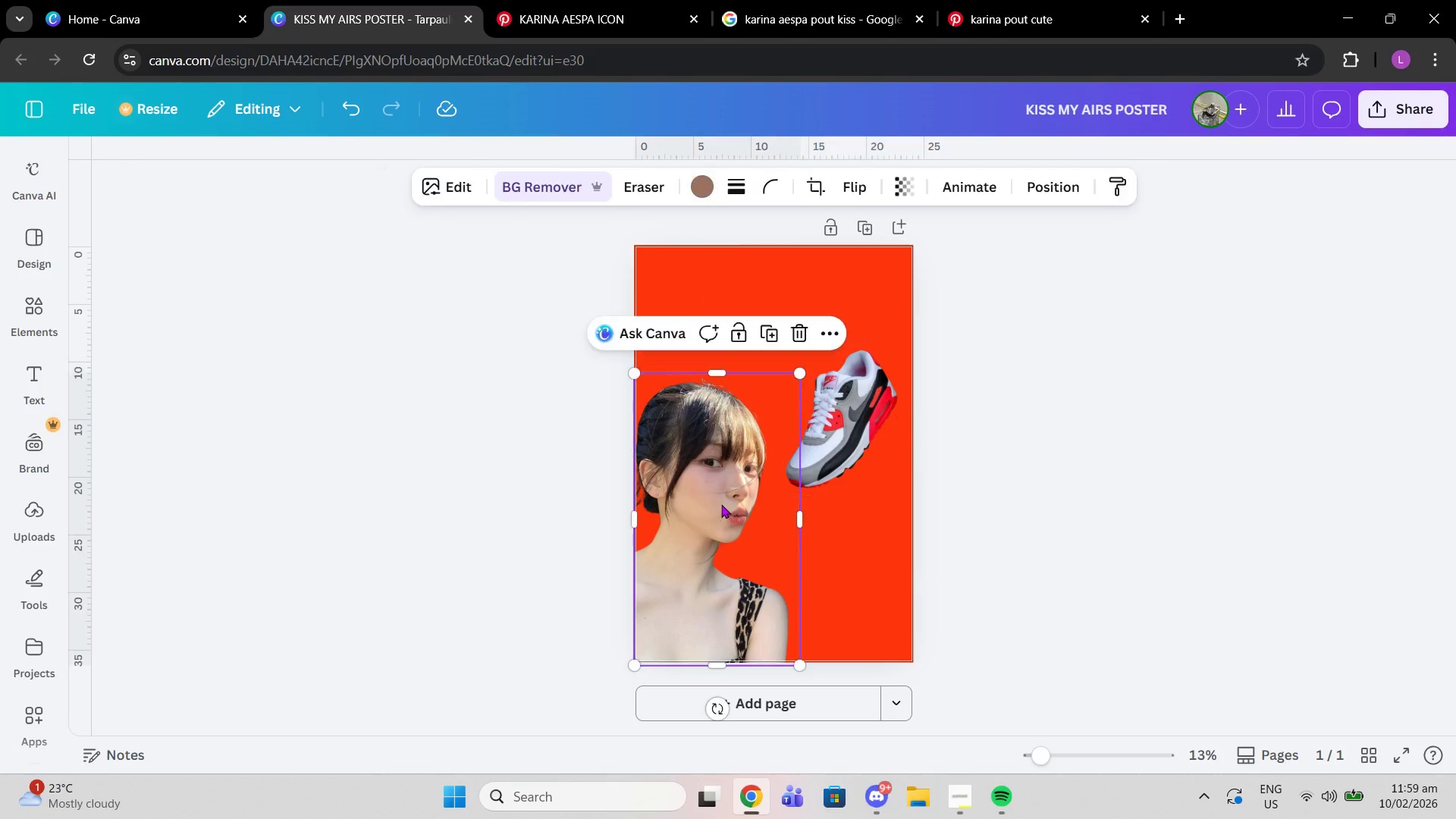 
left_click([721, 504])
 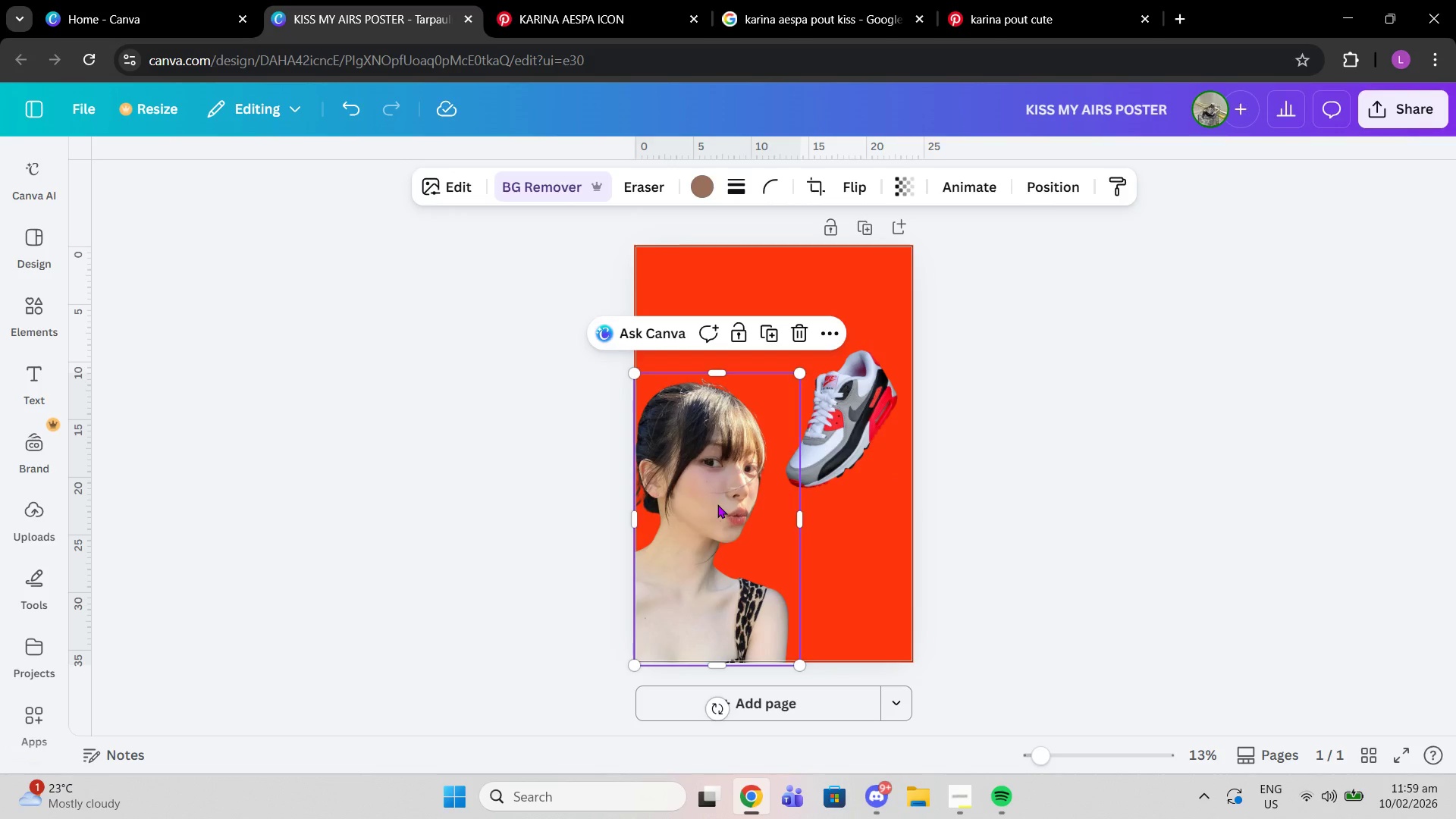 
left_click_drag(start_coordinate=[721, 504], to_coordinate=[714, 510])
 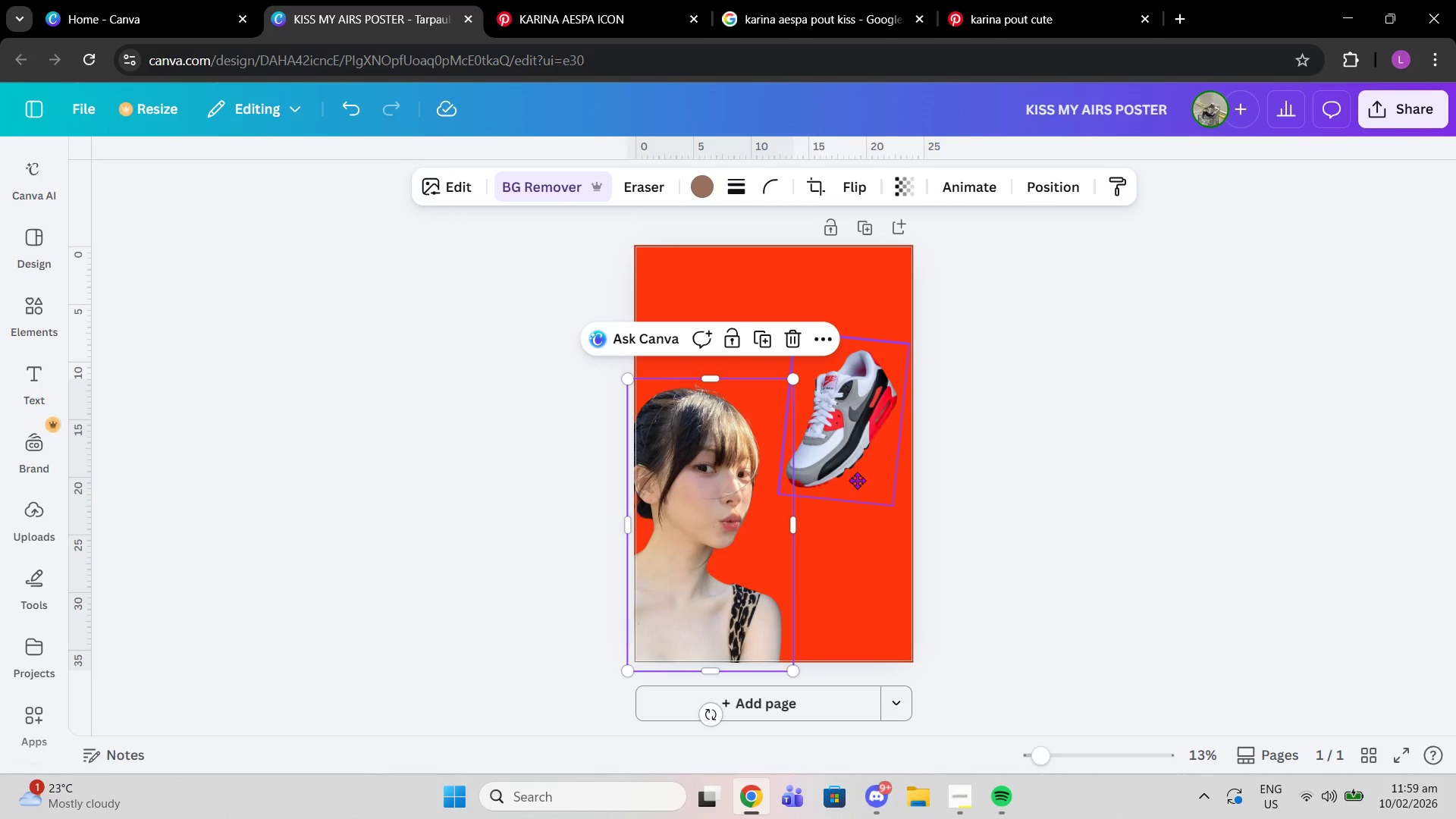 
left_click_drag(start_coordinate=[855, 454], to_coordinate=[857, 483])
 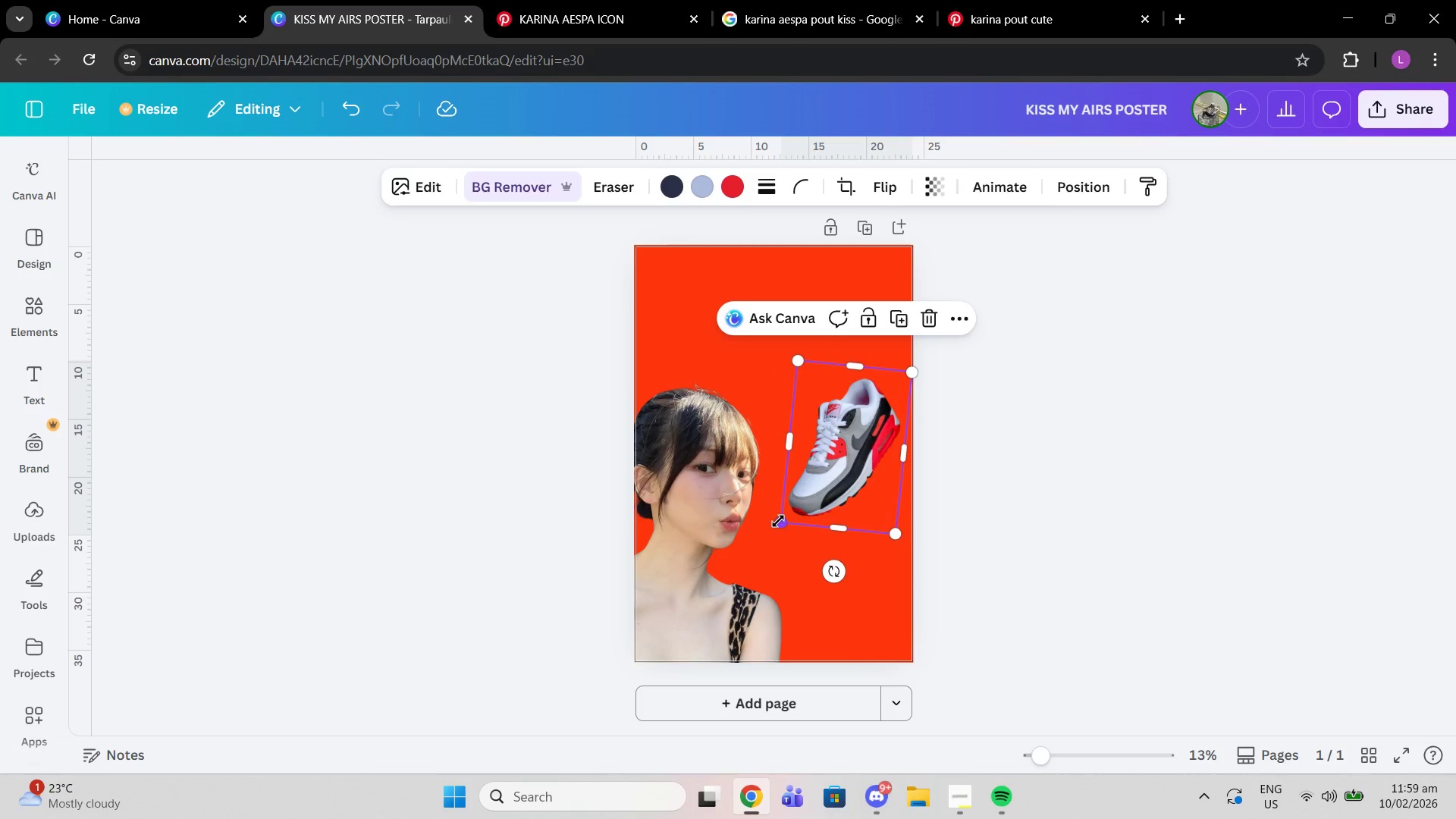 
left_click_drag(start_coordinate=[781, 517], to_coordinate=[793, 510])
 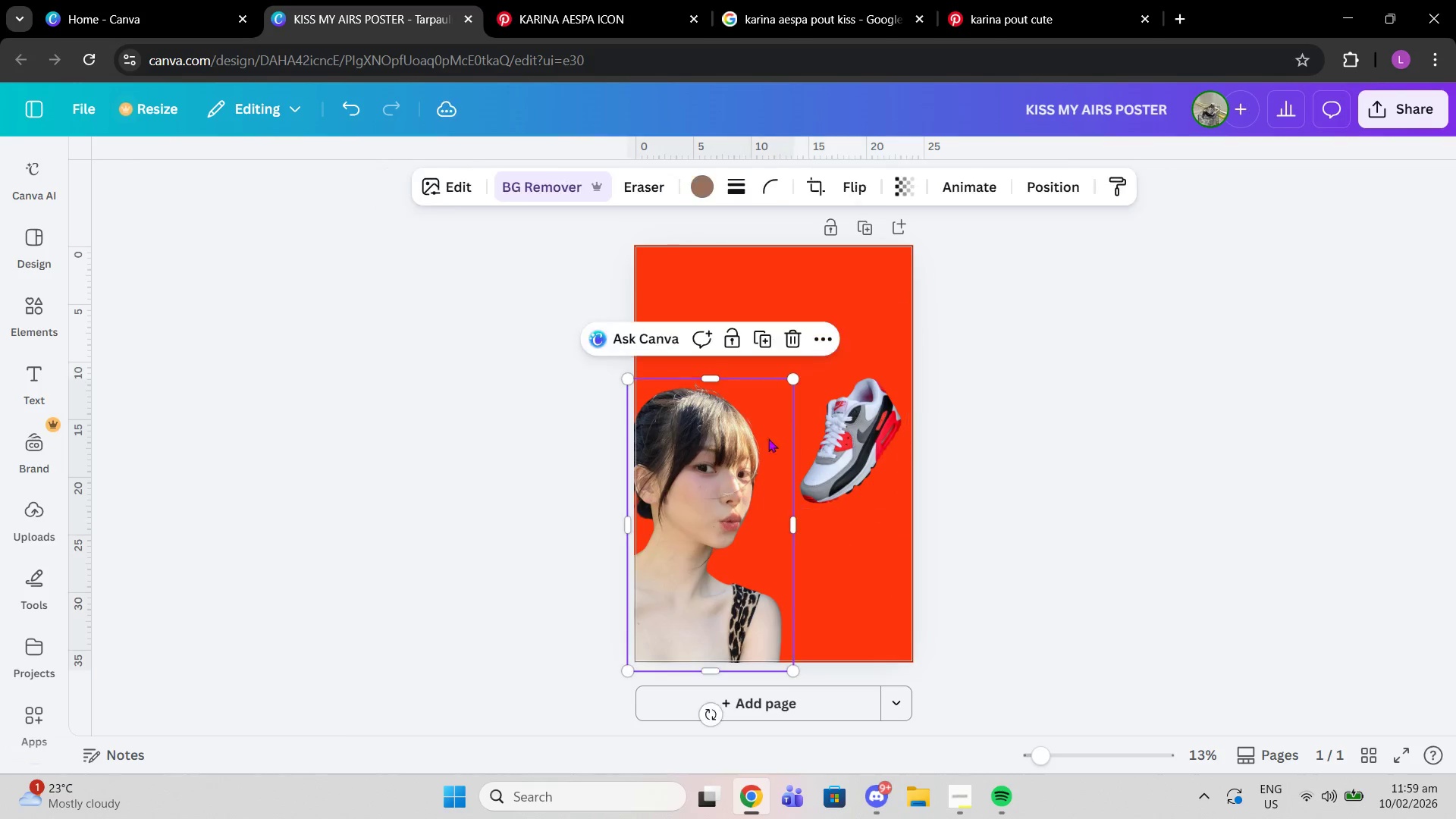 
left_click([742, 486])
 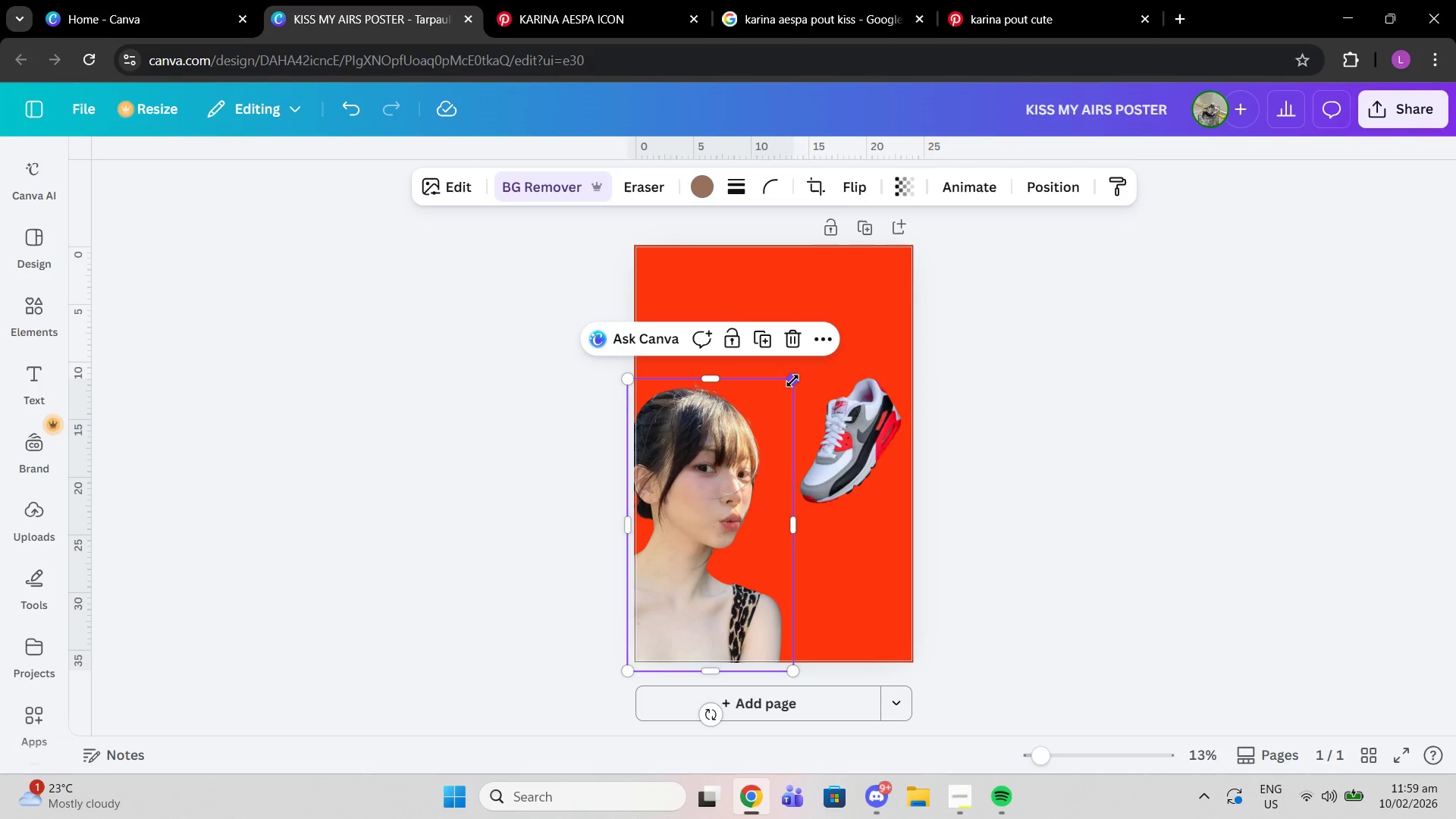 
left_click_drag(start_coordinate=[792, 381], to_coordinate=[816, 366])
 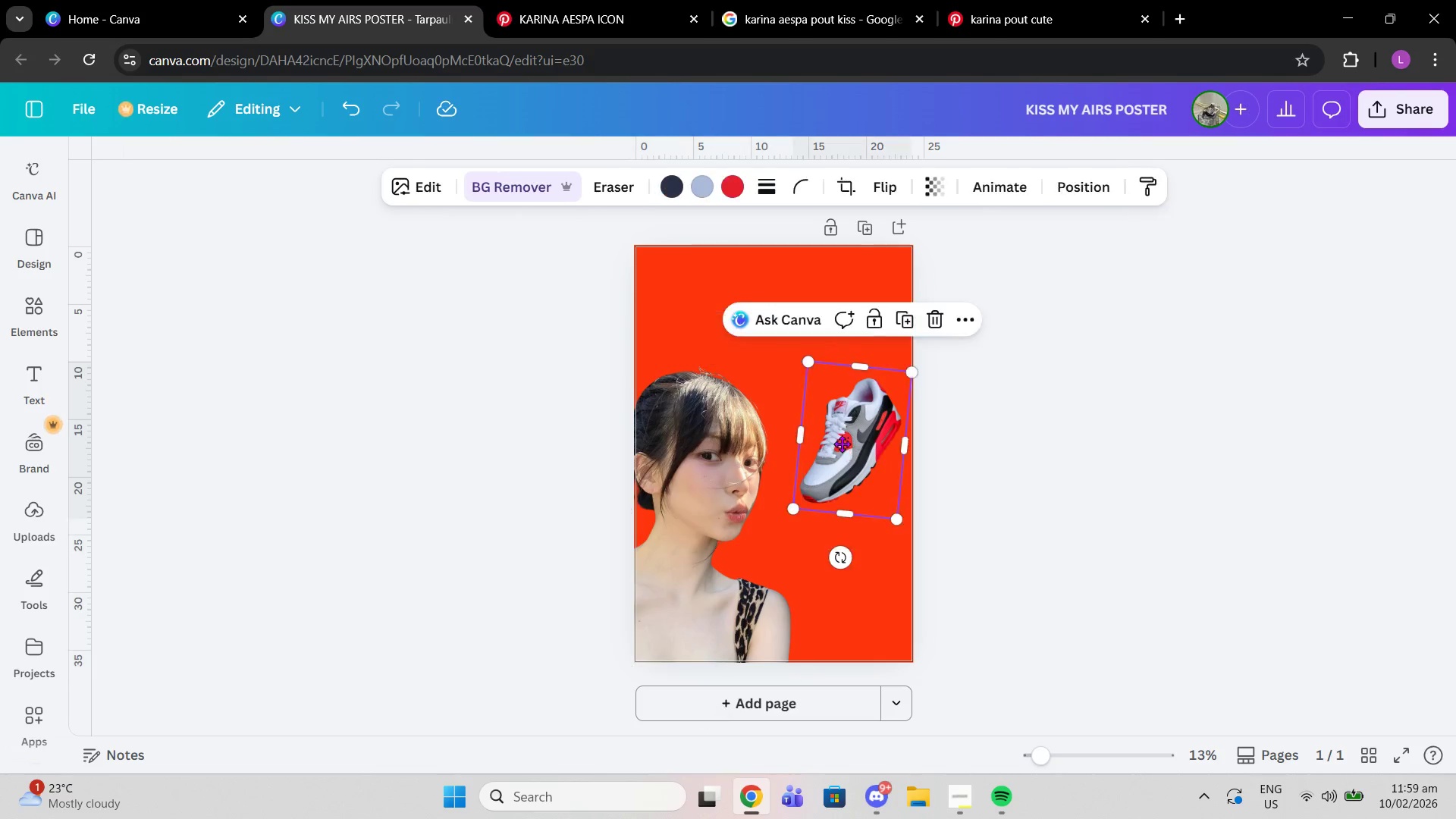 
left_click_drag(start_coordinate=[852, 449], to_coordinate=[841, 443])
 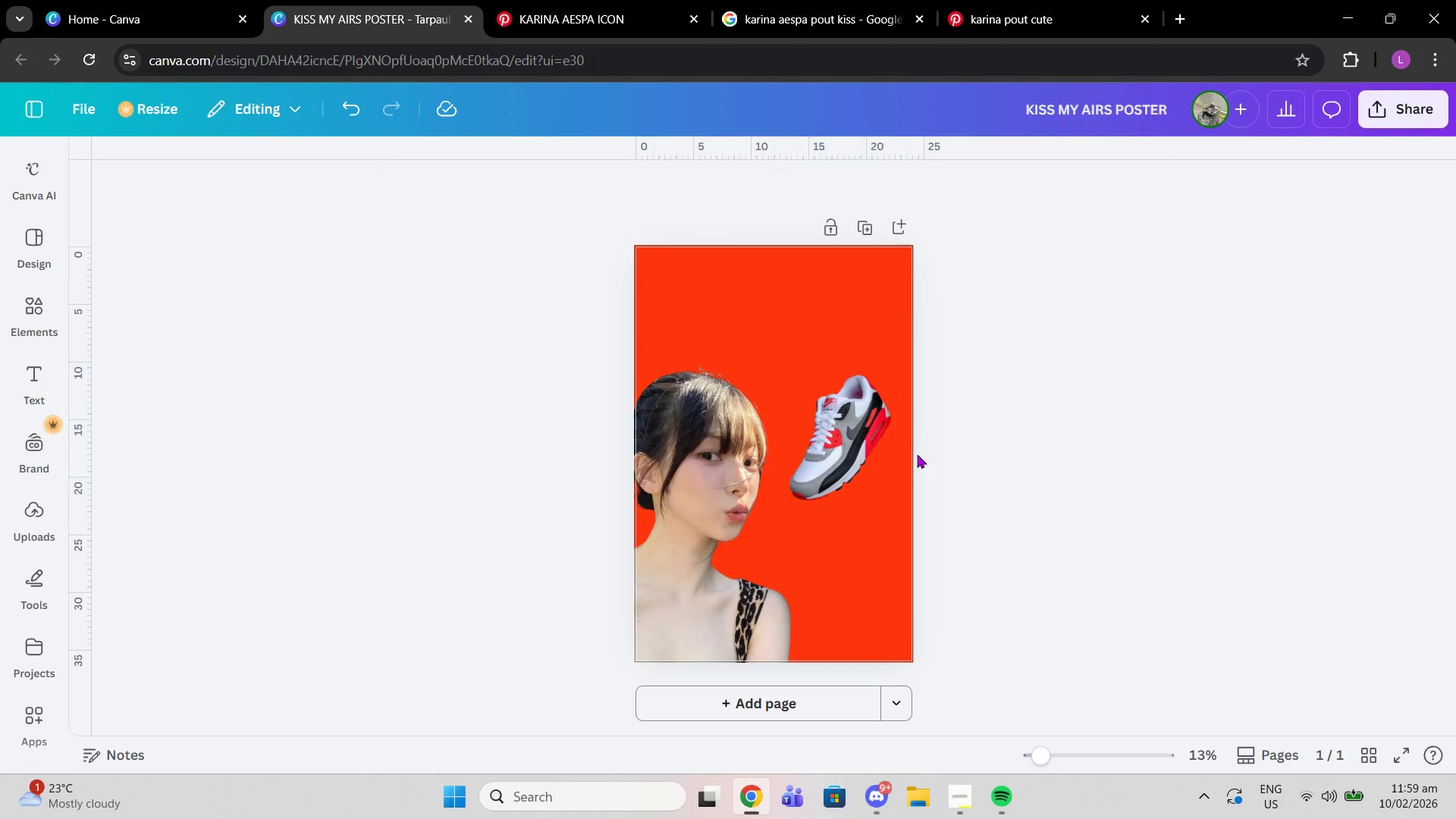 
left_click([980, 436])
 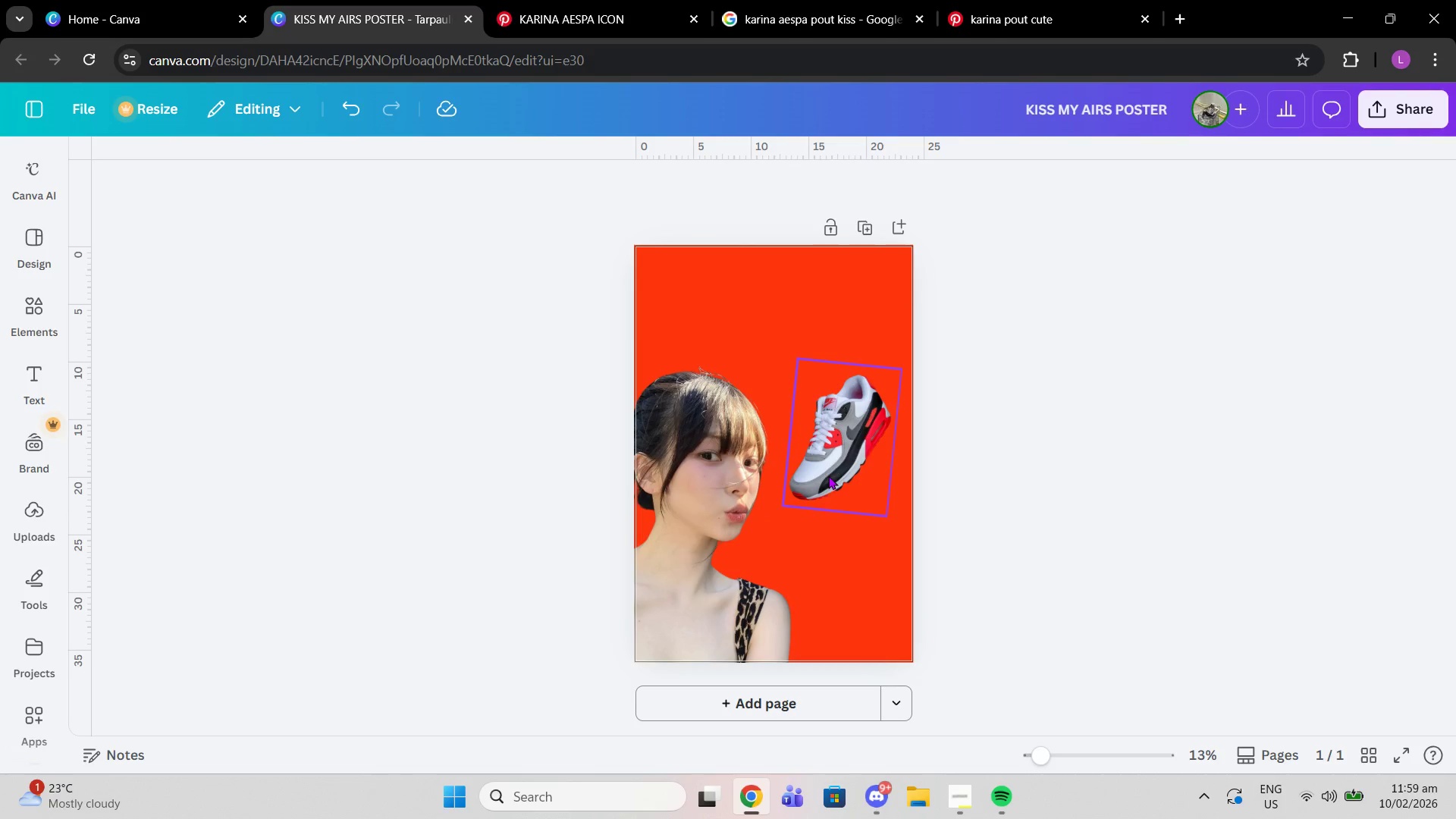 
left_click([858, 463])
 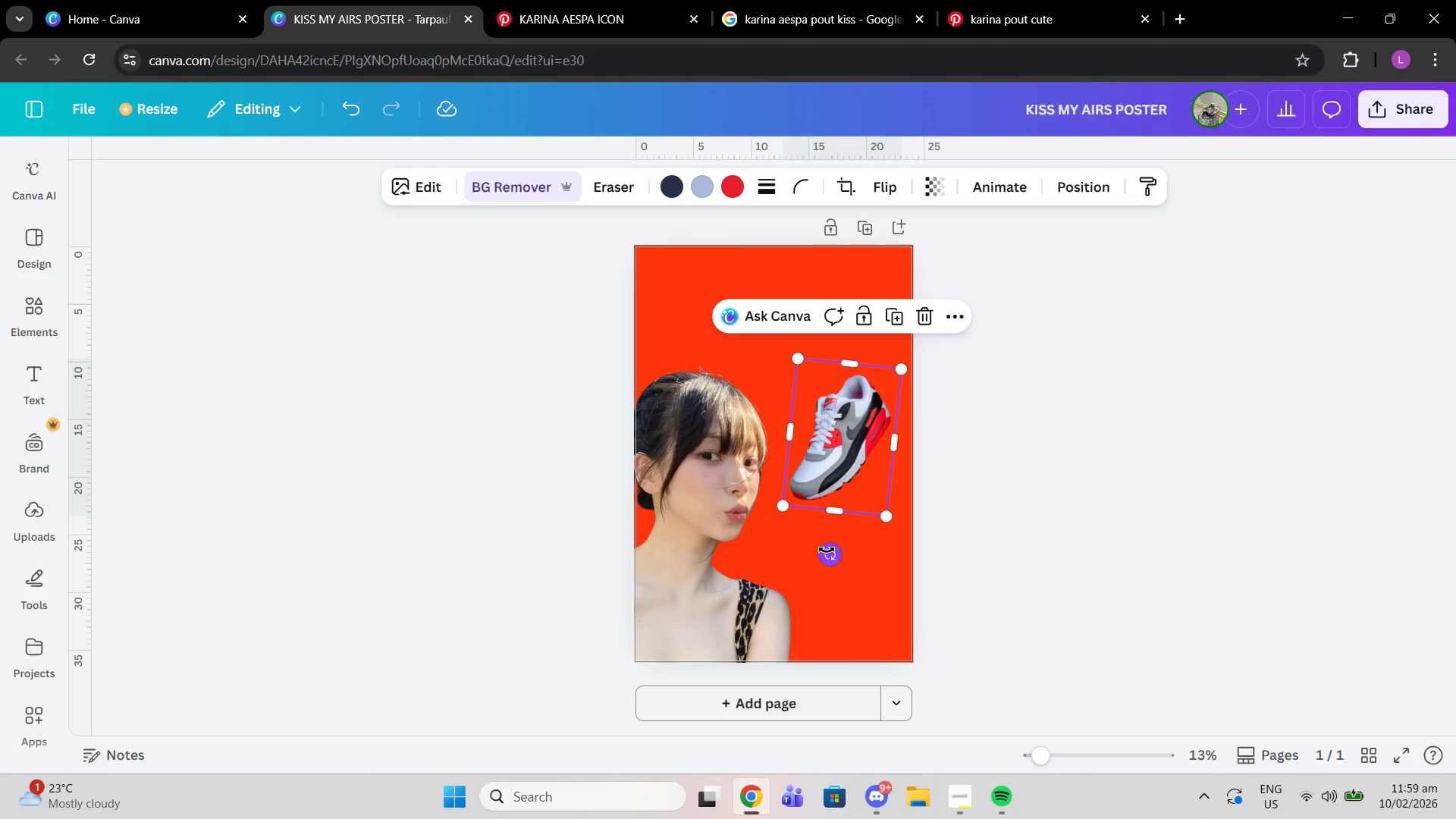 
left_click_drag(start_coordinate=[827, 550], to_coordinate=[837, 551])
 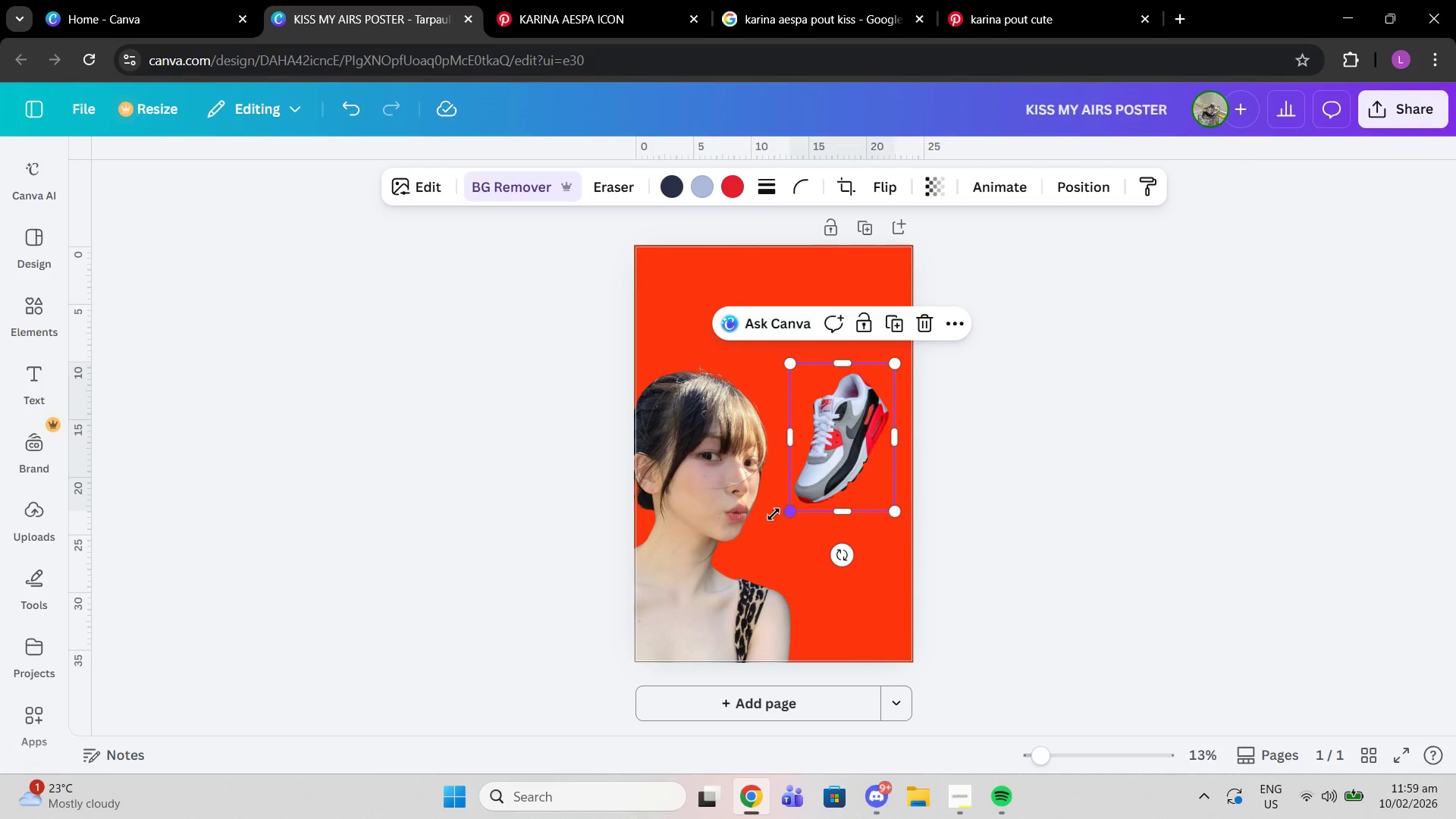 
left_click_drag(start_coordinate=[792, 514], to_coordinate=[773, 514])
 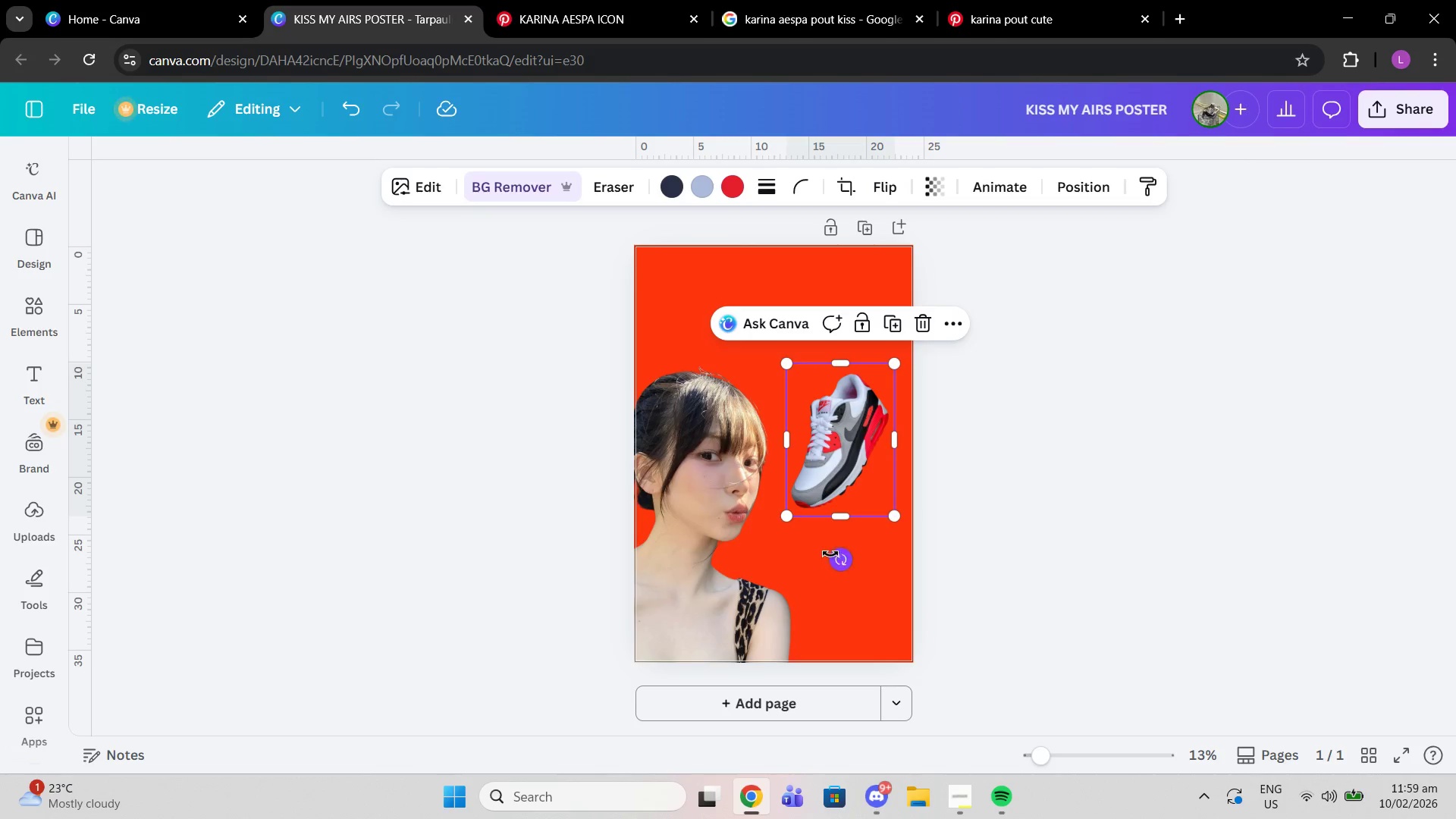 
left_click_drag(start_coordinate=[839, 556], to_coordinate=[829, 553])
 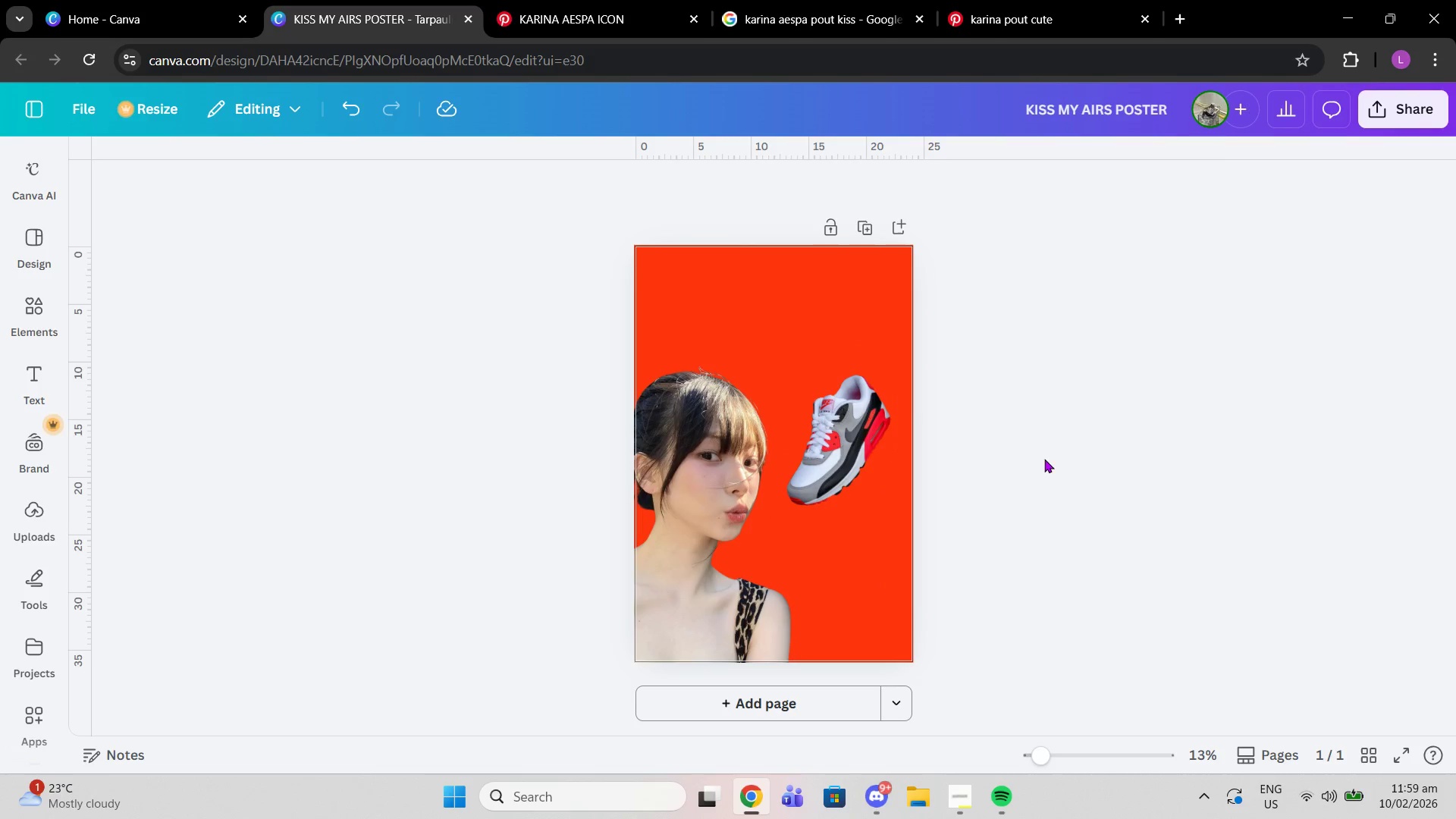 
left_click([1050, 460])
 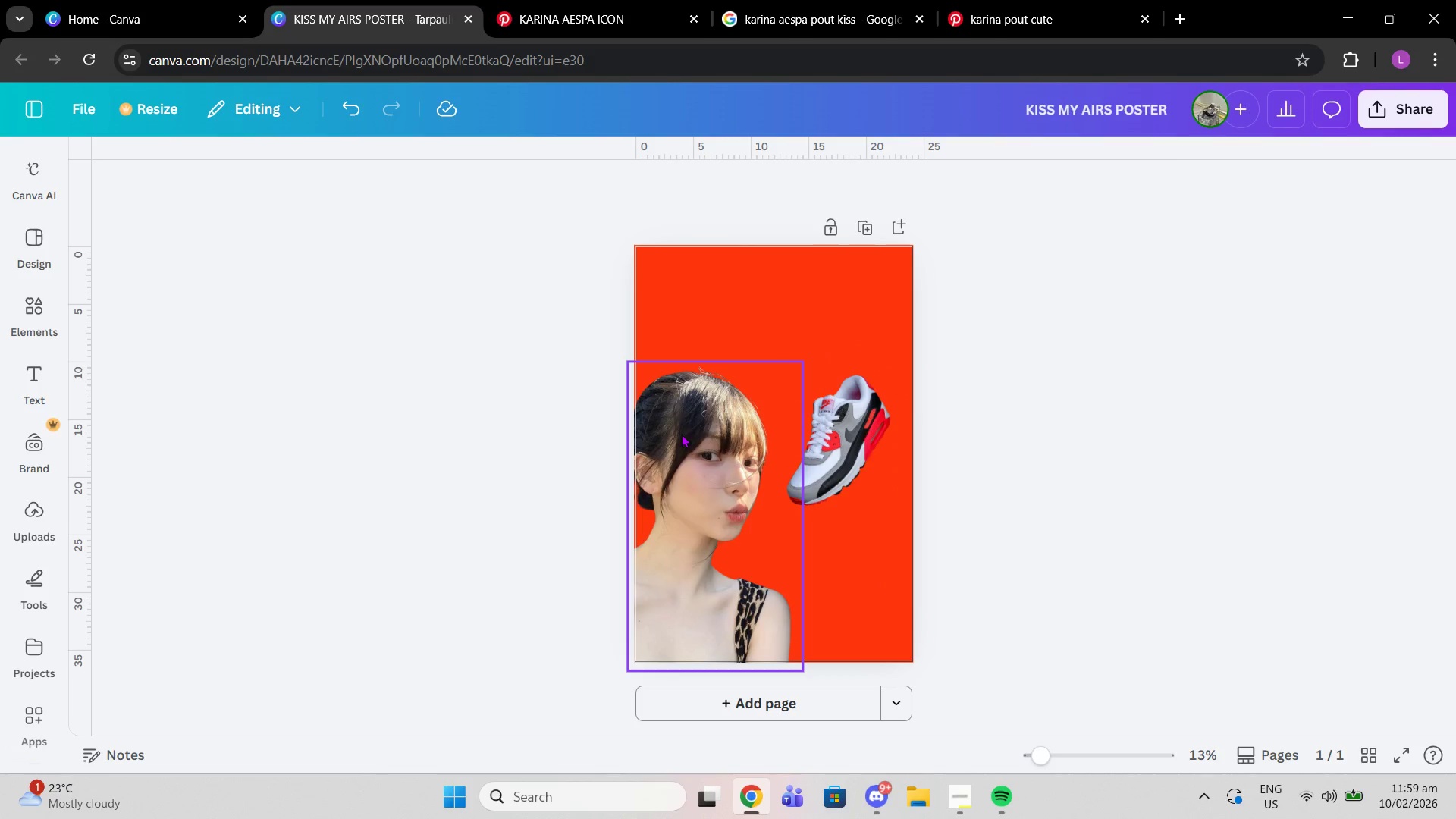 
left_click([682, 437])
 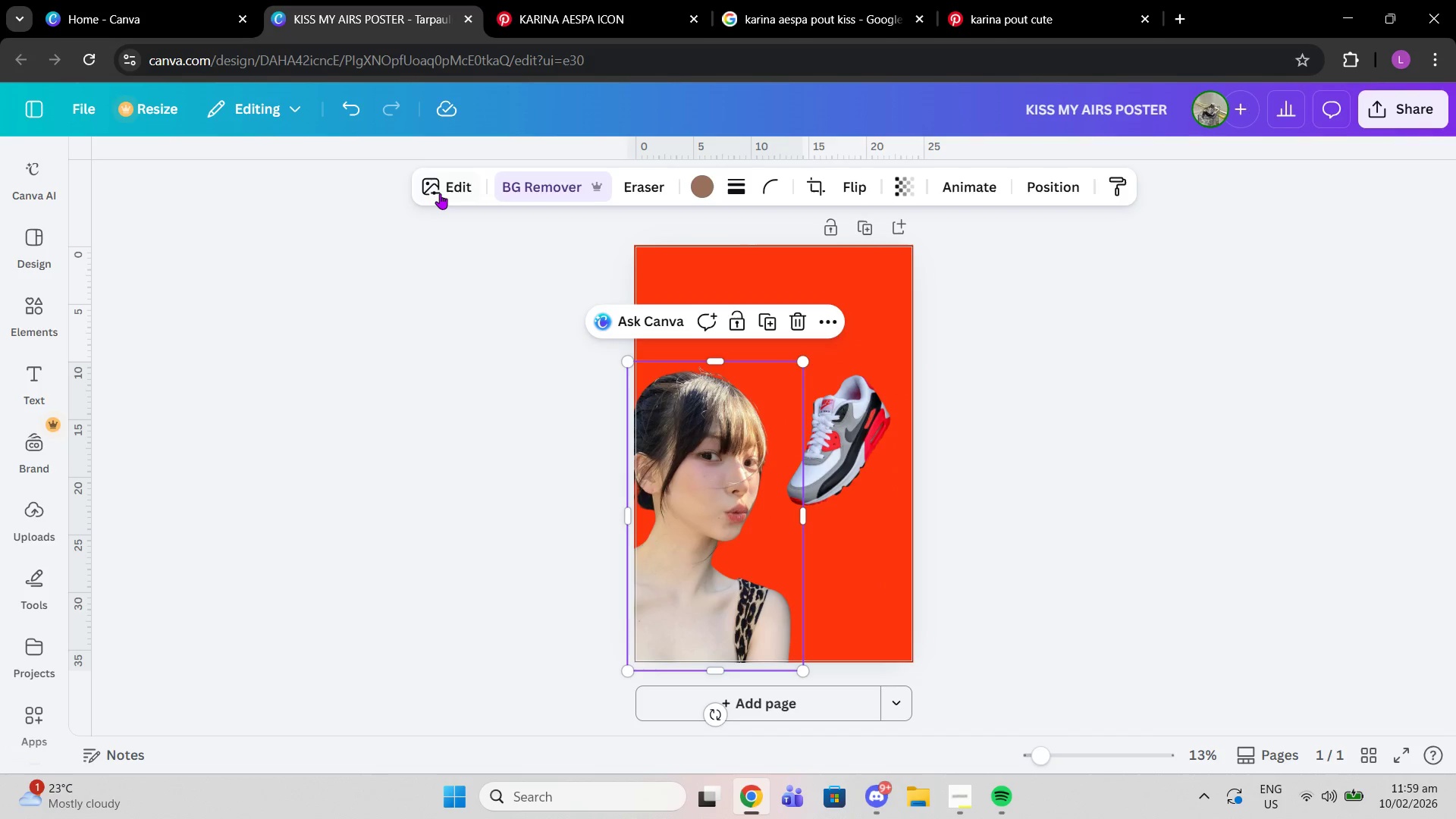 
left_click([440, 193])
 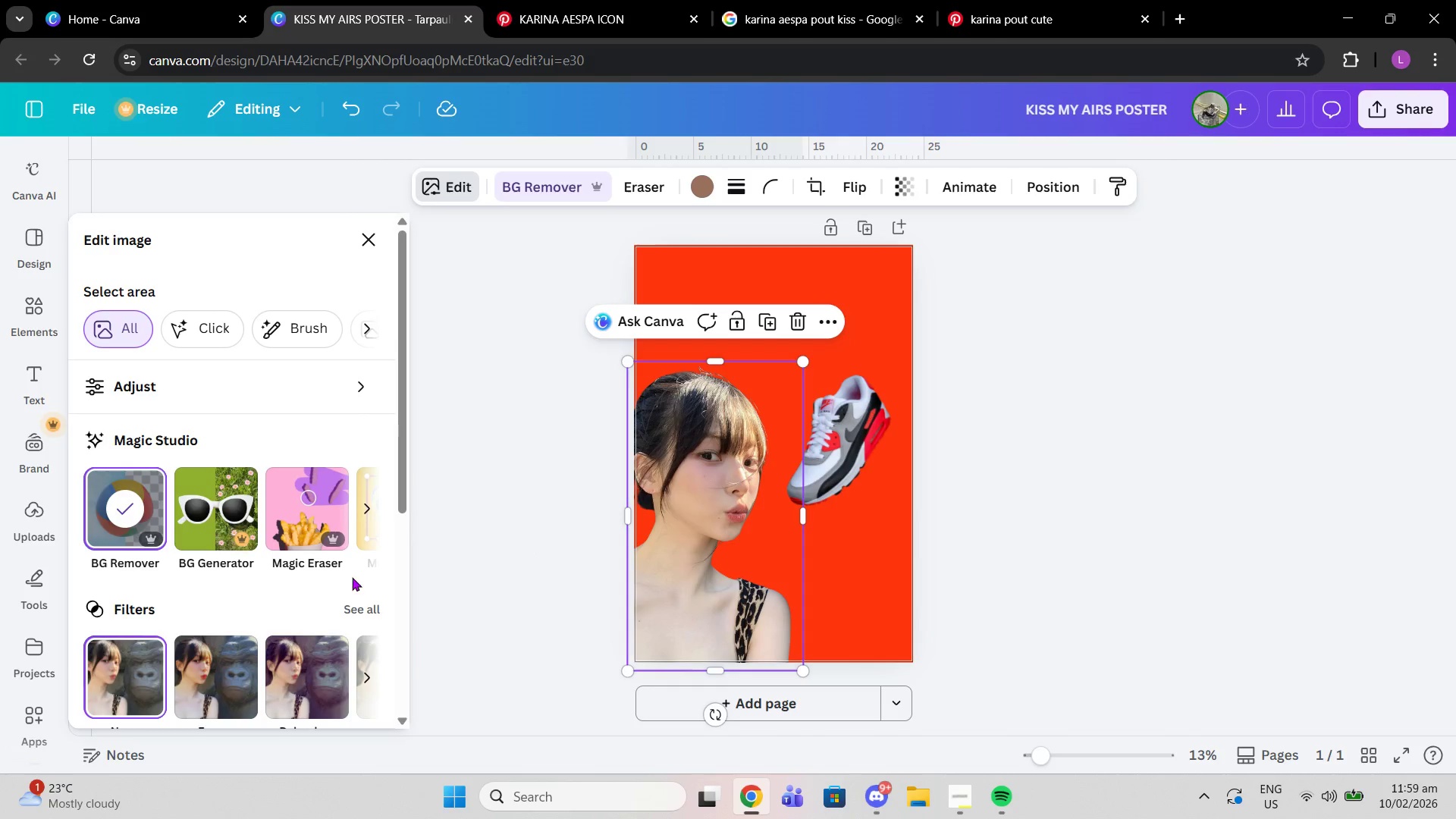 
scroll: coordinate [341, 511], scroll_direction: down, amount: 3.0
 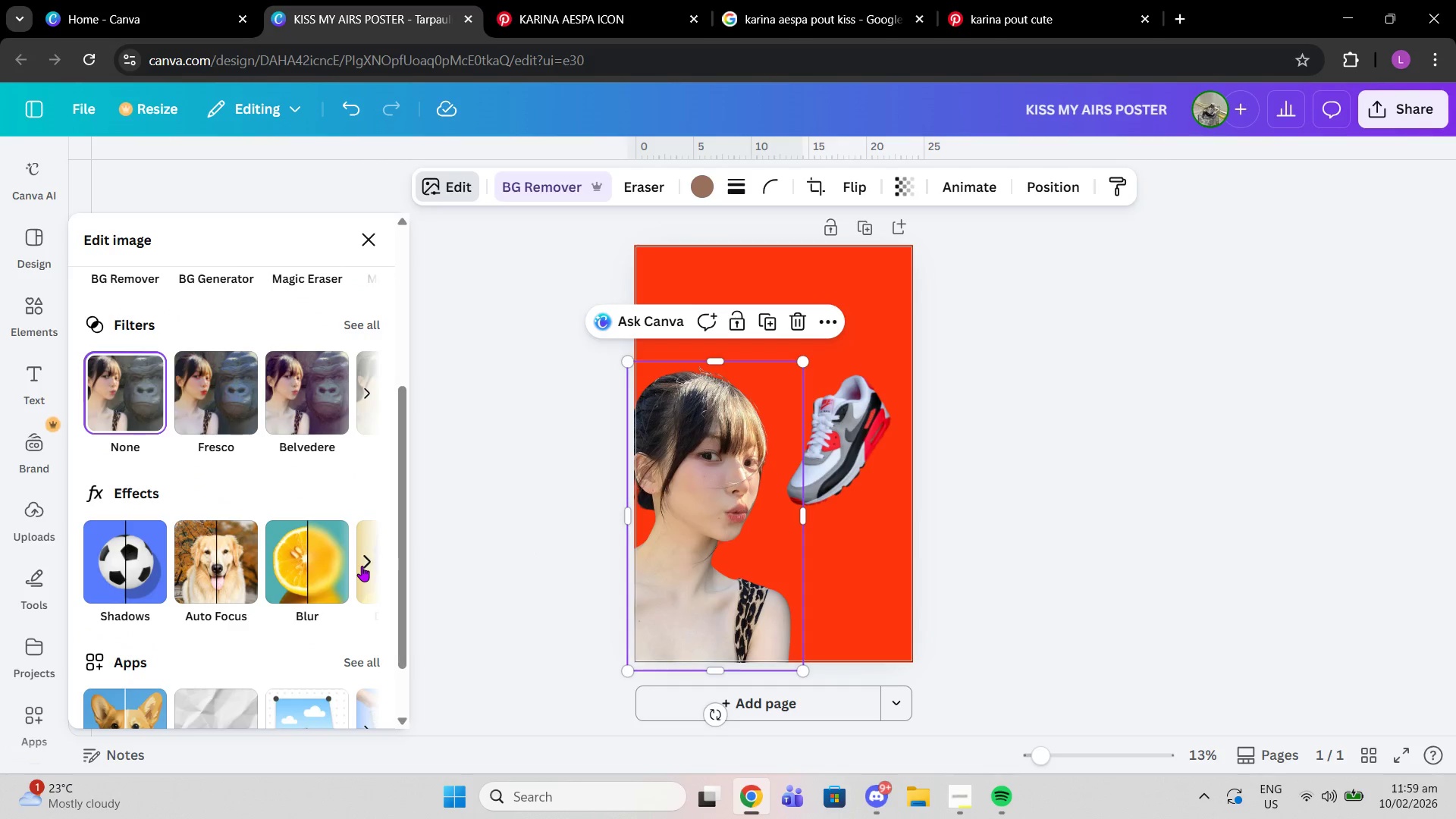 
left_click([362, 566])
 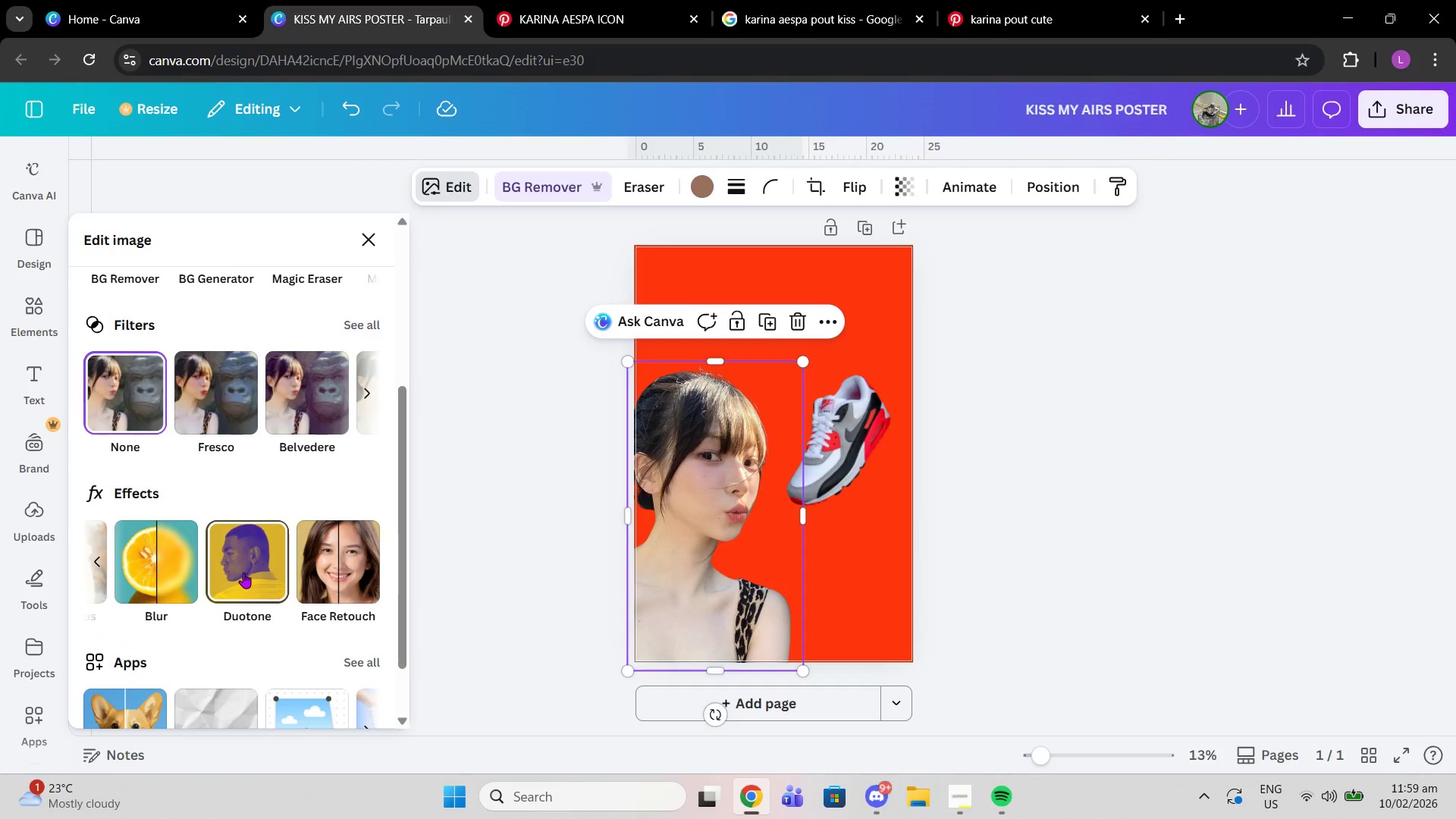 
left_click([243, 573])
 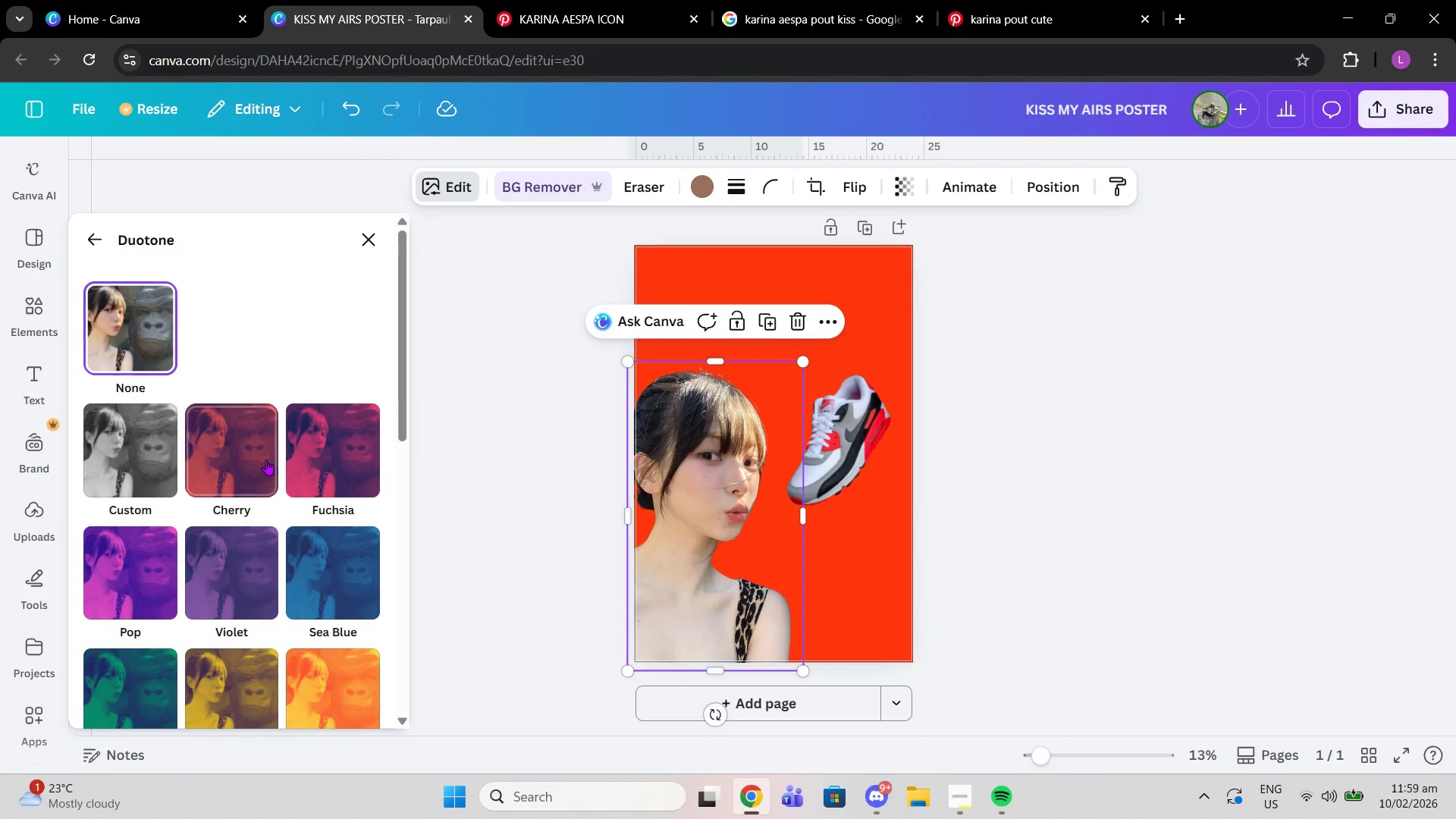 
left_click([269, 445])
 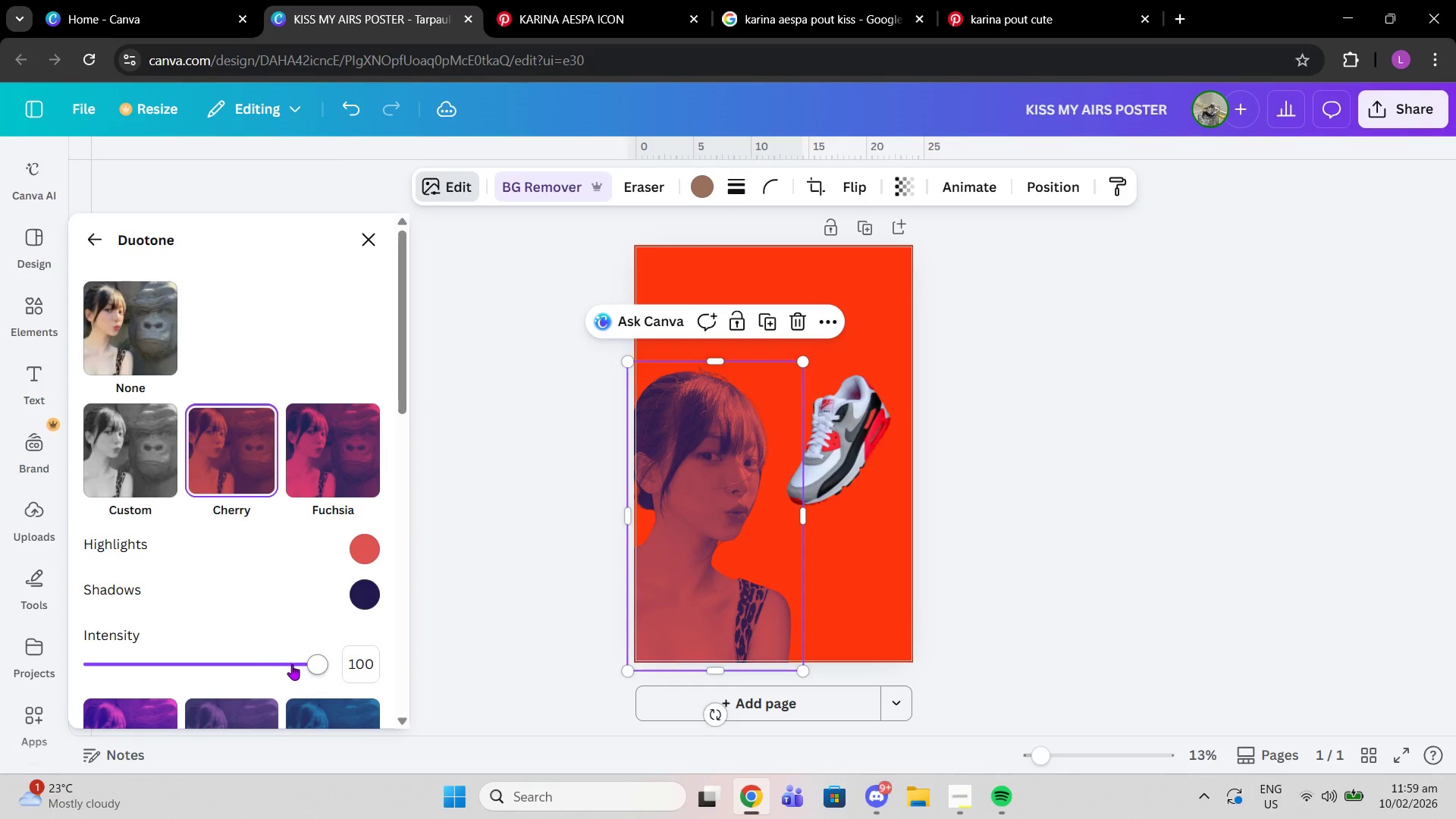 
left_click_drag(start_coordinate=[292, 664], to_coordinate=[146, 661])
 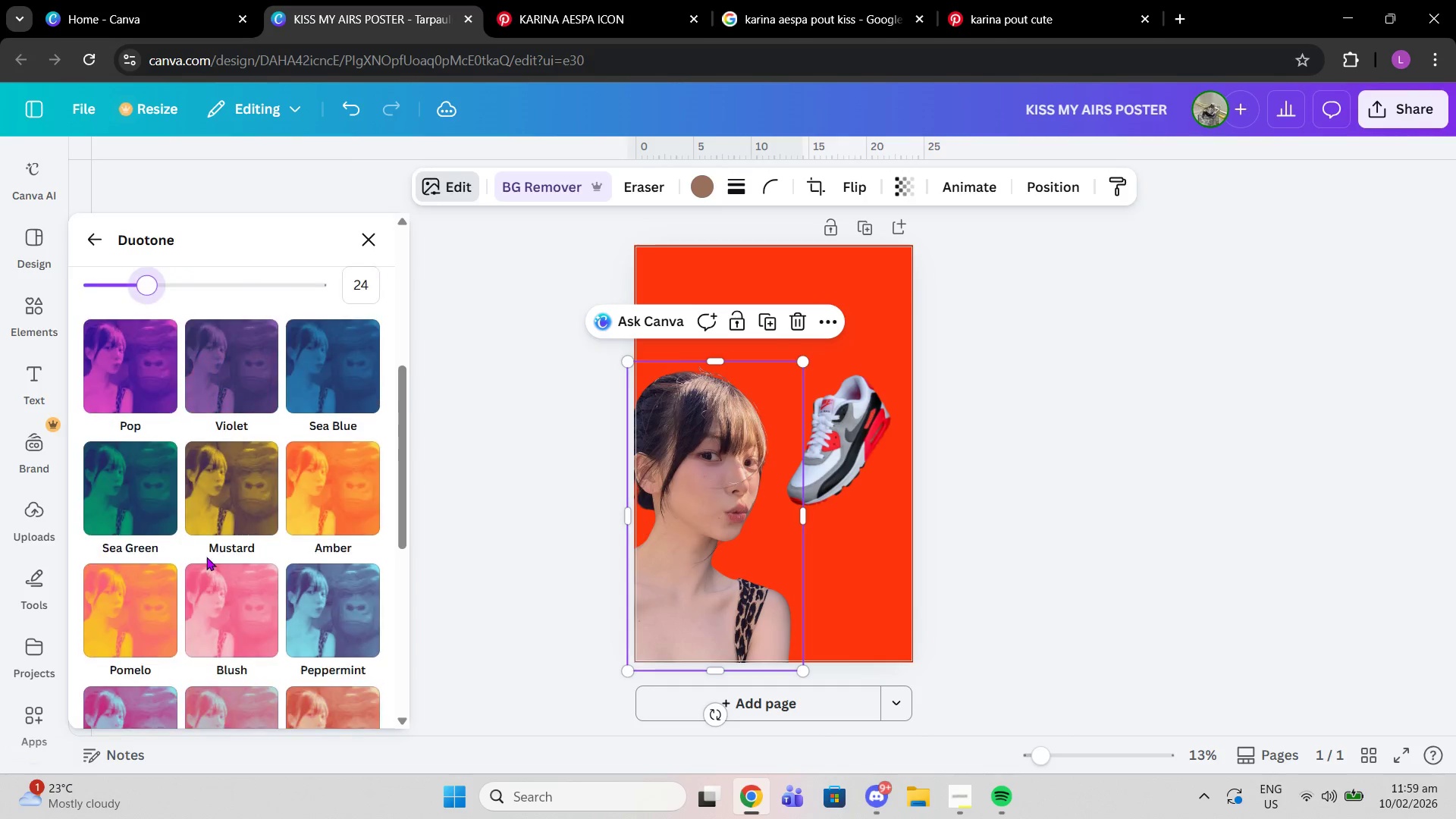 
scroll: coordinate [278, 564], scroll_direction: down, amount: 6.0
 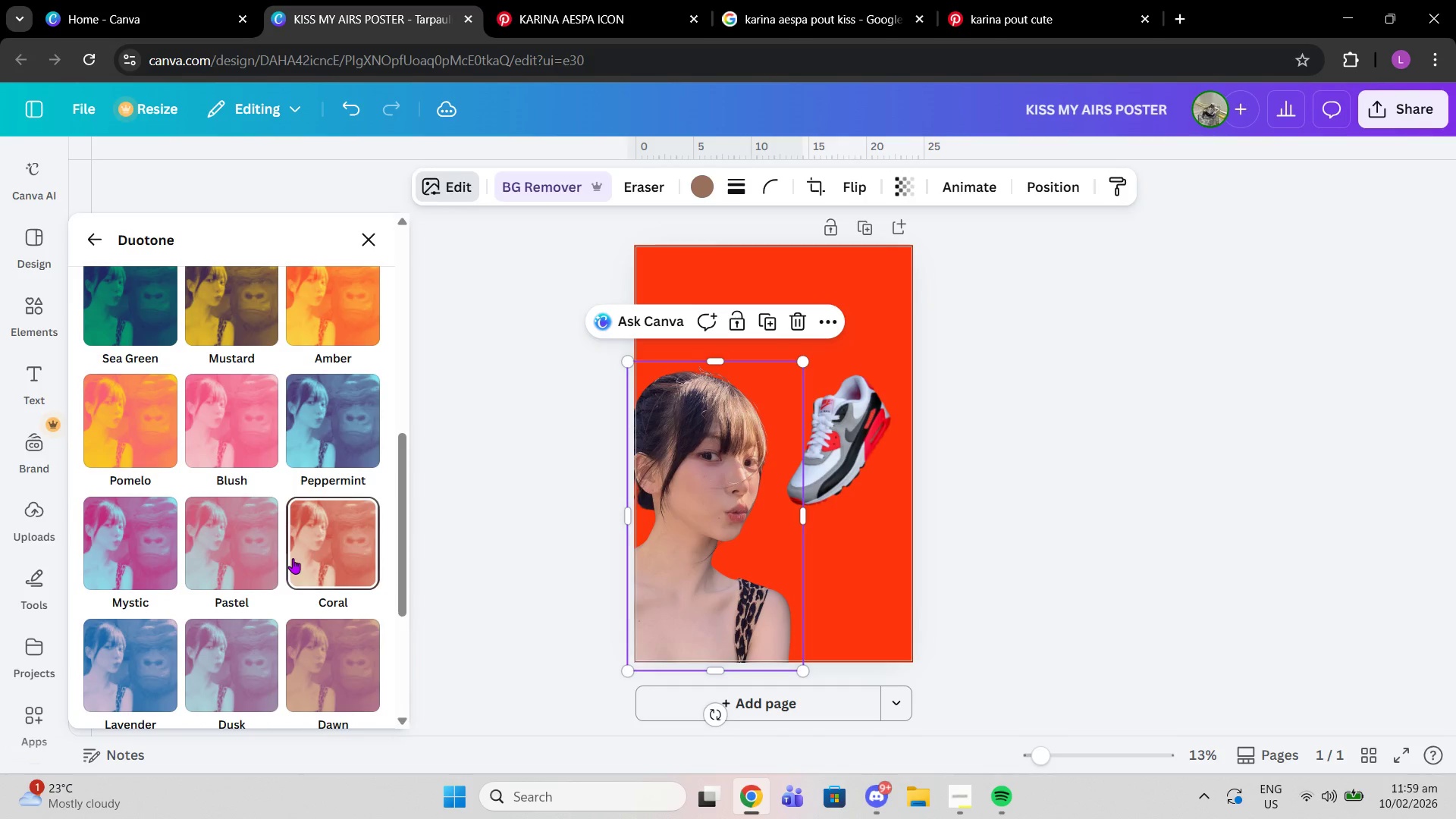 
left_click([293, 558])
 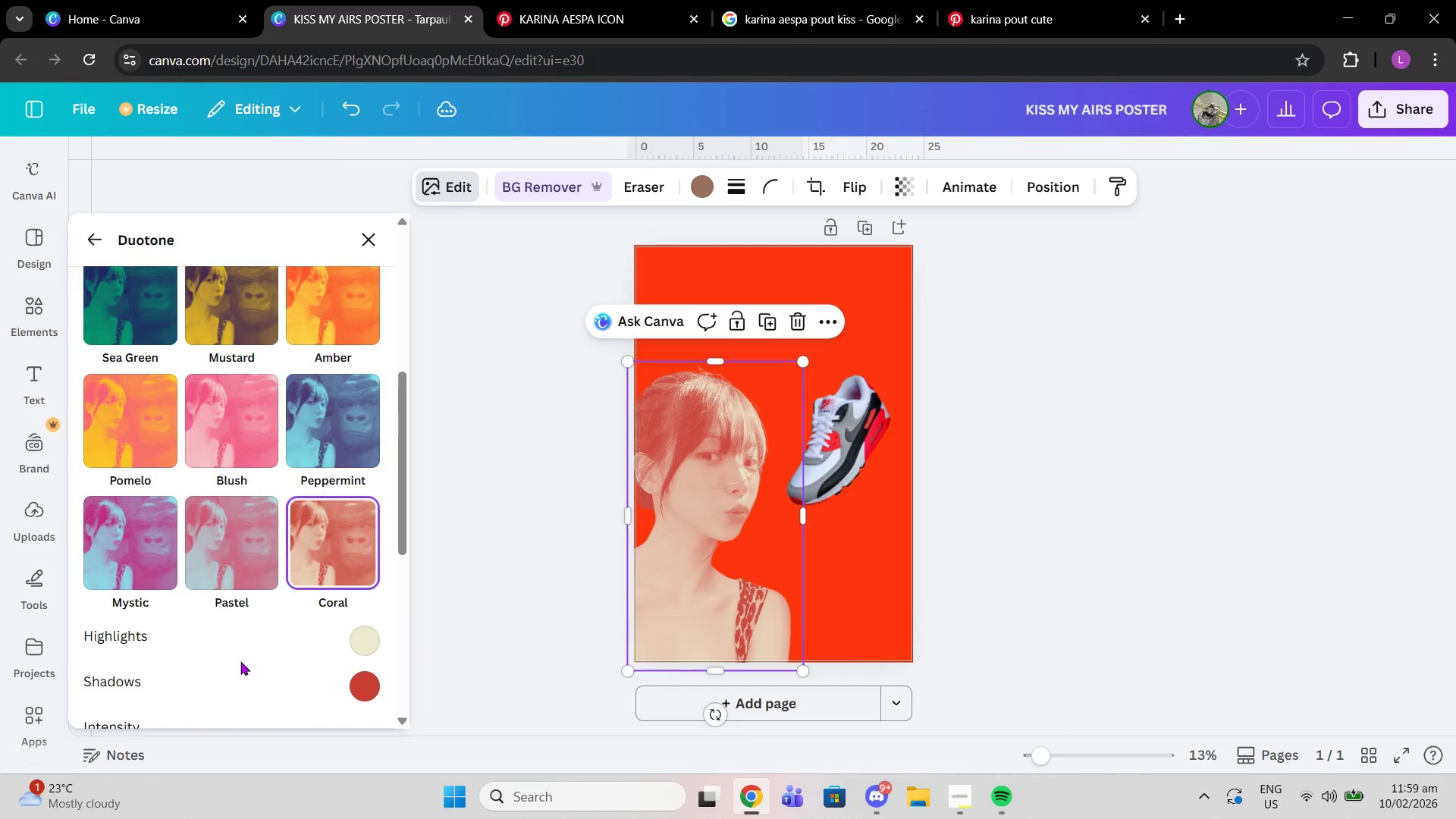 
scroll: coordinate [240, 661], scroll_direction: down, amount: 2.0
 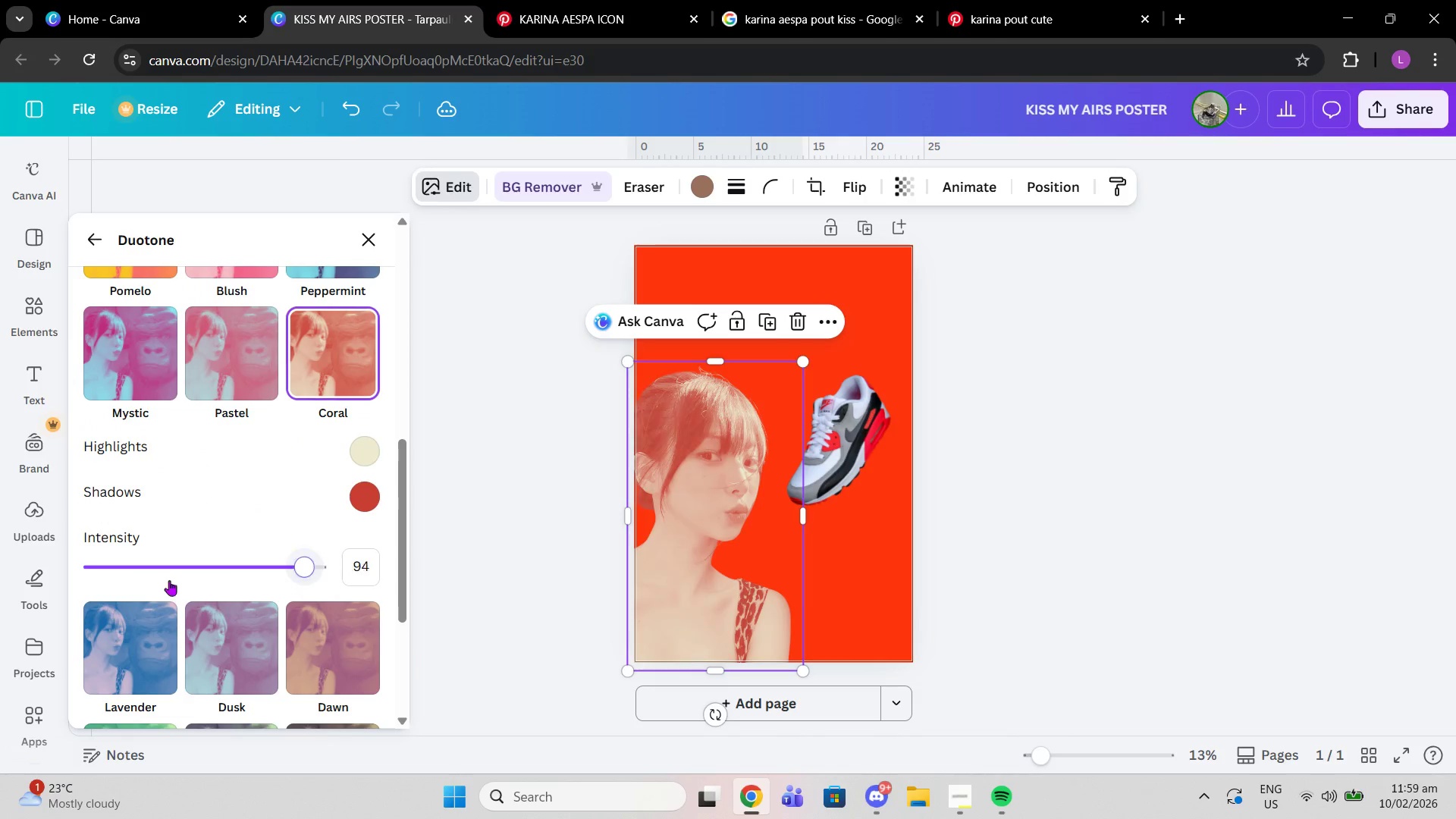 
left_click_drag(start_coordinate=[305, 576], to_coordinate=[155, 575])
 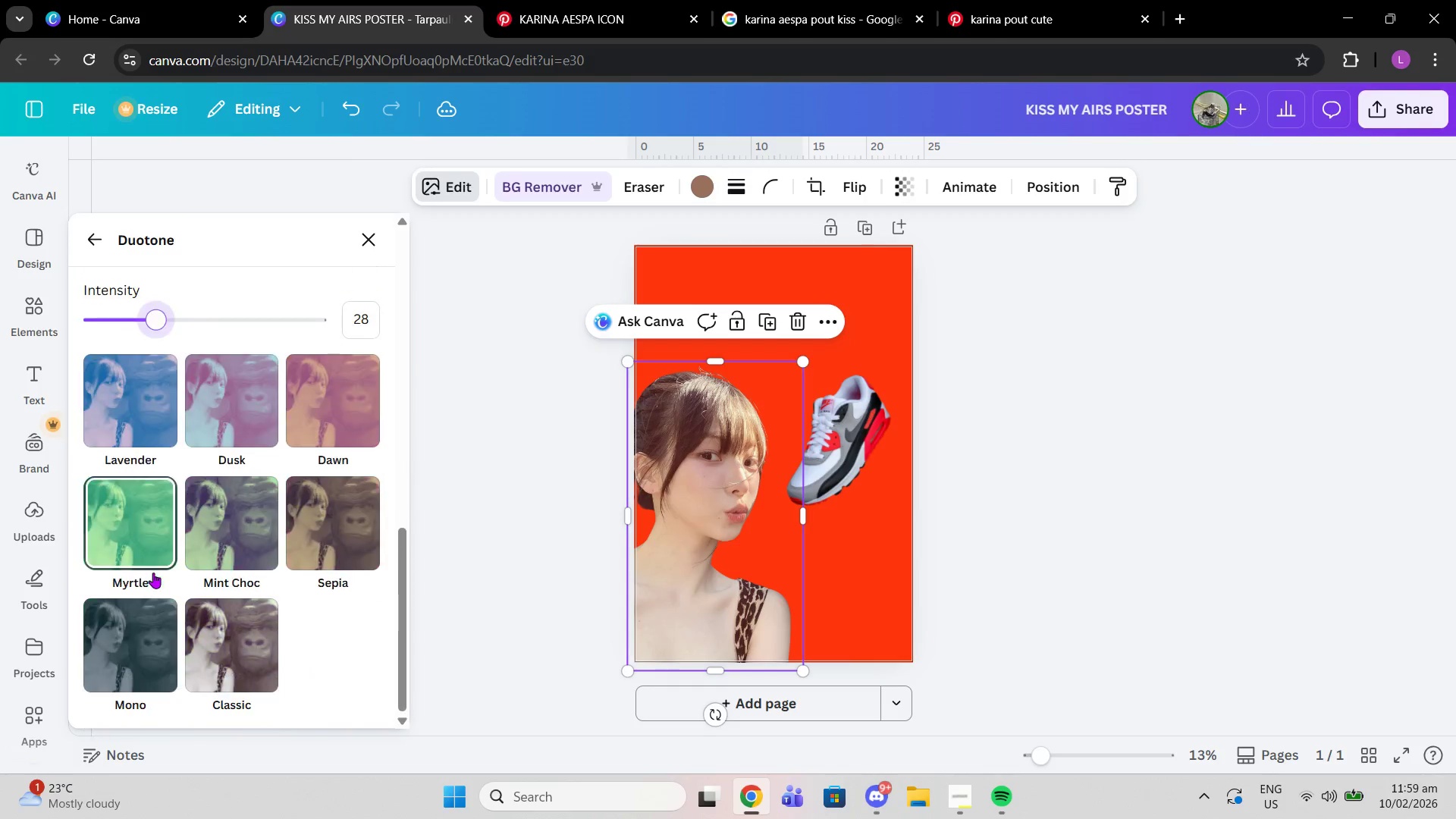 
scroll: coordinate [155, 575], scroll_direction: down, amount: 3.0
 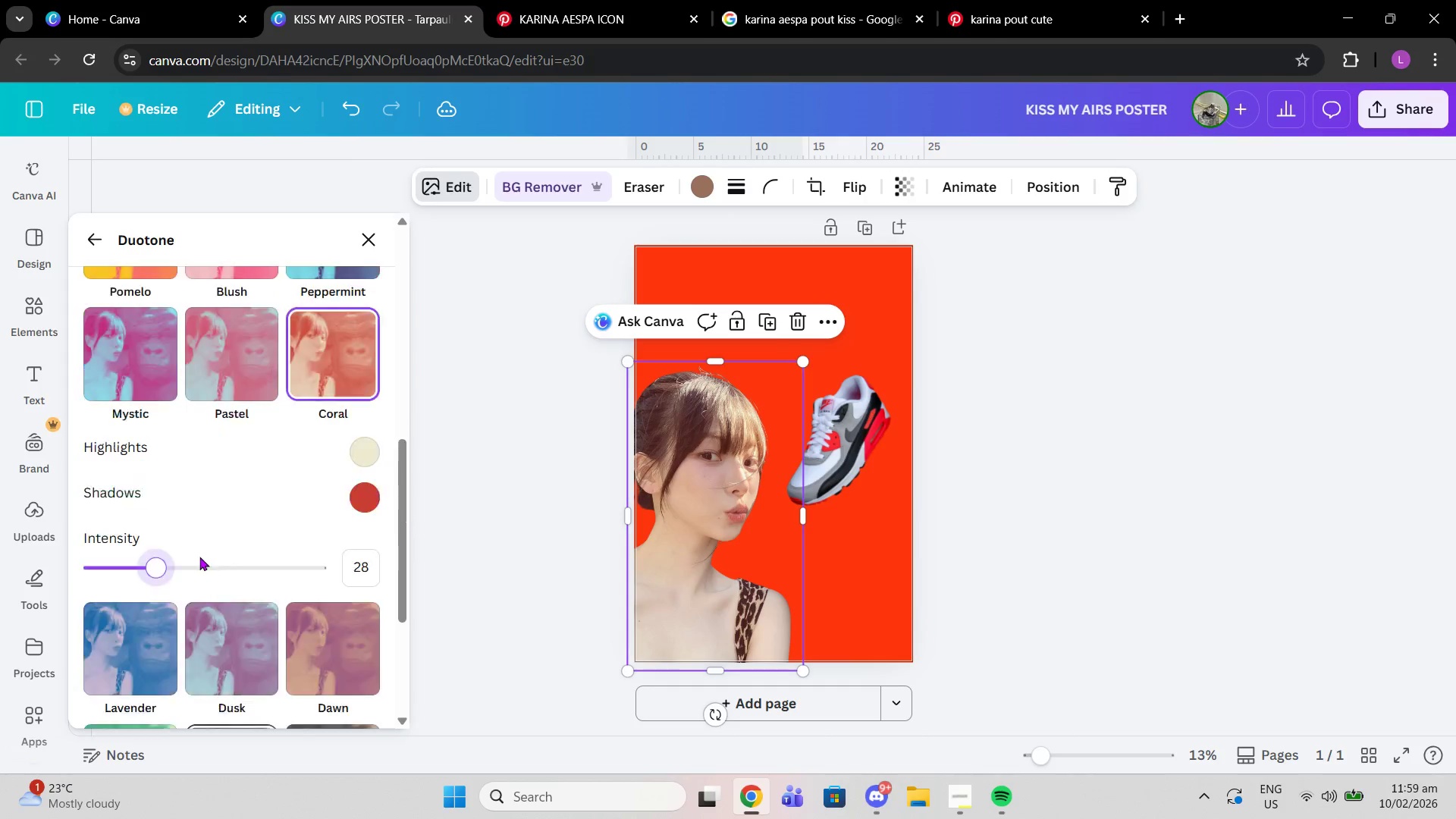 
scroll: coordinate [200, 557], scroll_direction: up, amount: 4.0
 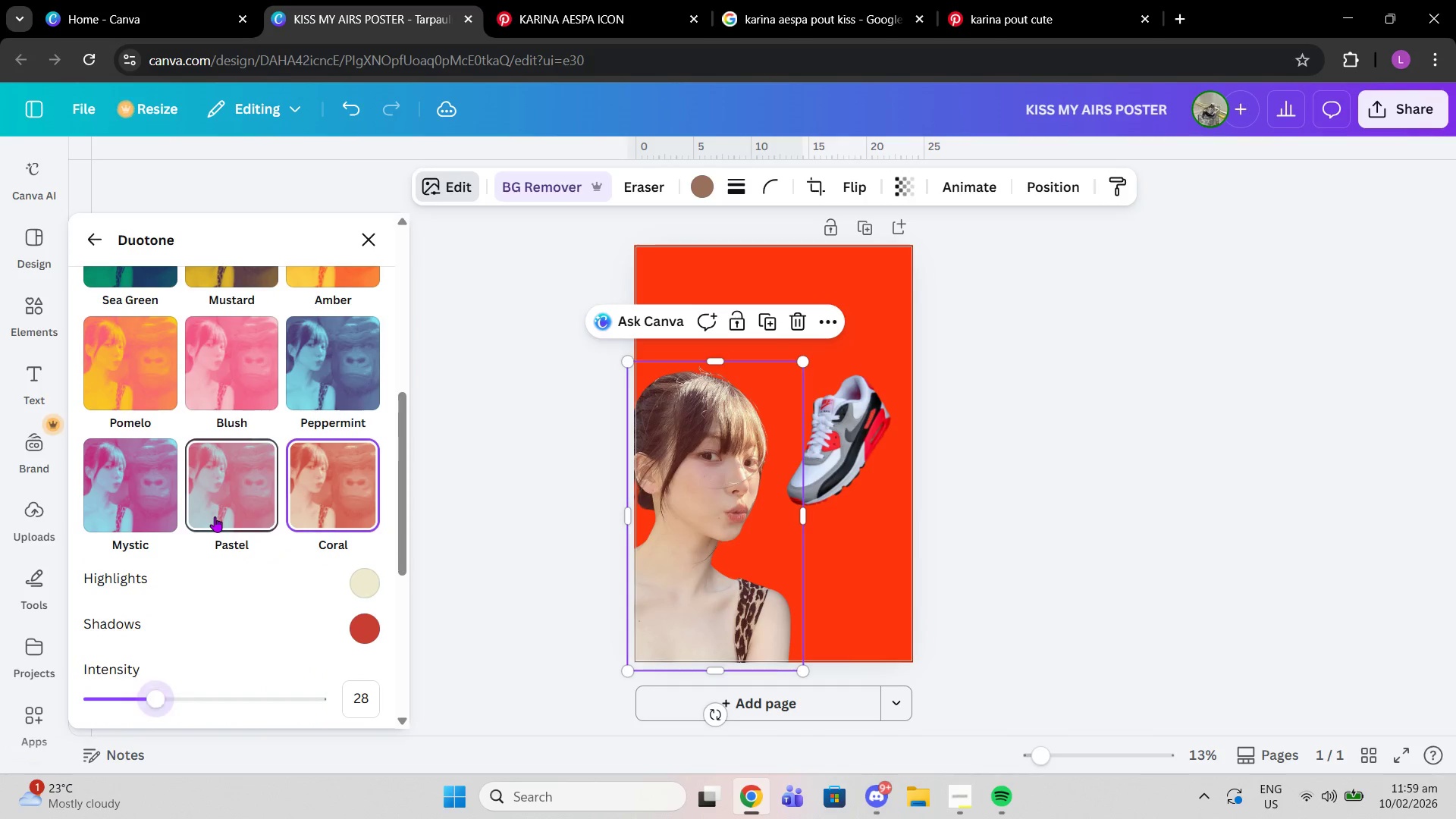 
left_click([215, 516])
 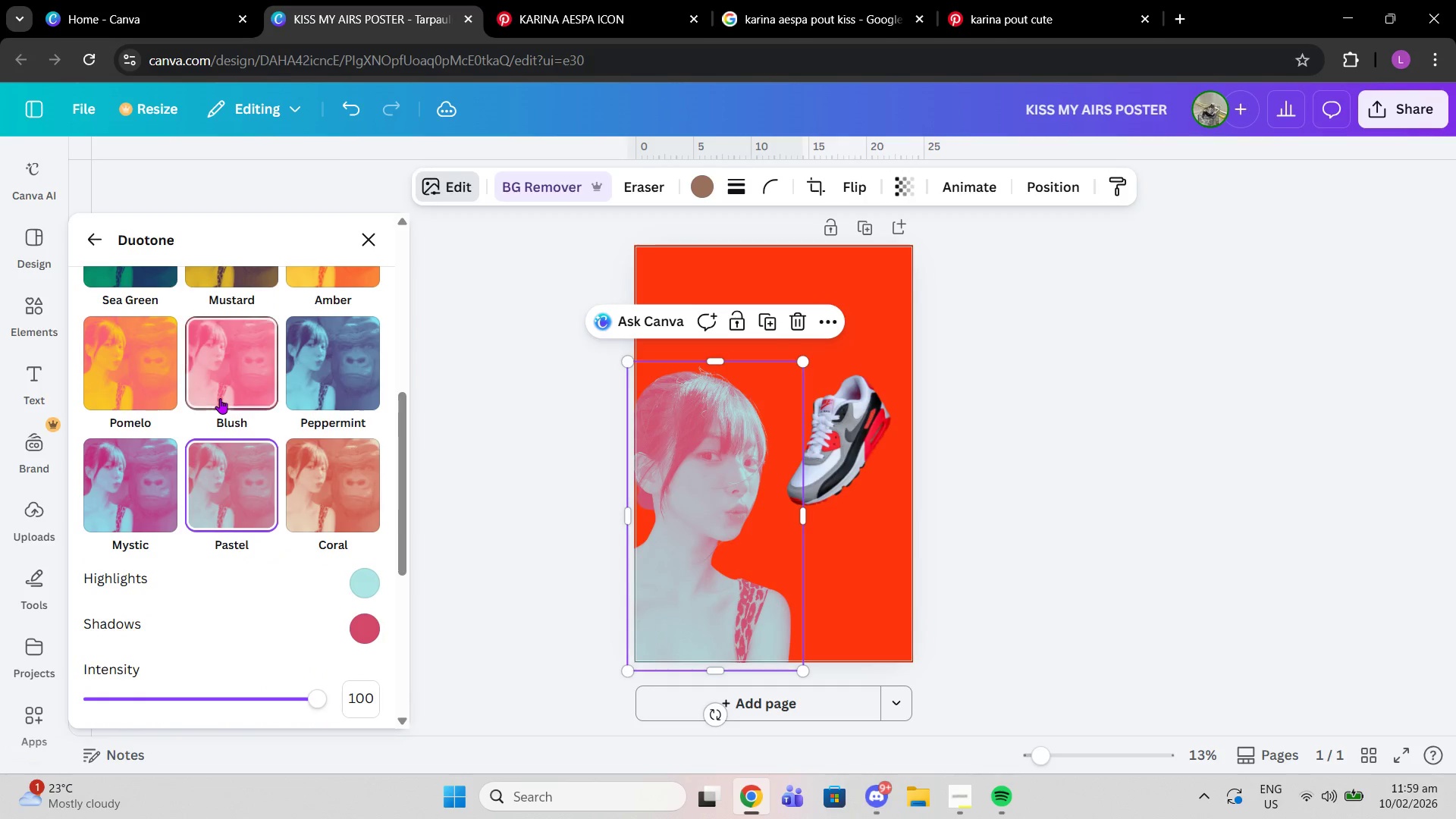 
left_click([220, 398])
 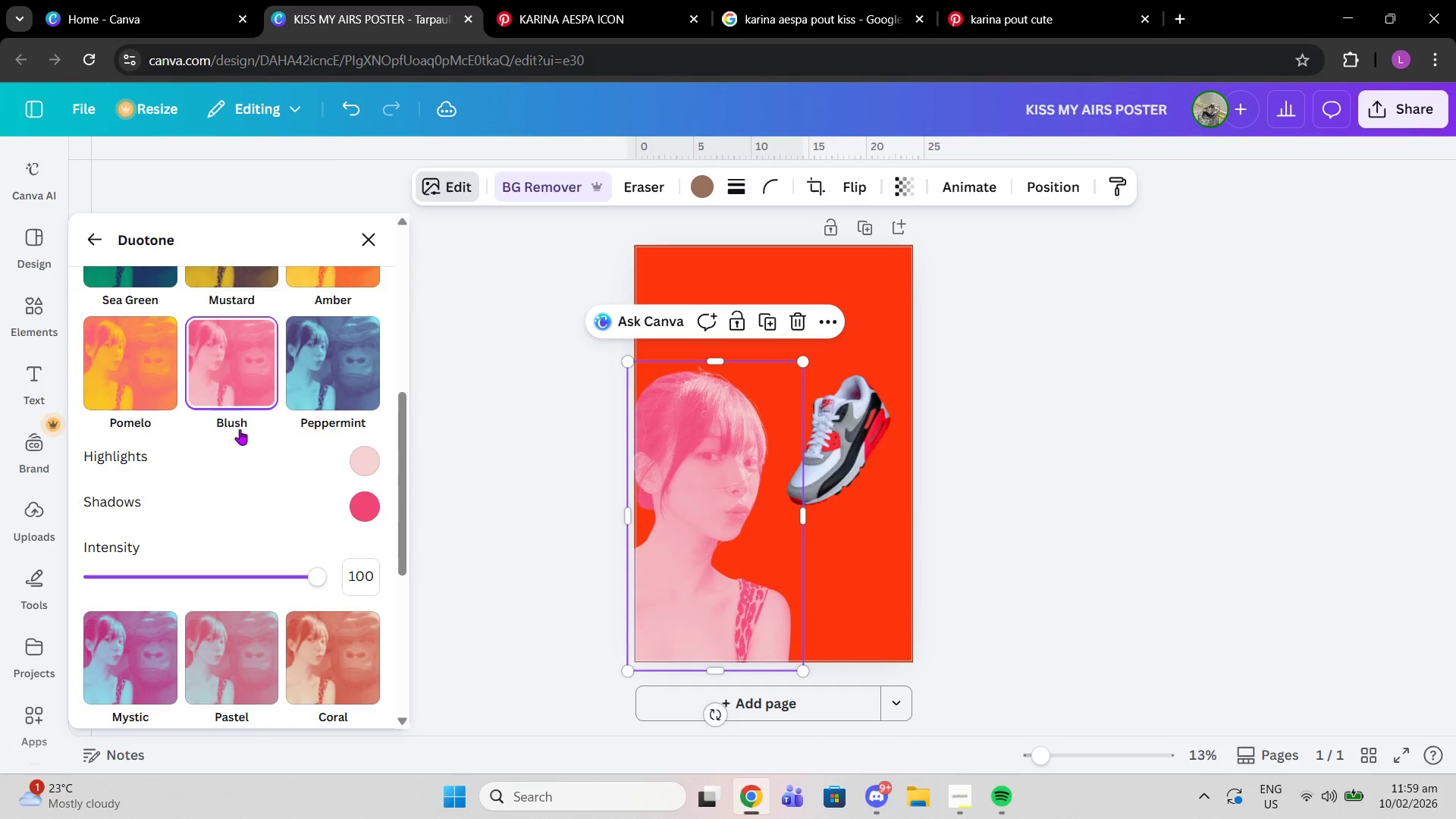 
scroll: coordinate [242, 459], scroll_direction: up, amount: 5.0
 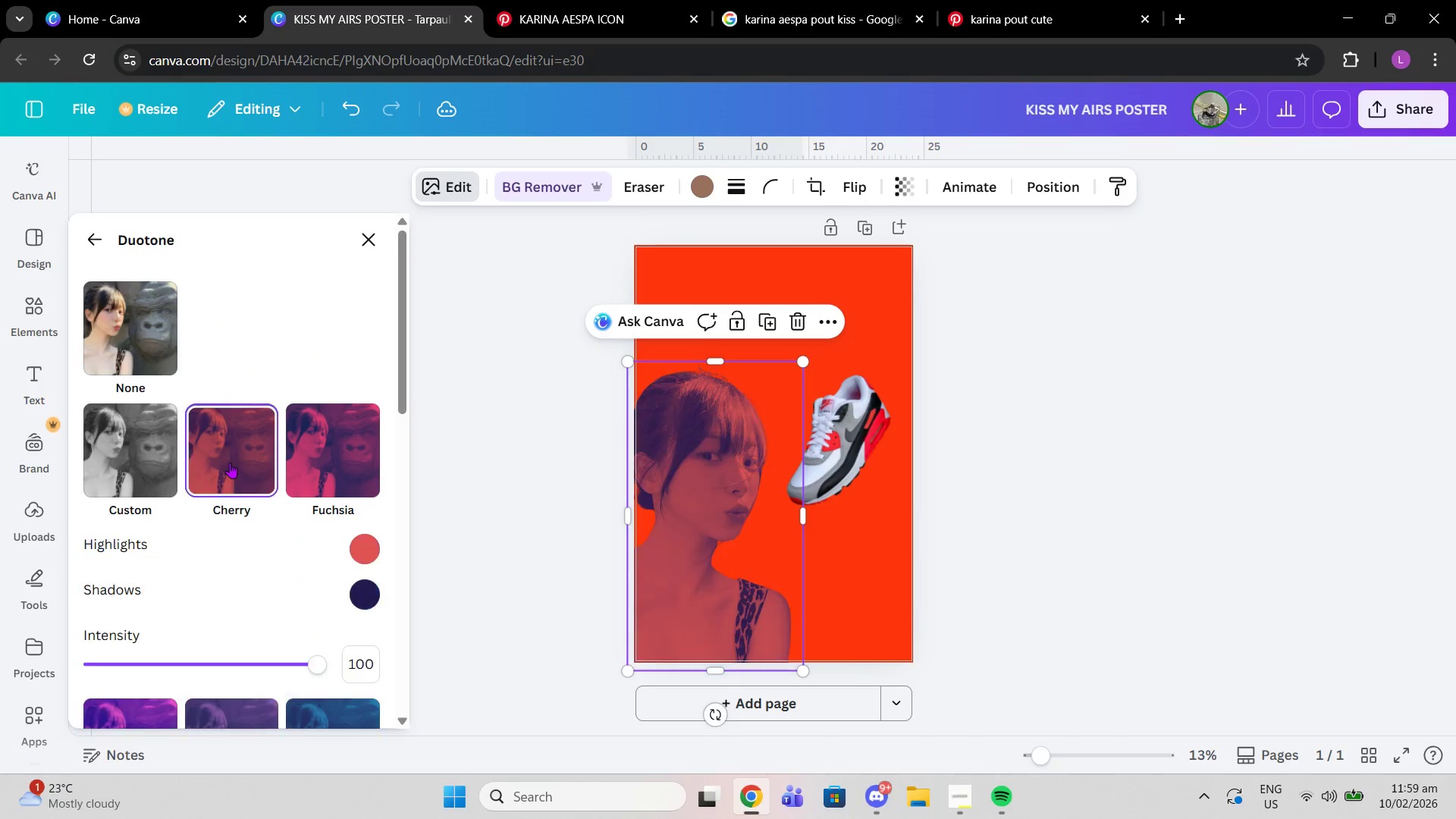 
left_click([230, 463])
 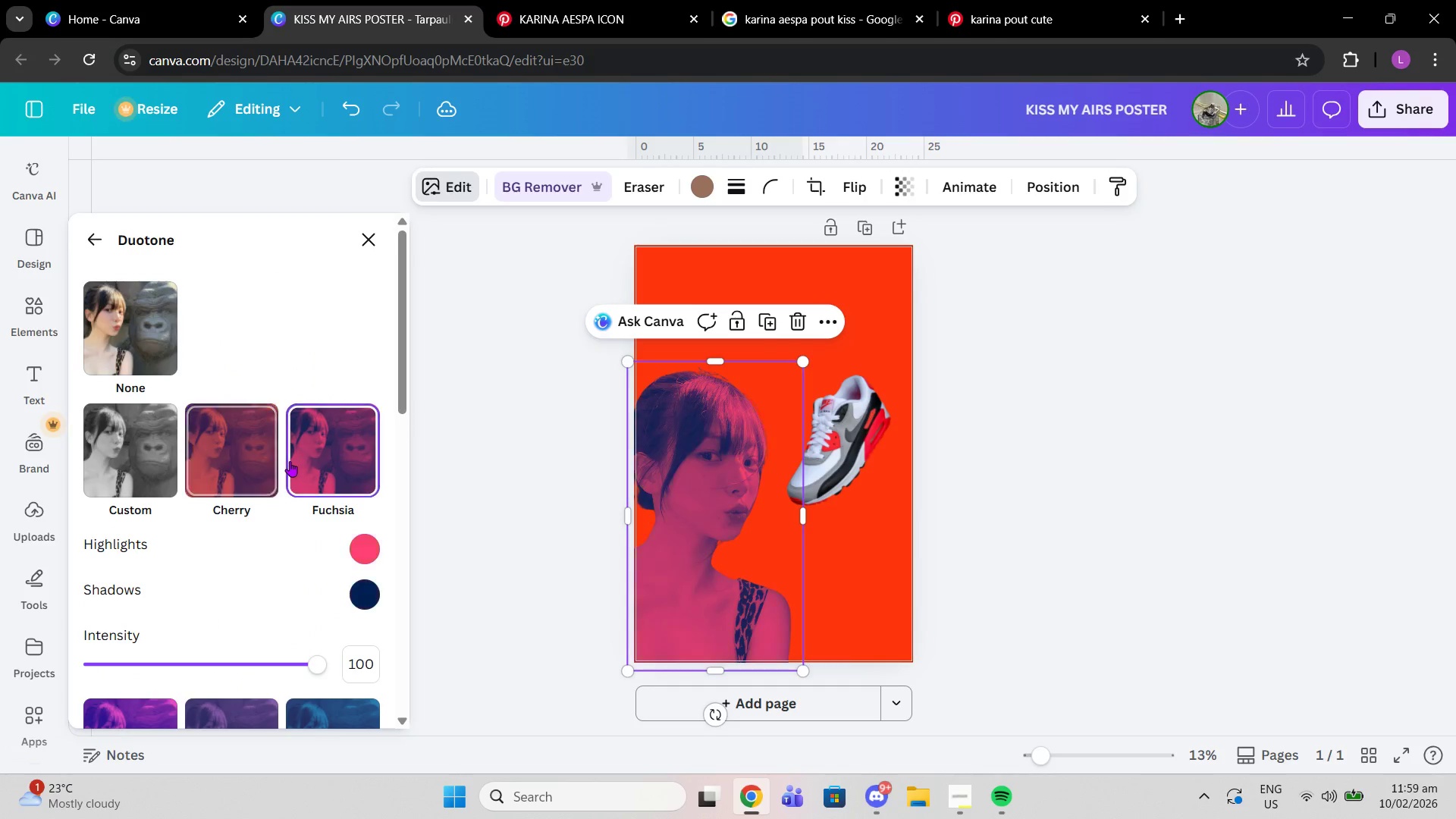 
left_click([293, 461])
 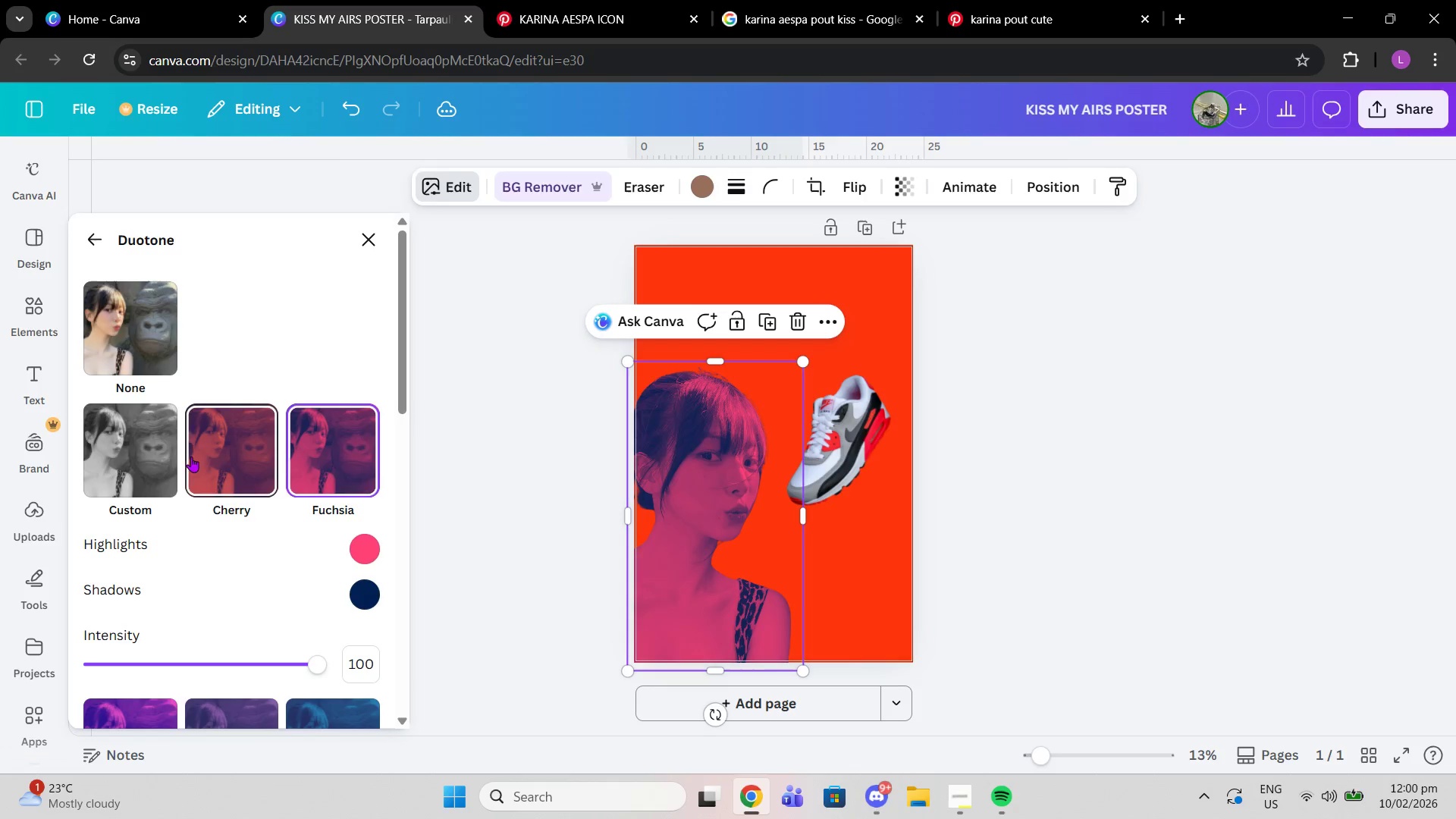 
left_click([191, 451])
 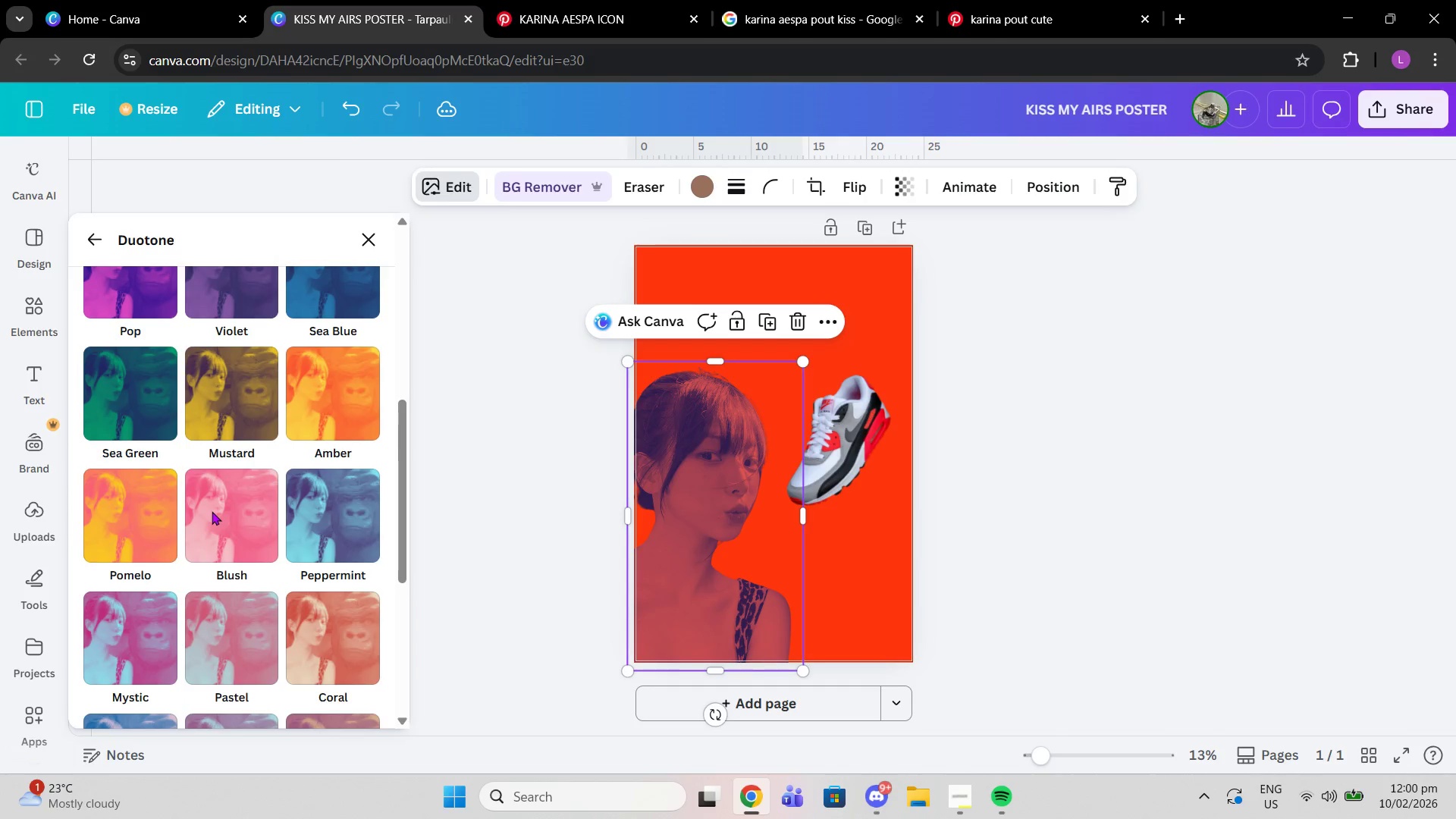 
scroll: coordinate [215, 518], scroll_direction: down, amount: 8.0
 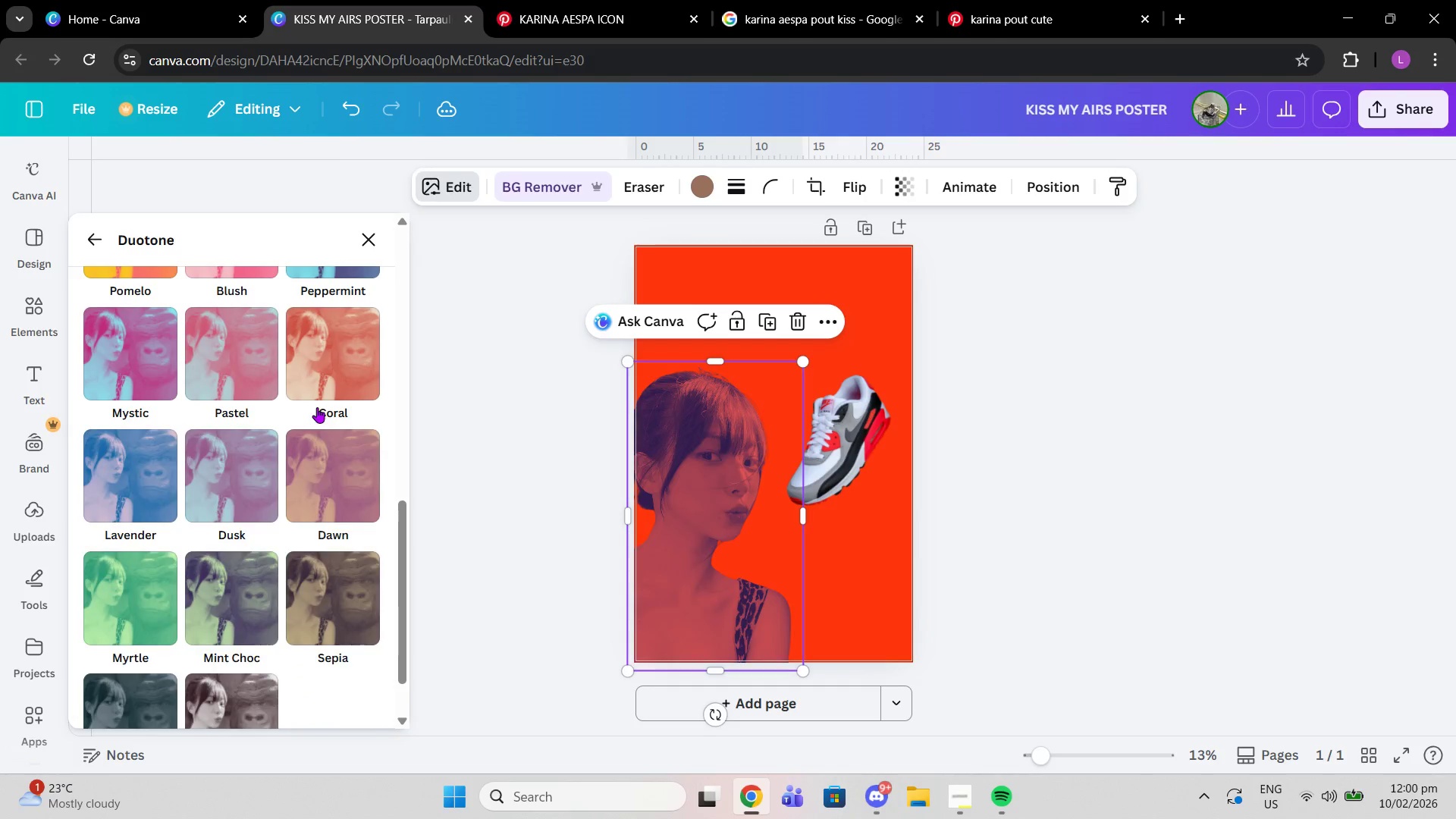 
left_click([317, 407])
 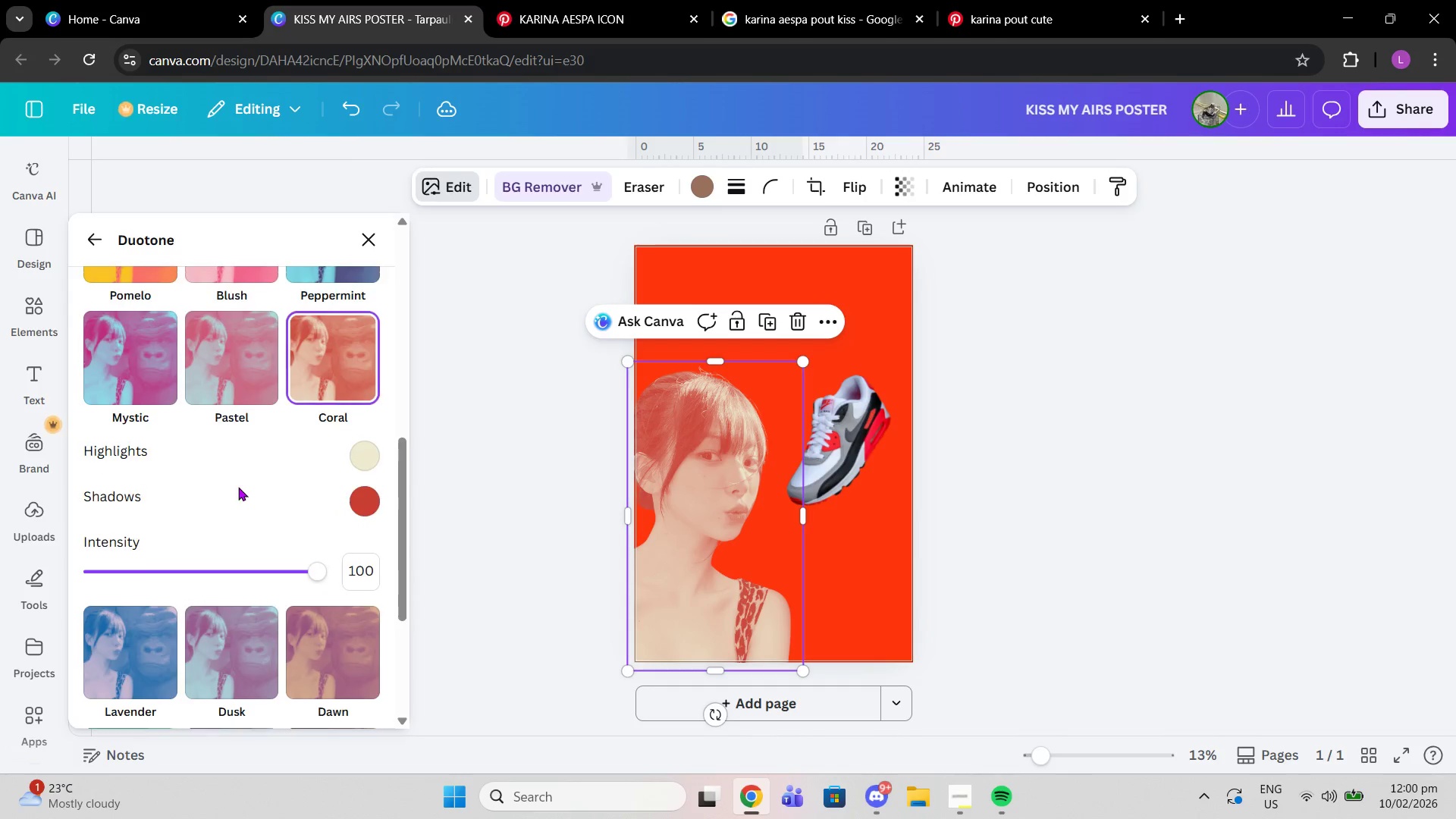 
scroll: coordinate [351, 337], scroll_direction: up, amount: 6.0
 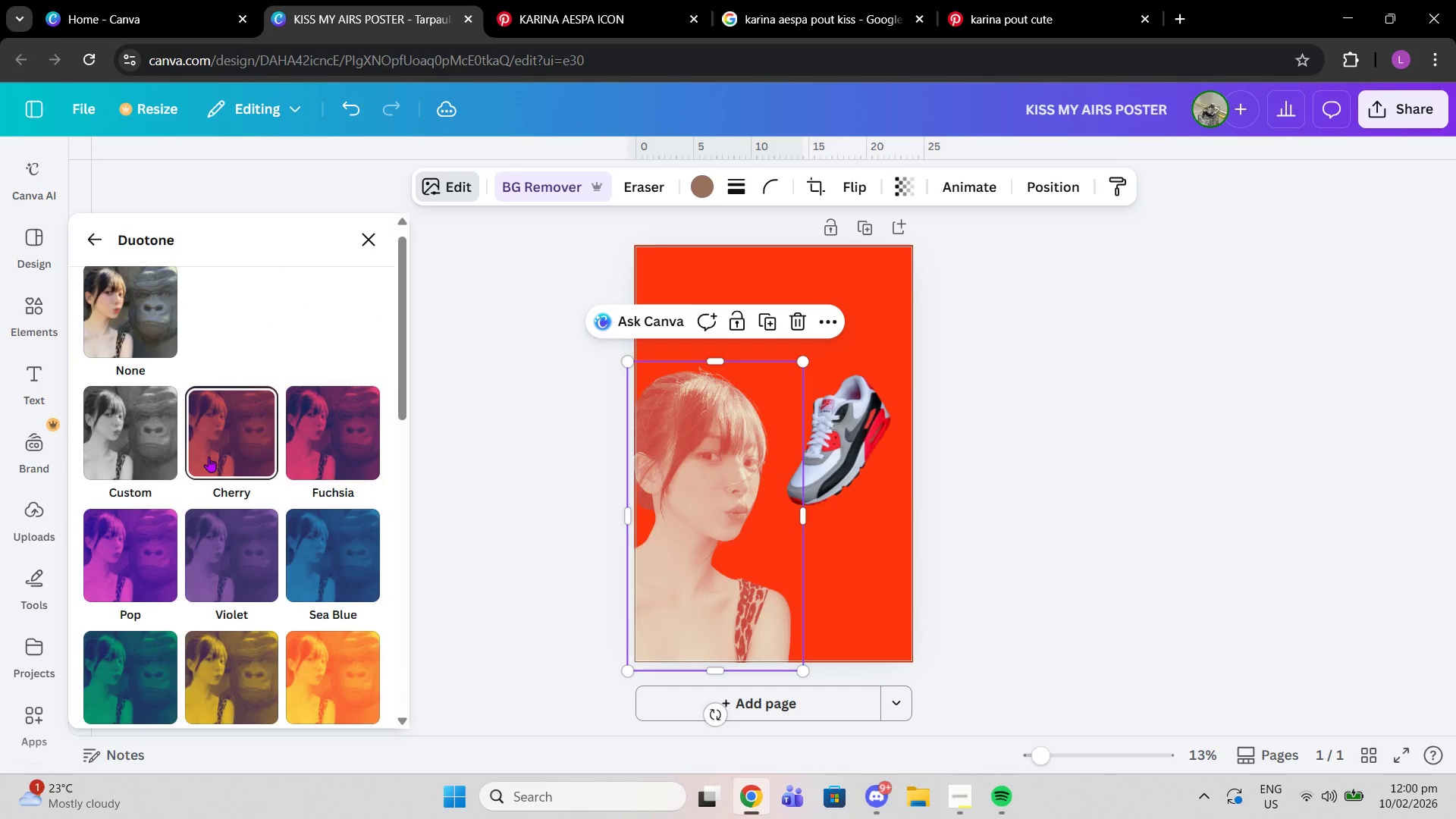 
left_click([209, 457])
 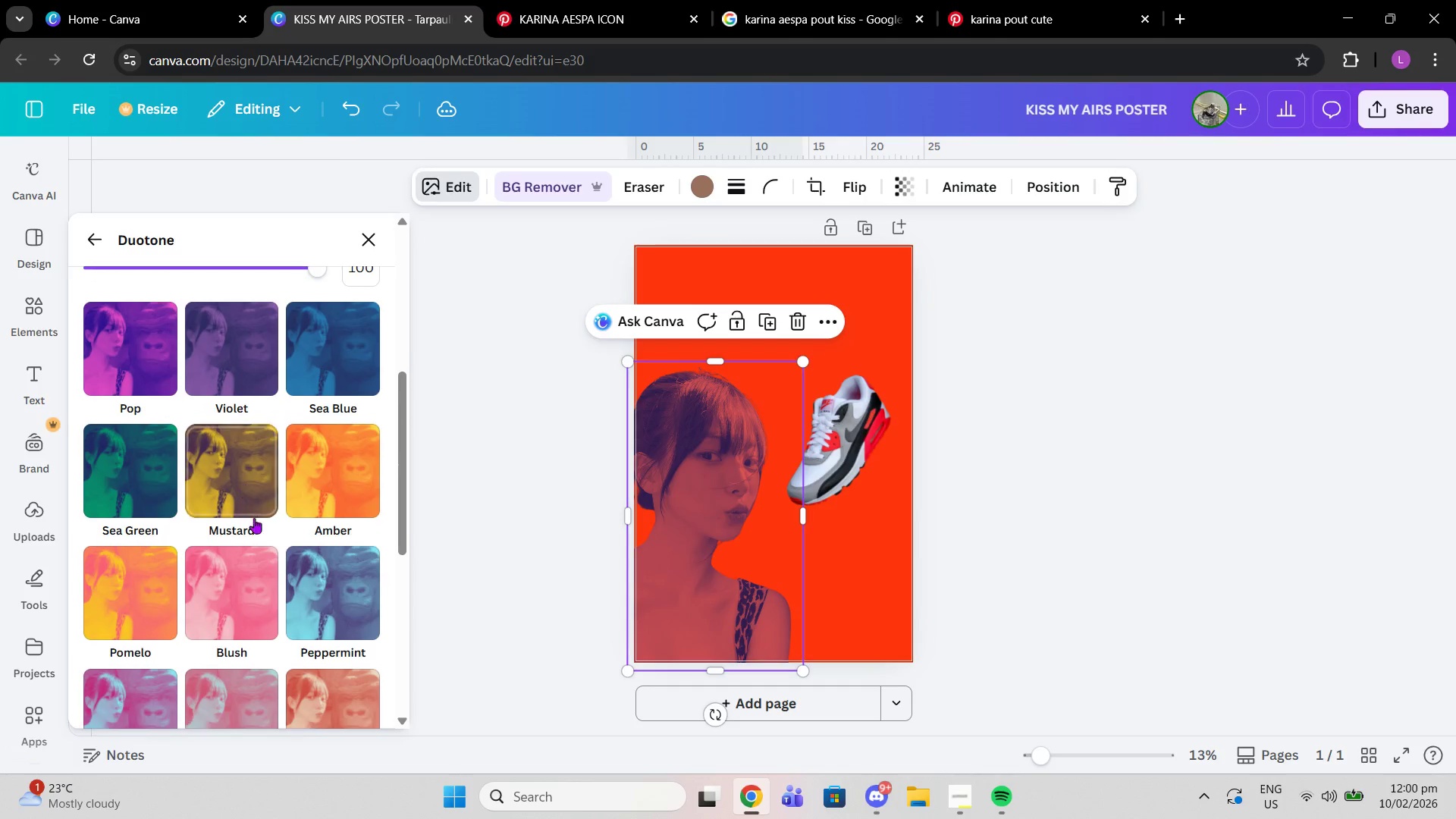 
scroll: coordinate [240, 482], scroll_direction: down, amount: 4.0
 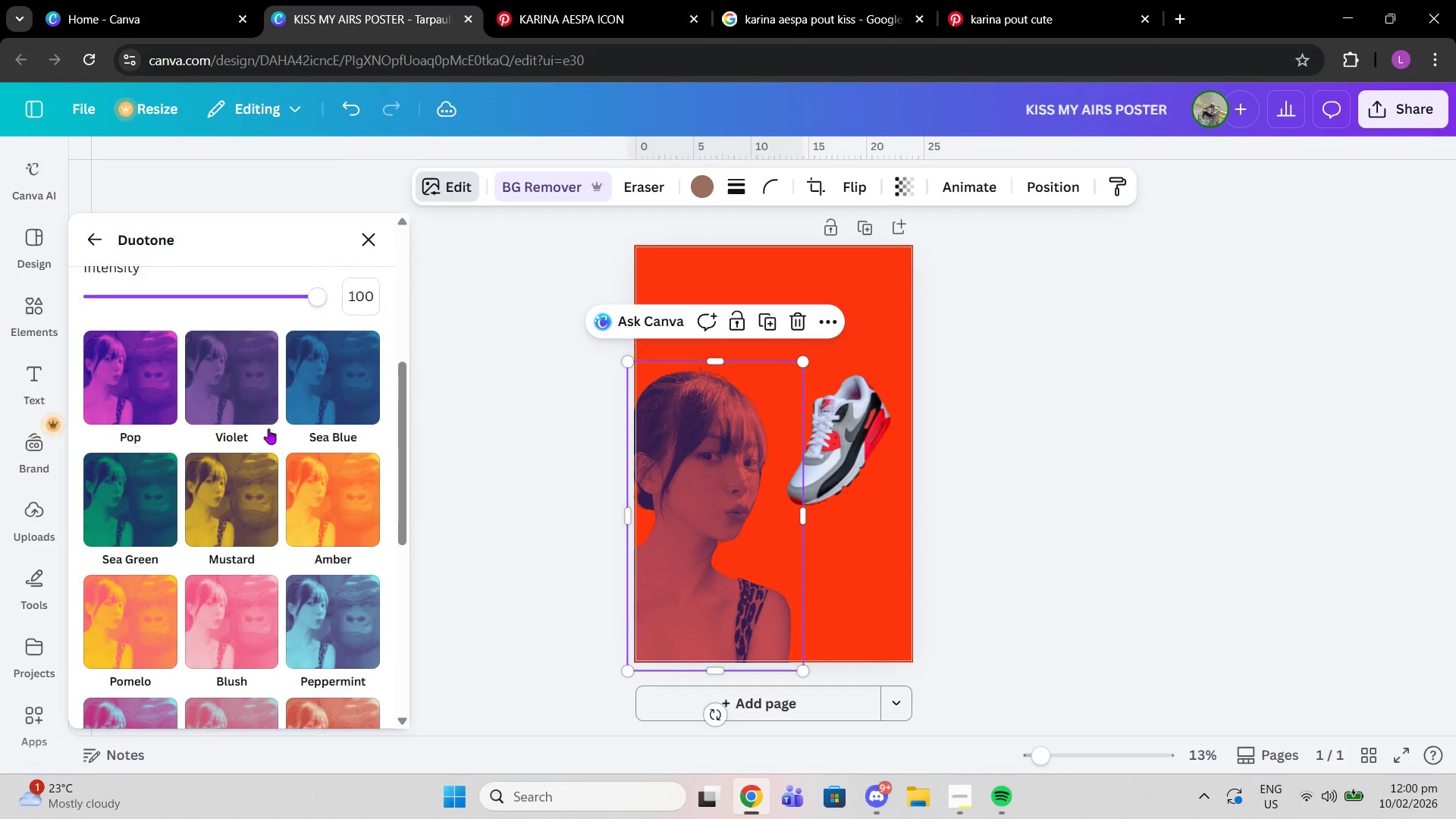 
scroll: coordinate [266, 419], scroll_direction: up, amount: 2.0
 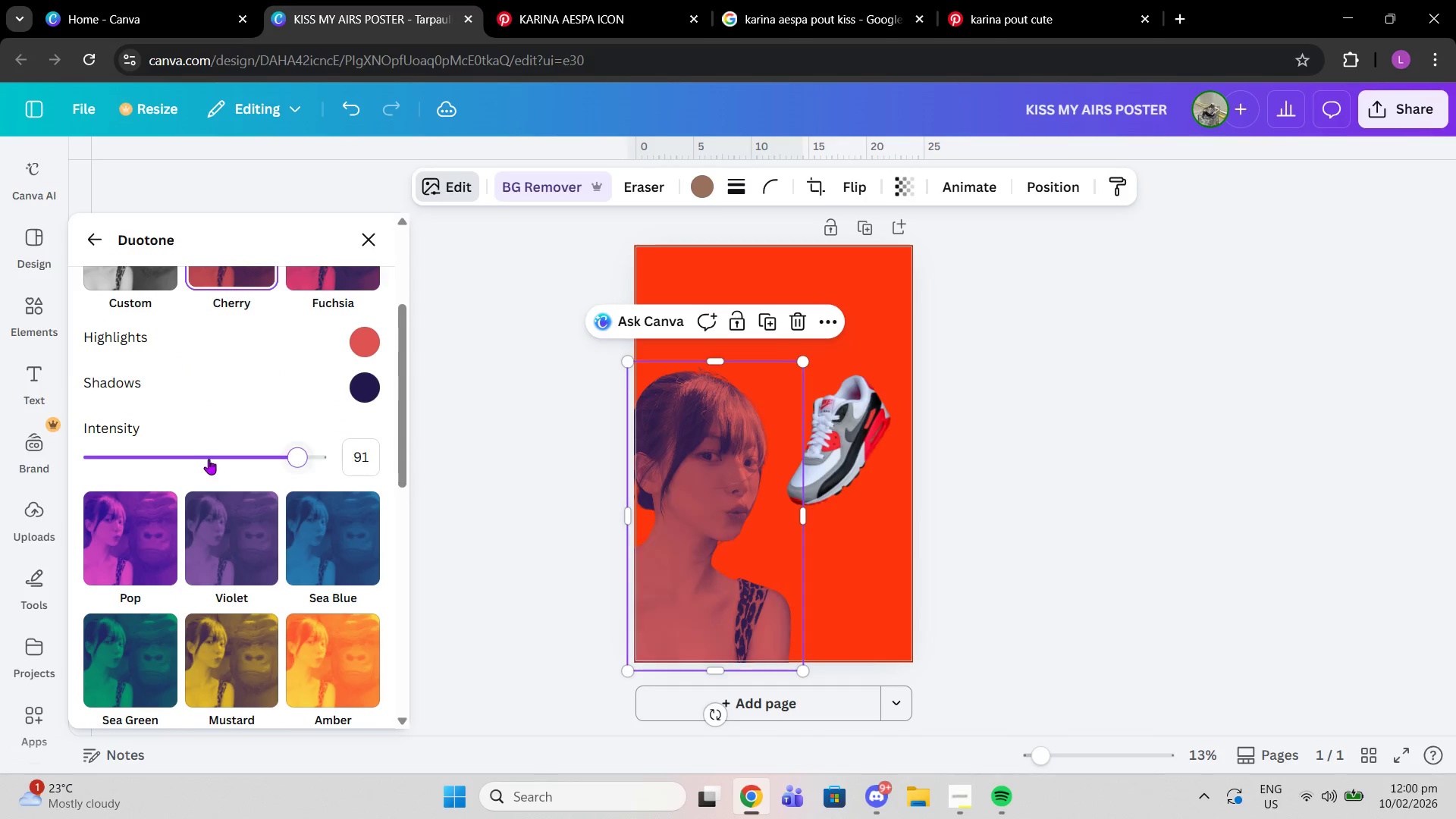 
left_click_drag(start_coordinate=[299, 459], to_coordinate=[167, 457])
 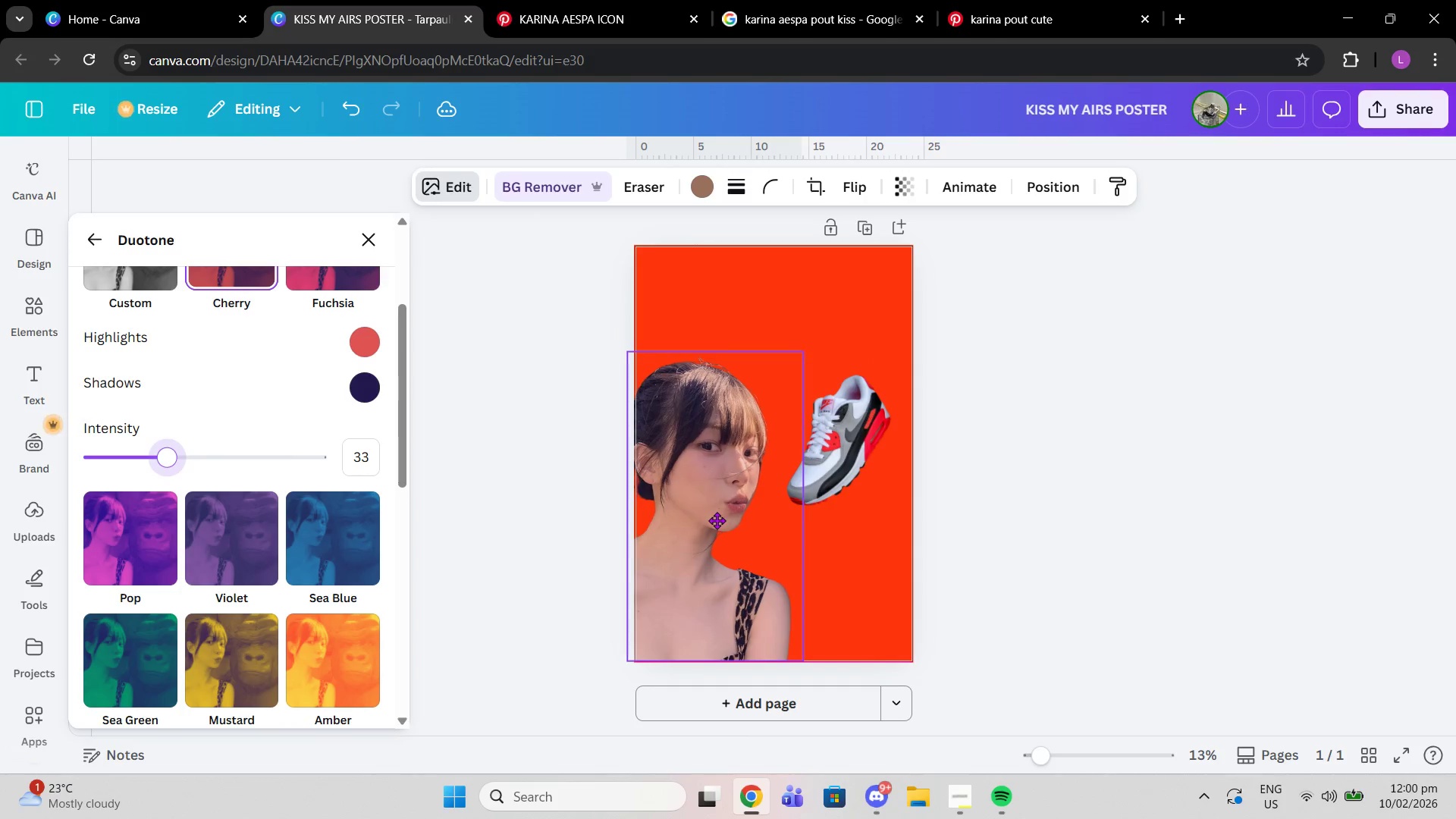 
wait(8.19)
 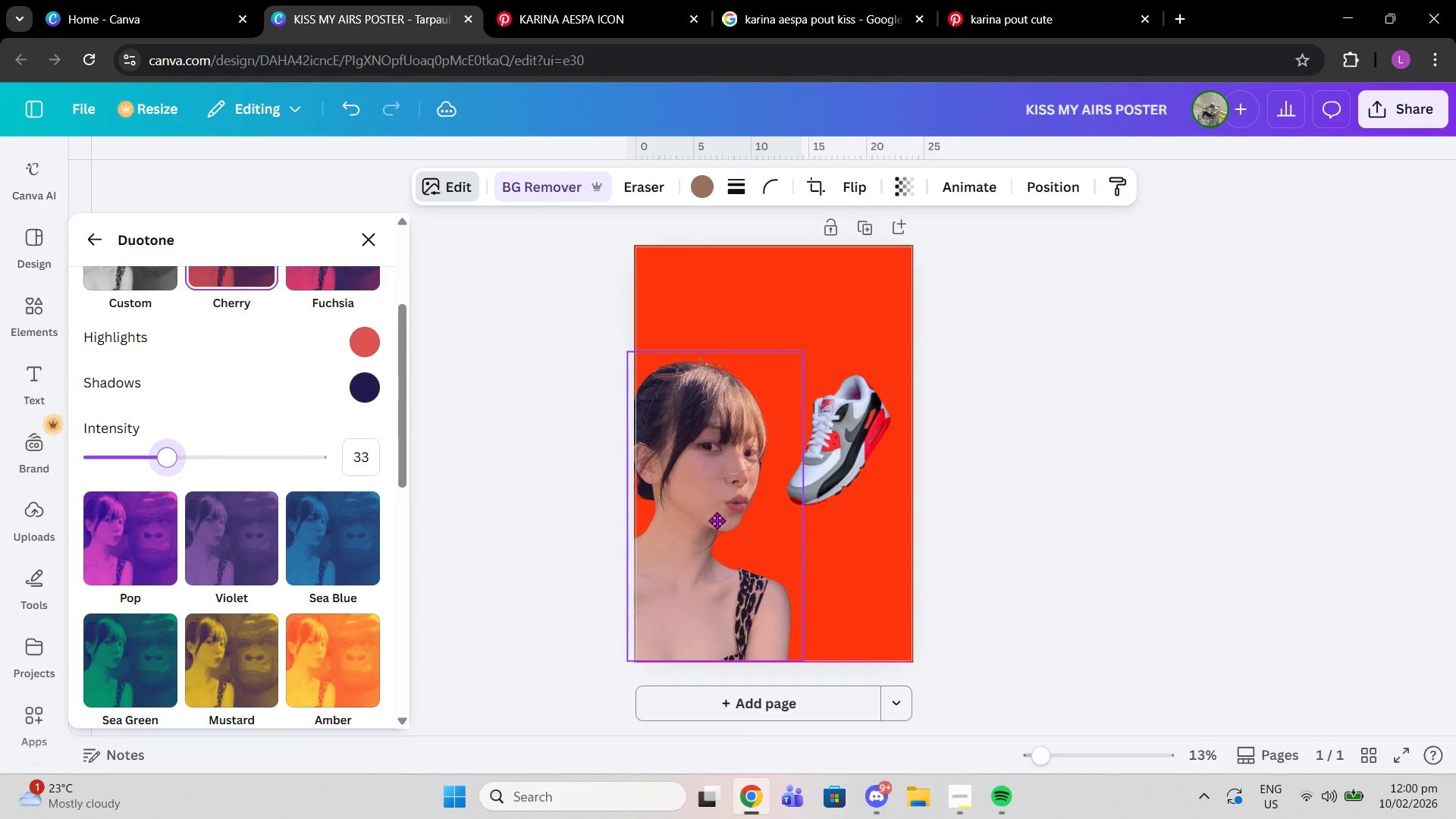 
left_click_drag(start_coordinate=[804, 358], to_coordinate=[813, 354])
 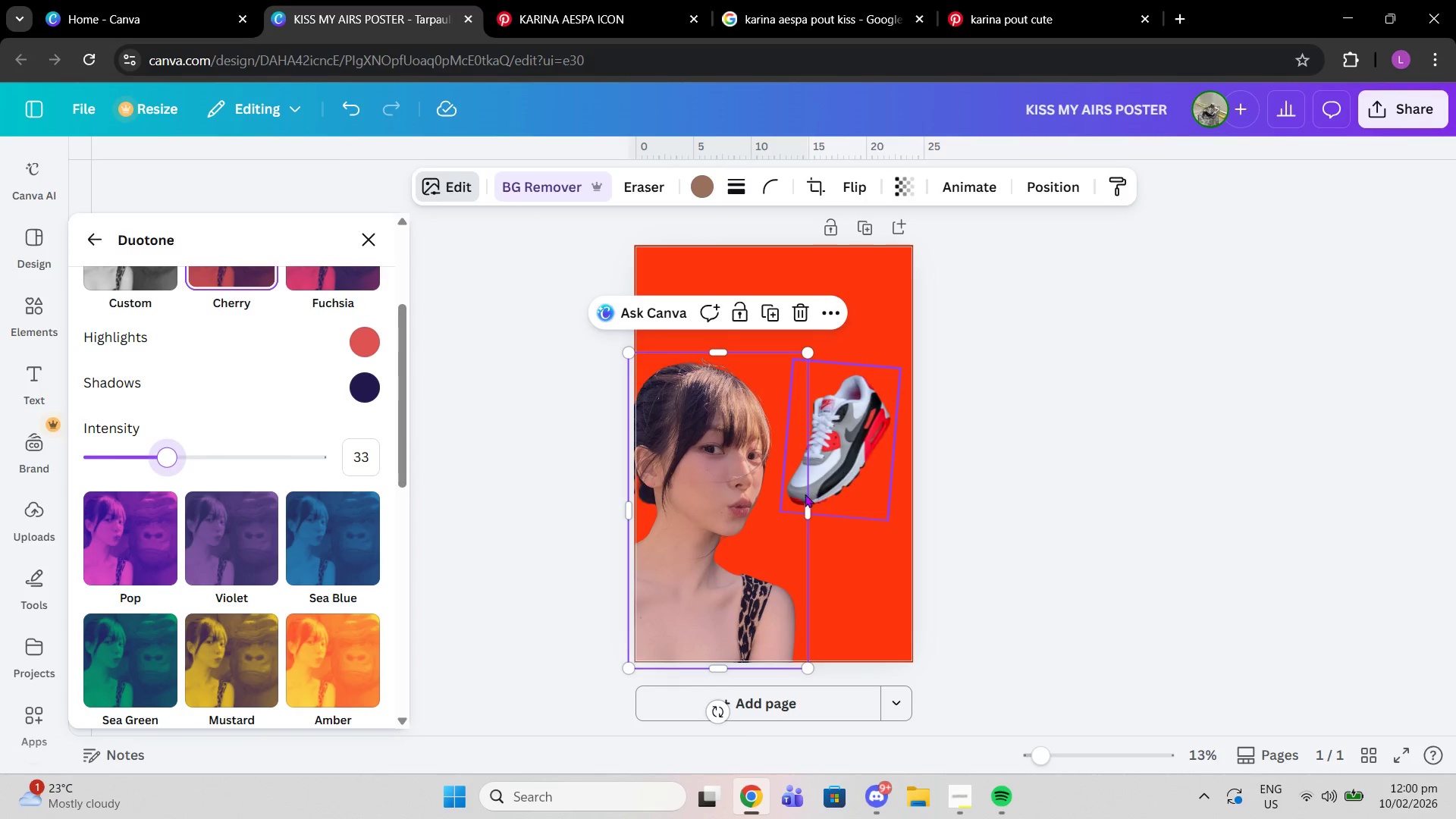 
left_click([860, 444])
 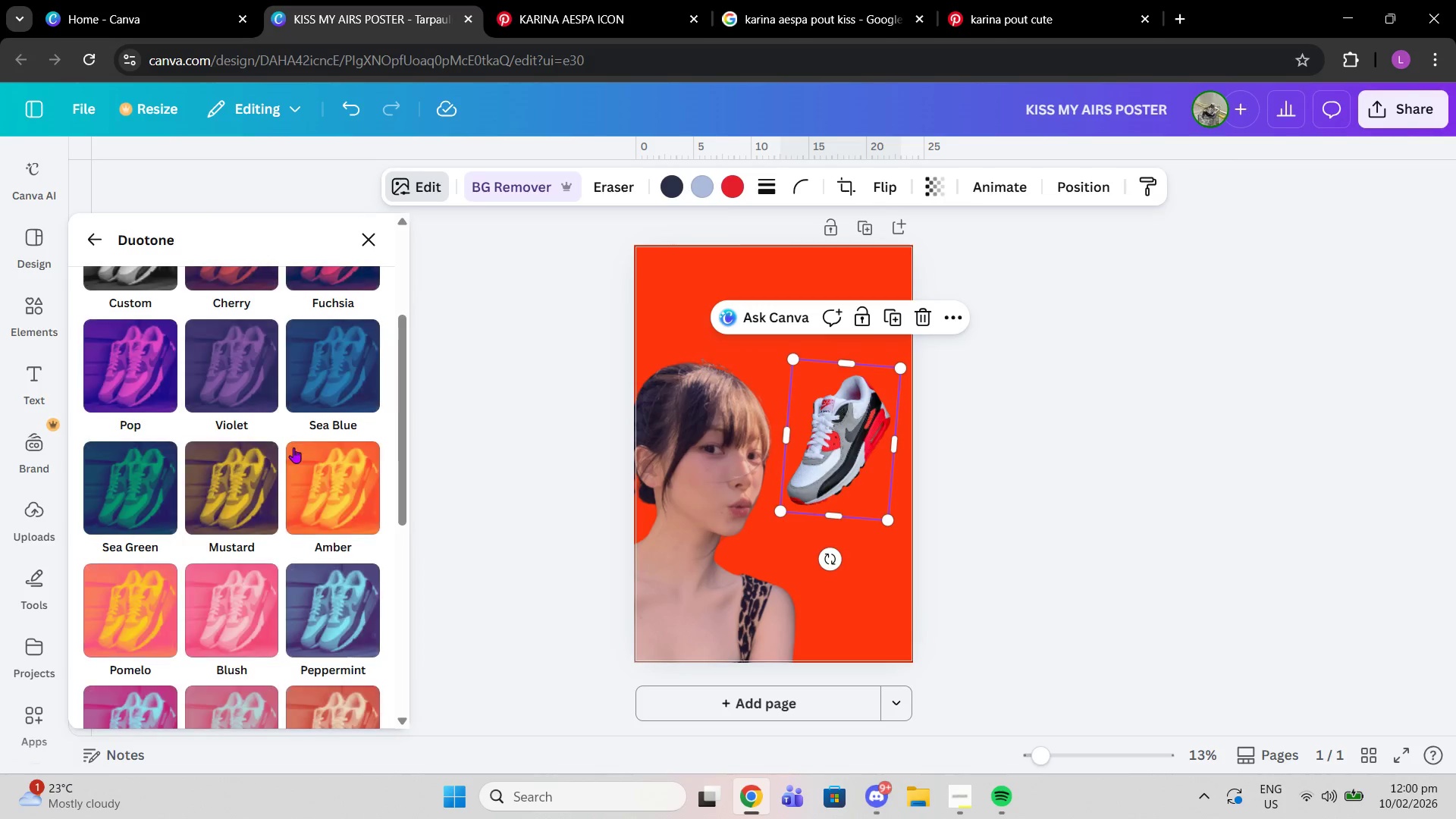 
scroll: coordinate [312, 490], scroll_direction: up, amount: 2.0
 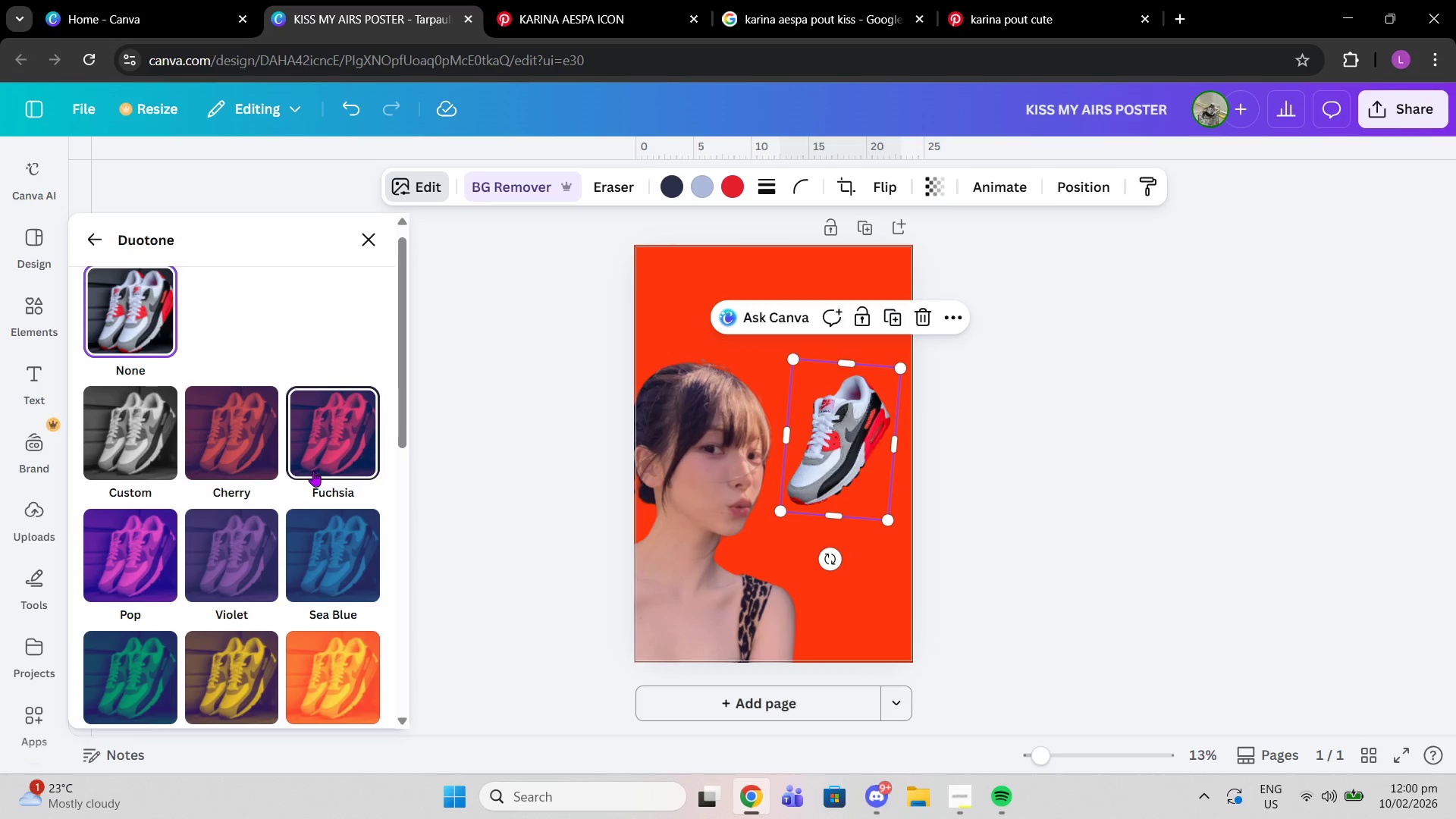 
left_click([311, 466])
 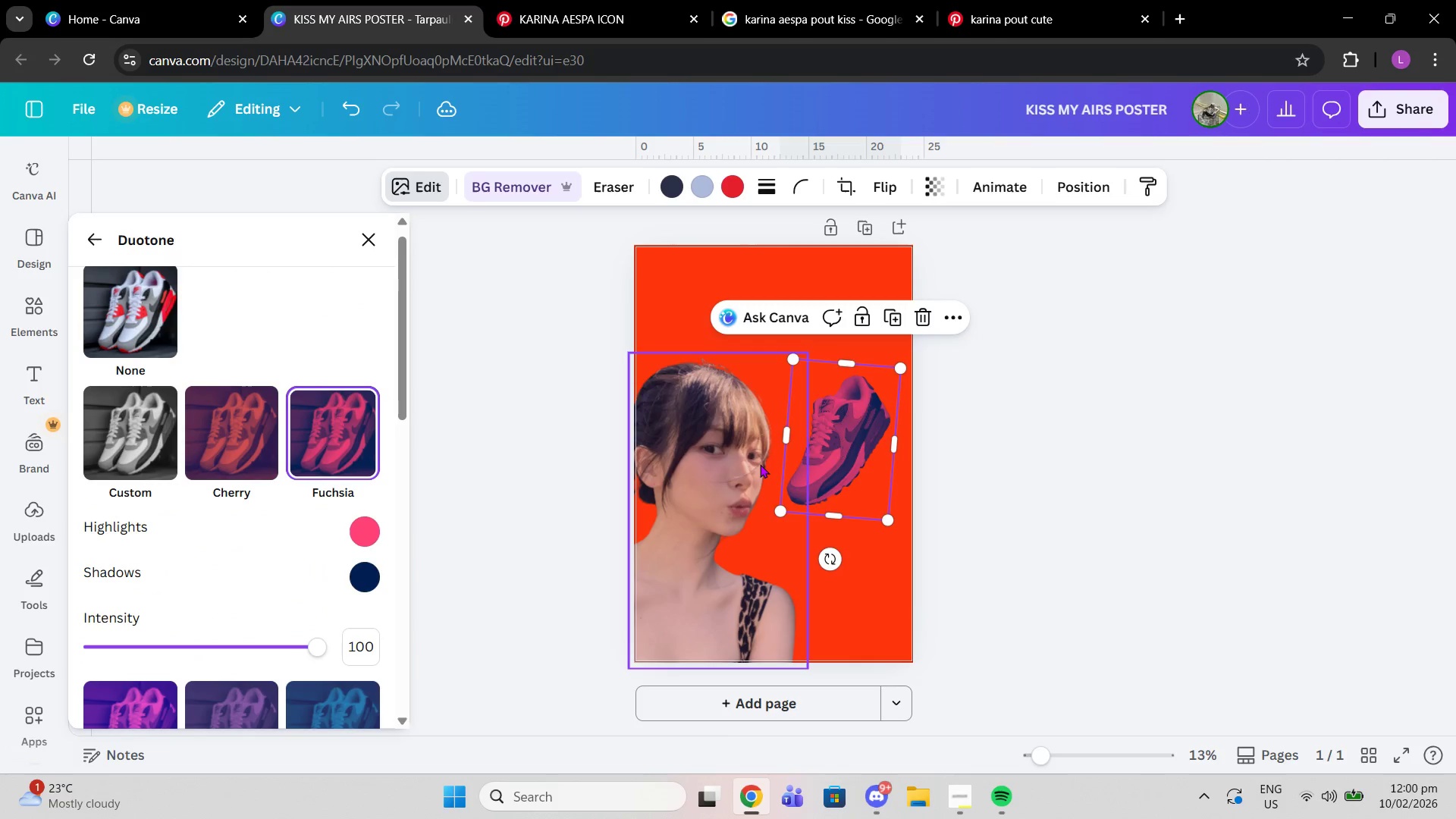 
left_click([760, 464])
 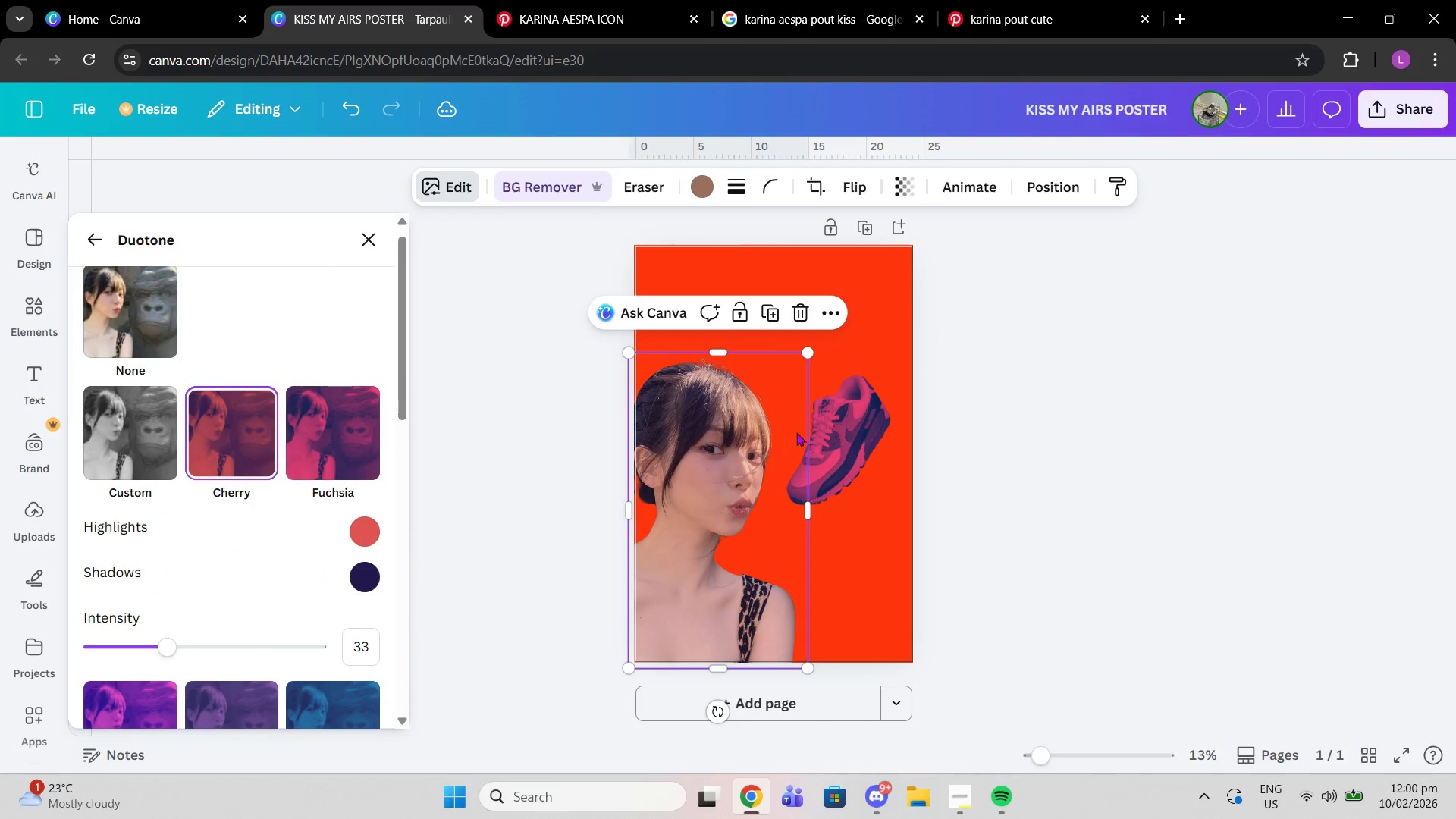 
left_click([844, 407])
 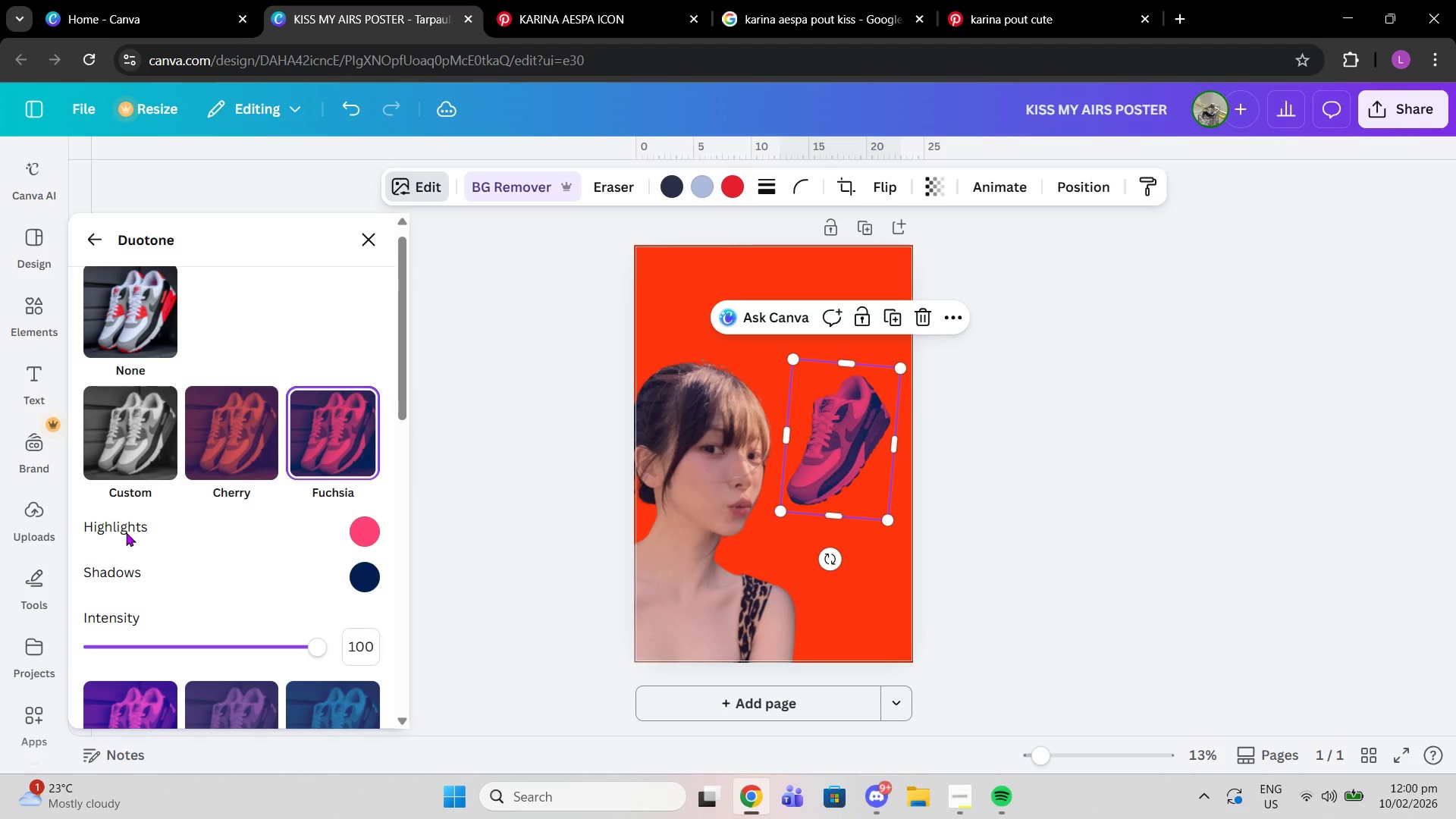 
left_click([255, 431])
 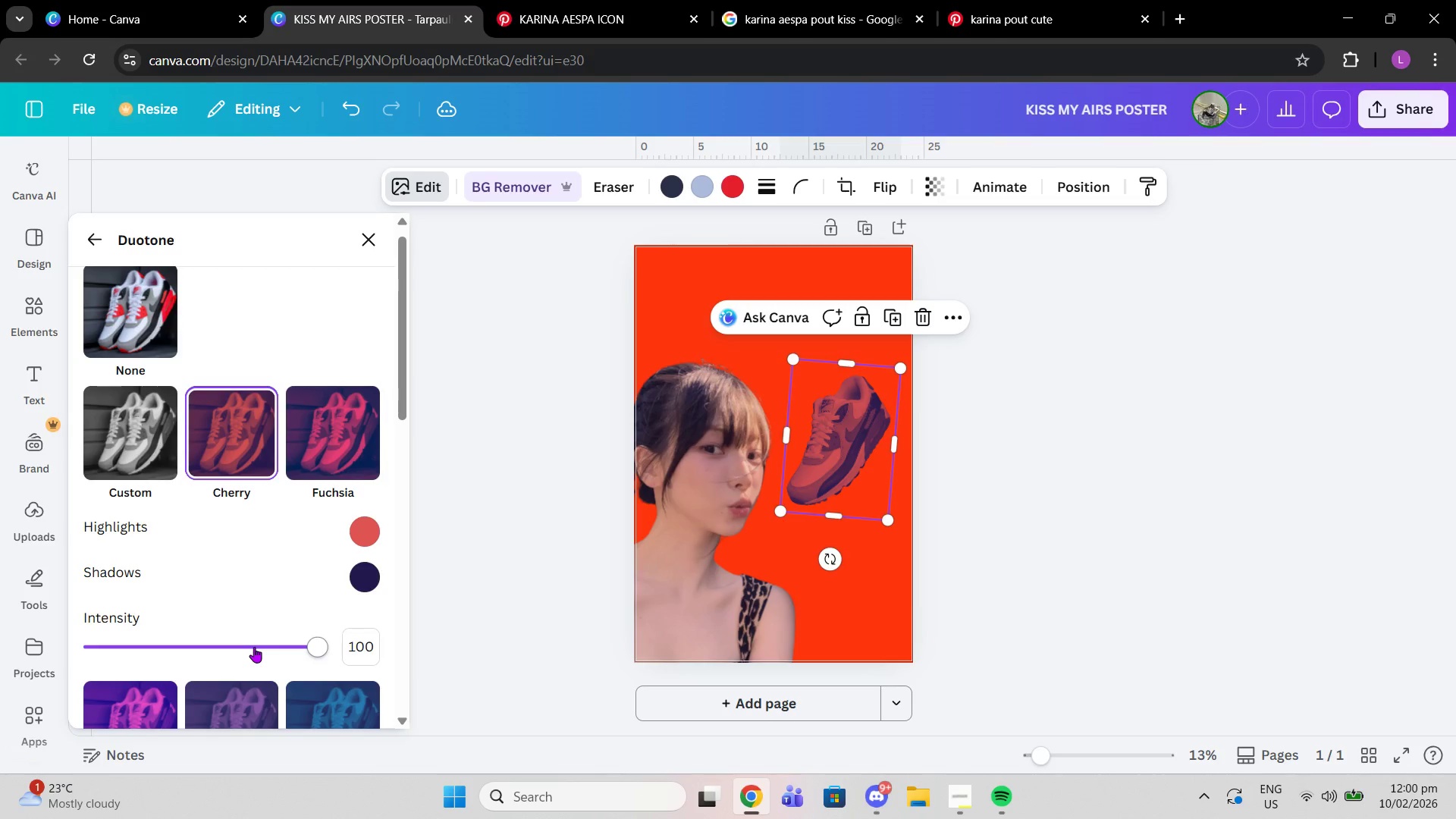 
left_click_drag(start_coordinate=[259, 647], to_coordinate=[166, 643])
 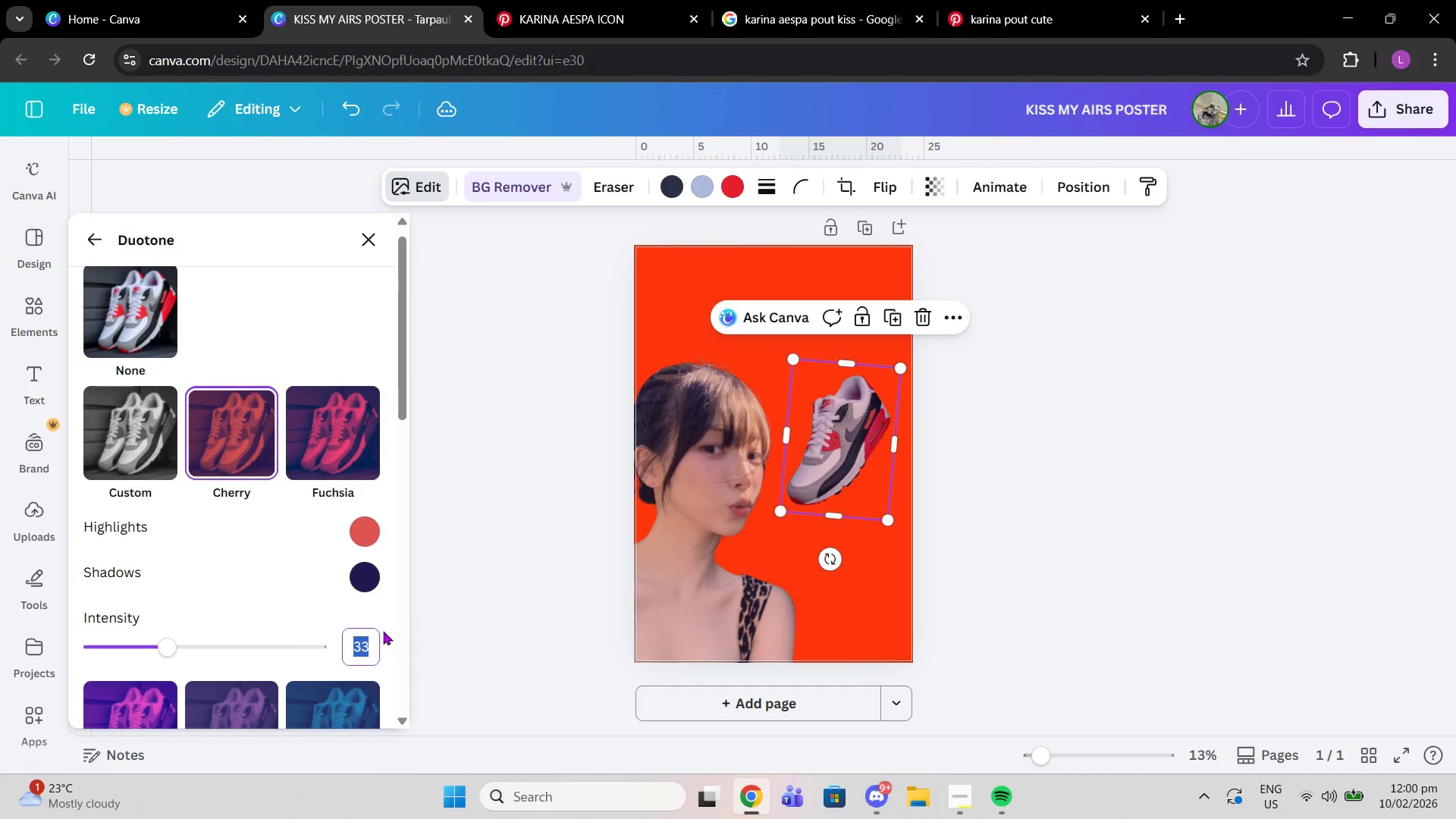 
type(30)
 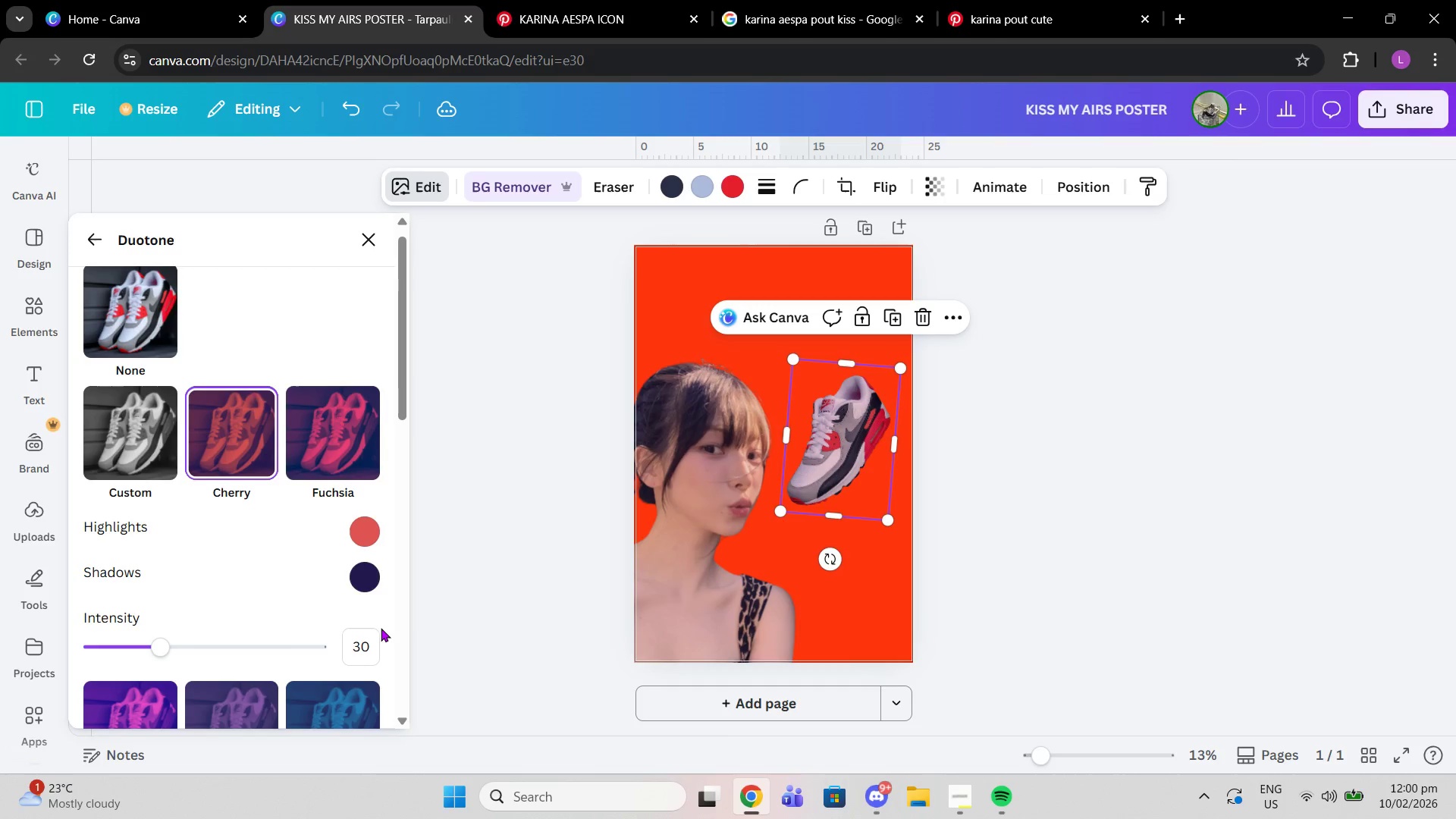 
key(Enter)
 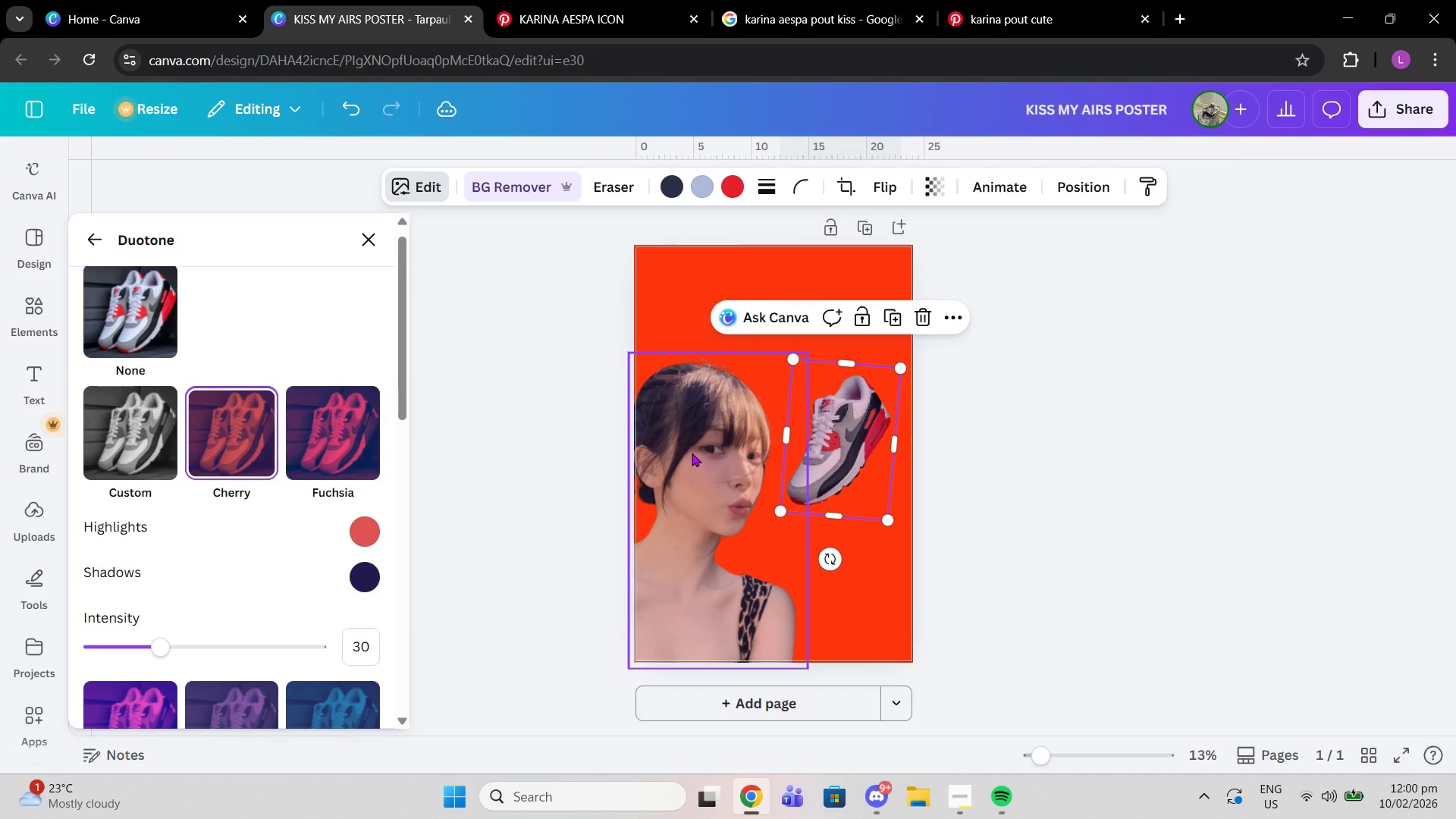 
left_click([692, 453])
 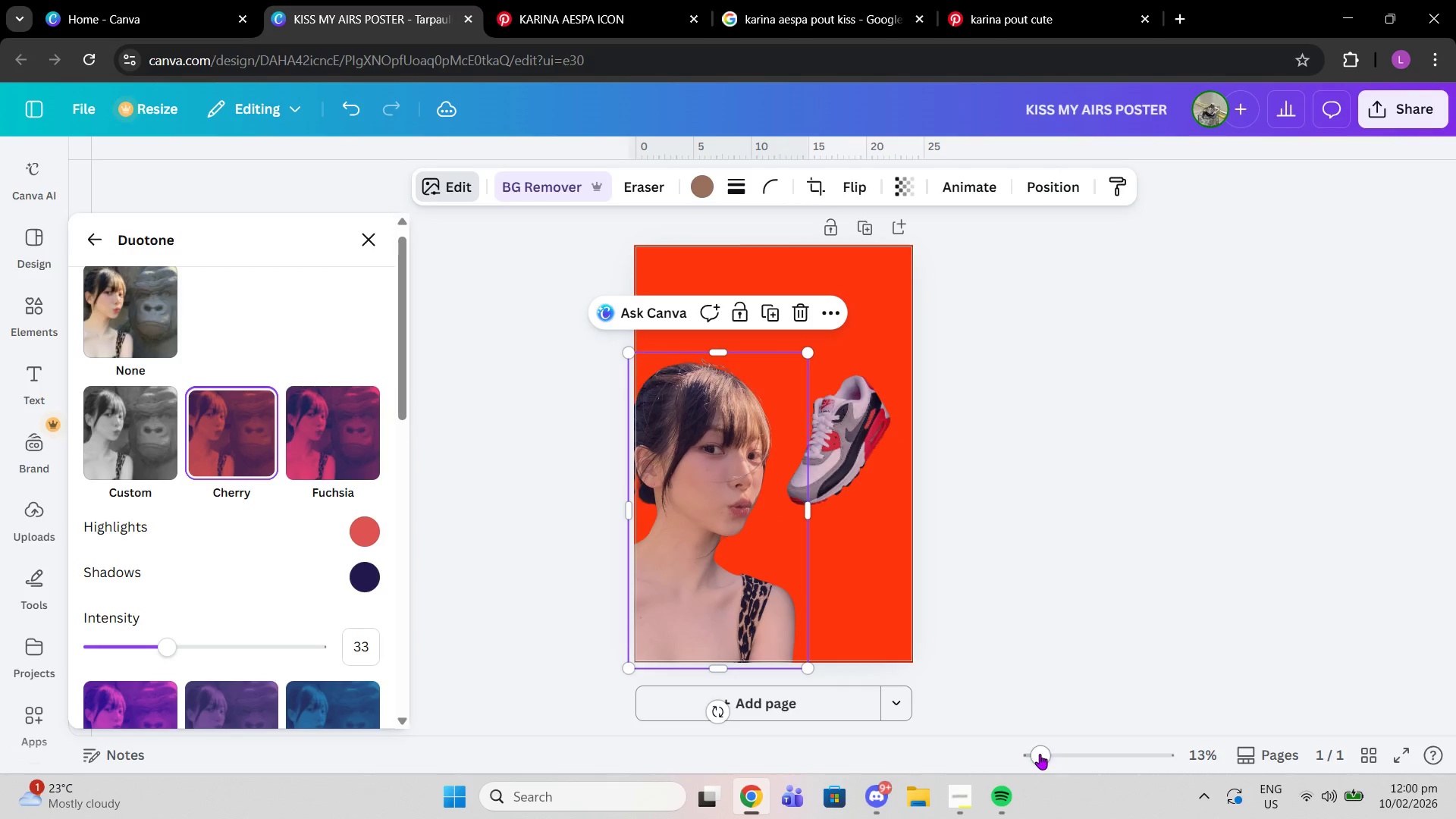 
left_click_drag(start_coordinate=[1040, 754], to_coordinate=[1044, 754])
 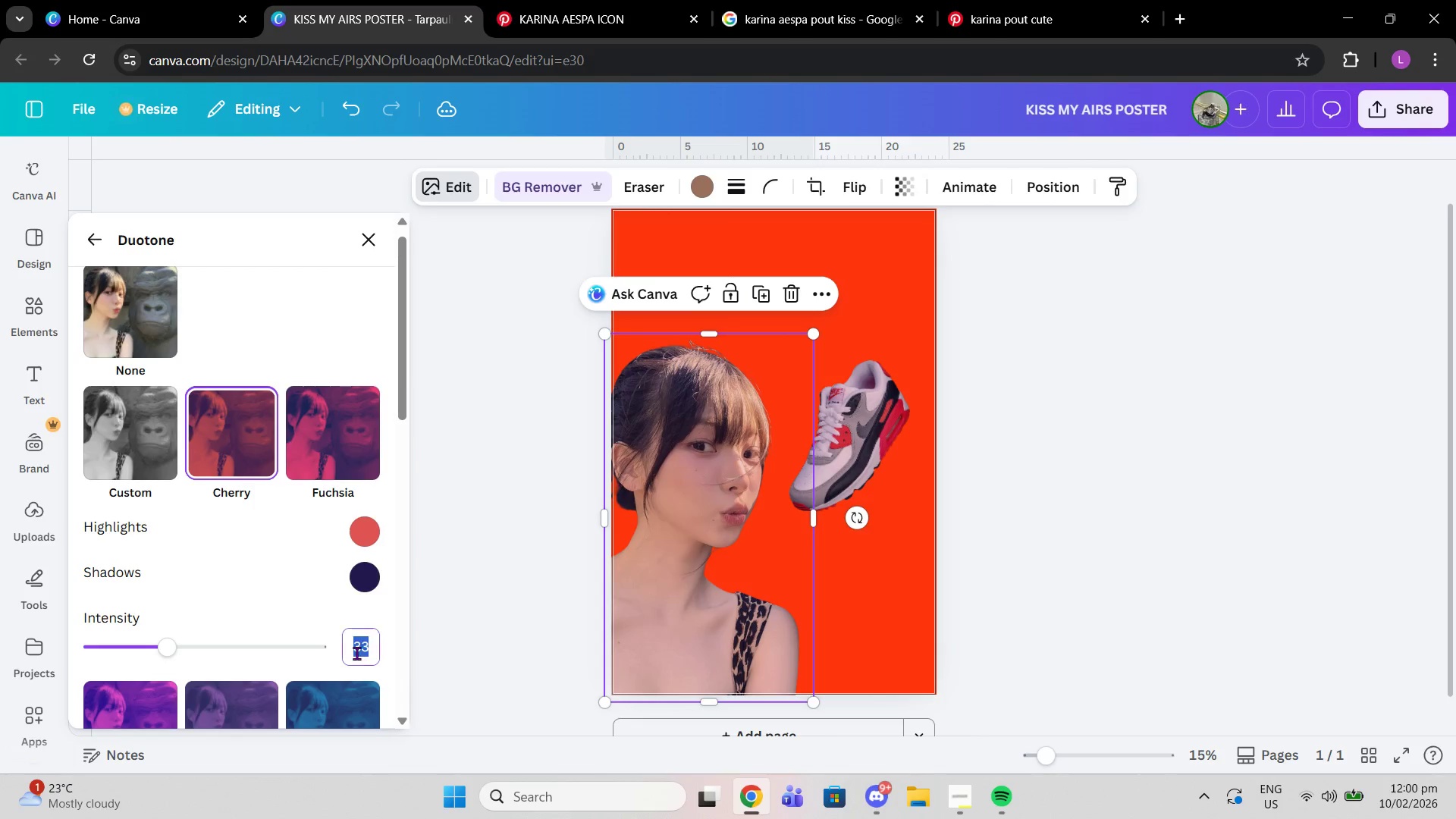 
left_click([356, 653])
 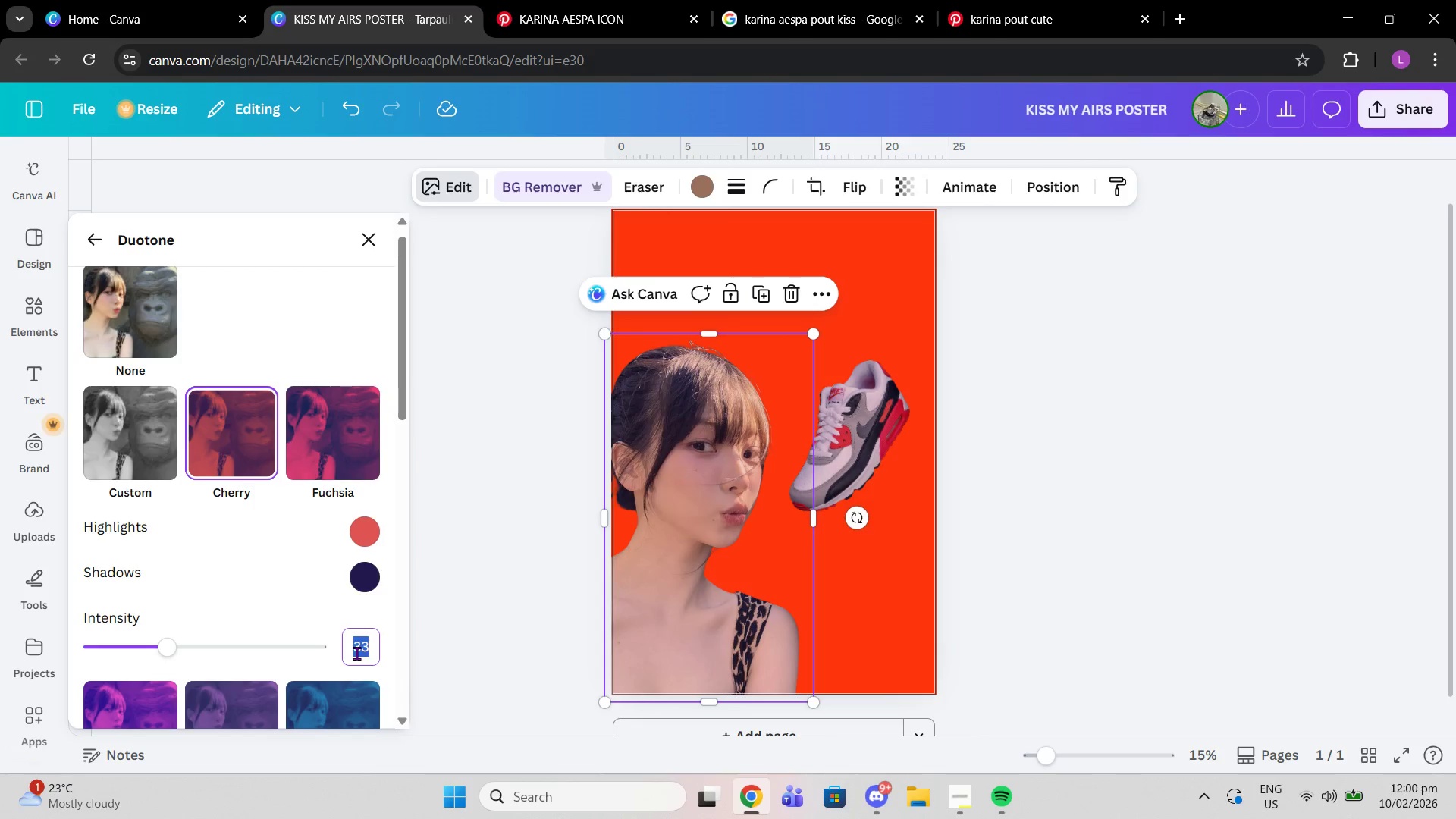 
type(30)
 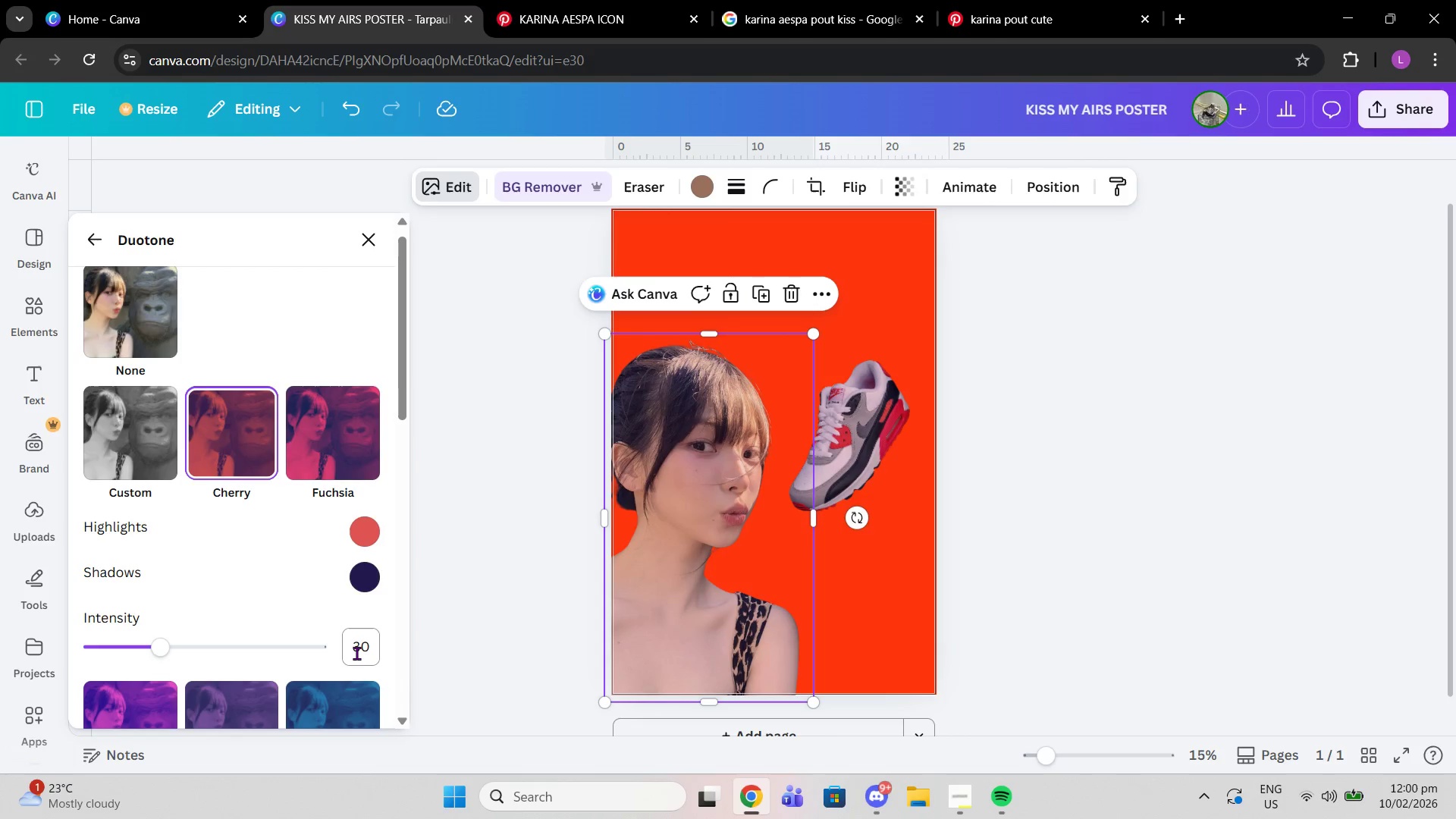 
key(Enter)
 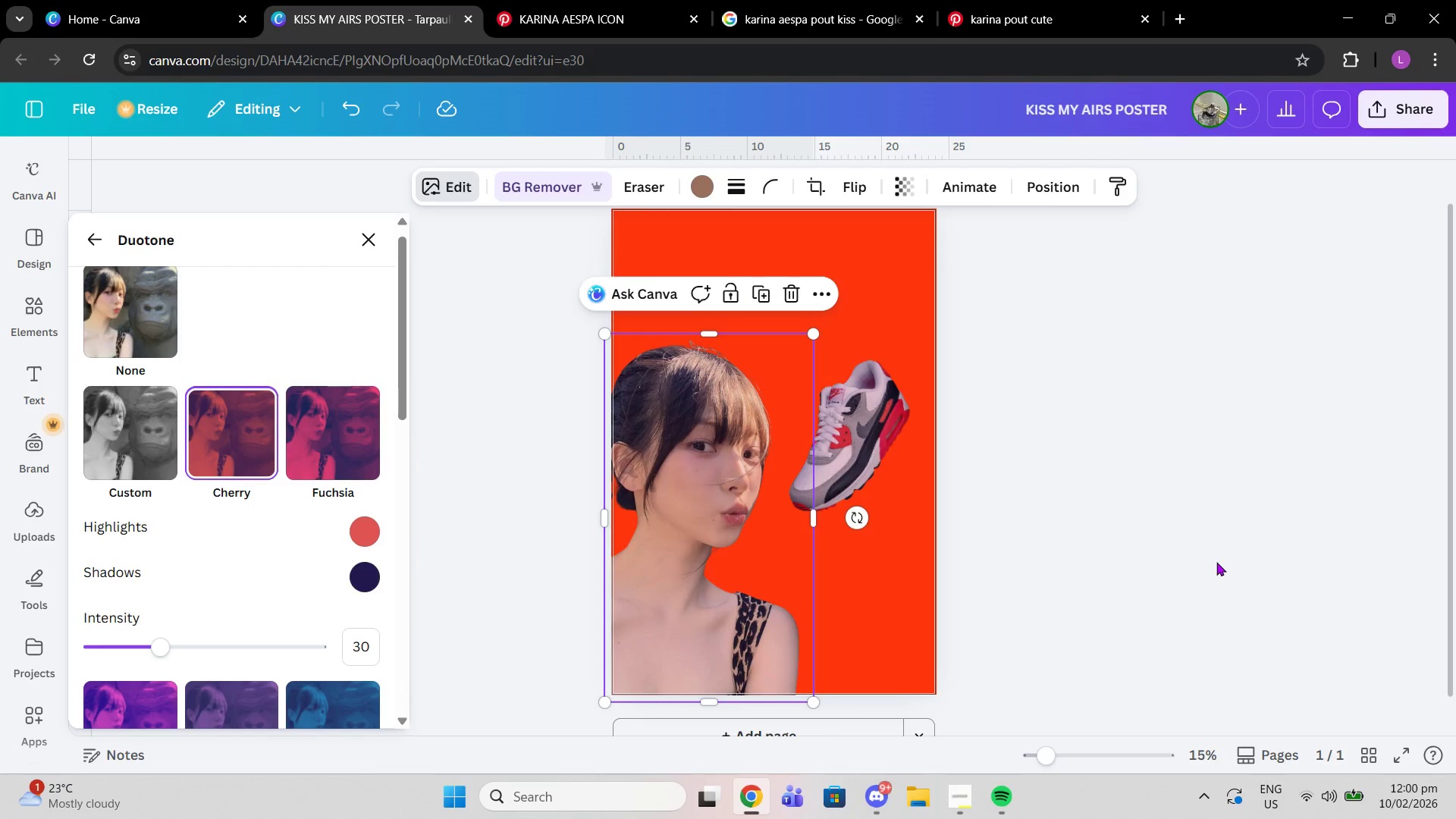 
left_click([1216, 562])
 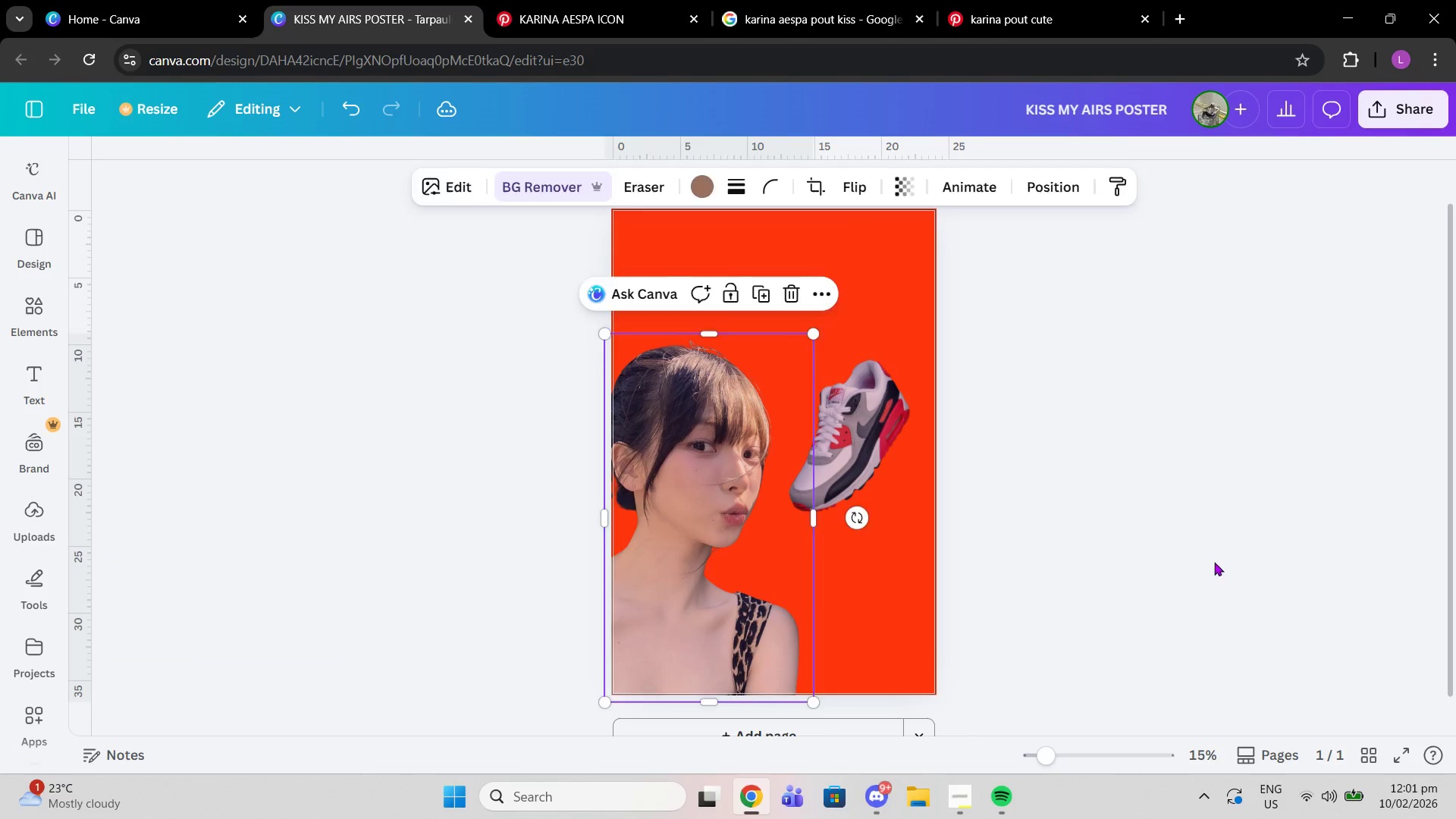 
left_click([1216, 562])
 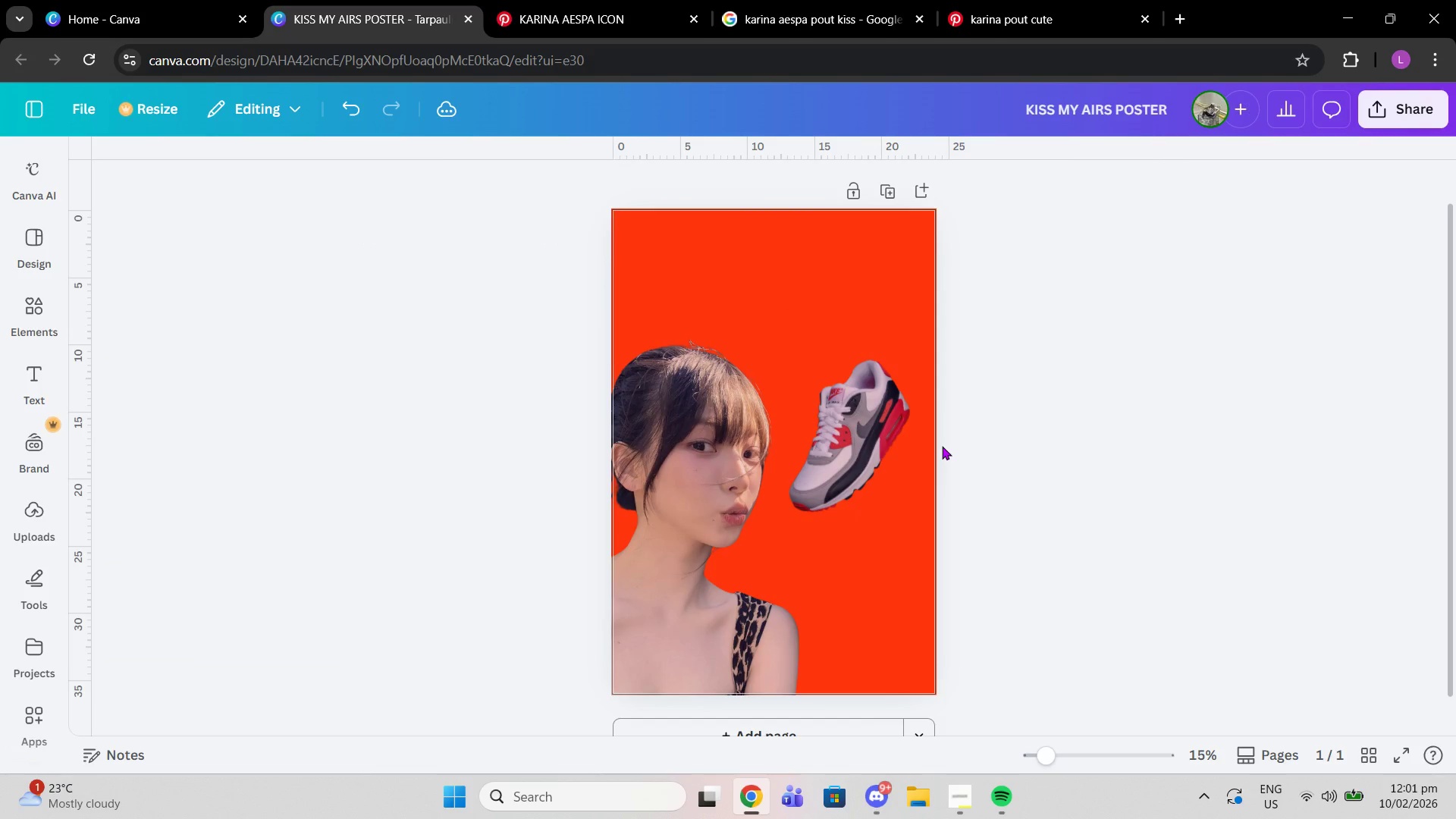 
scroll: coordinate [962, 419], scroll_direction: up, amount: 1.0
 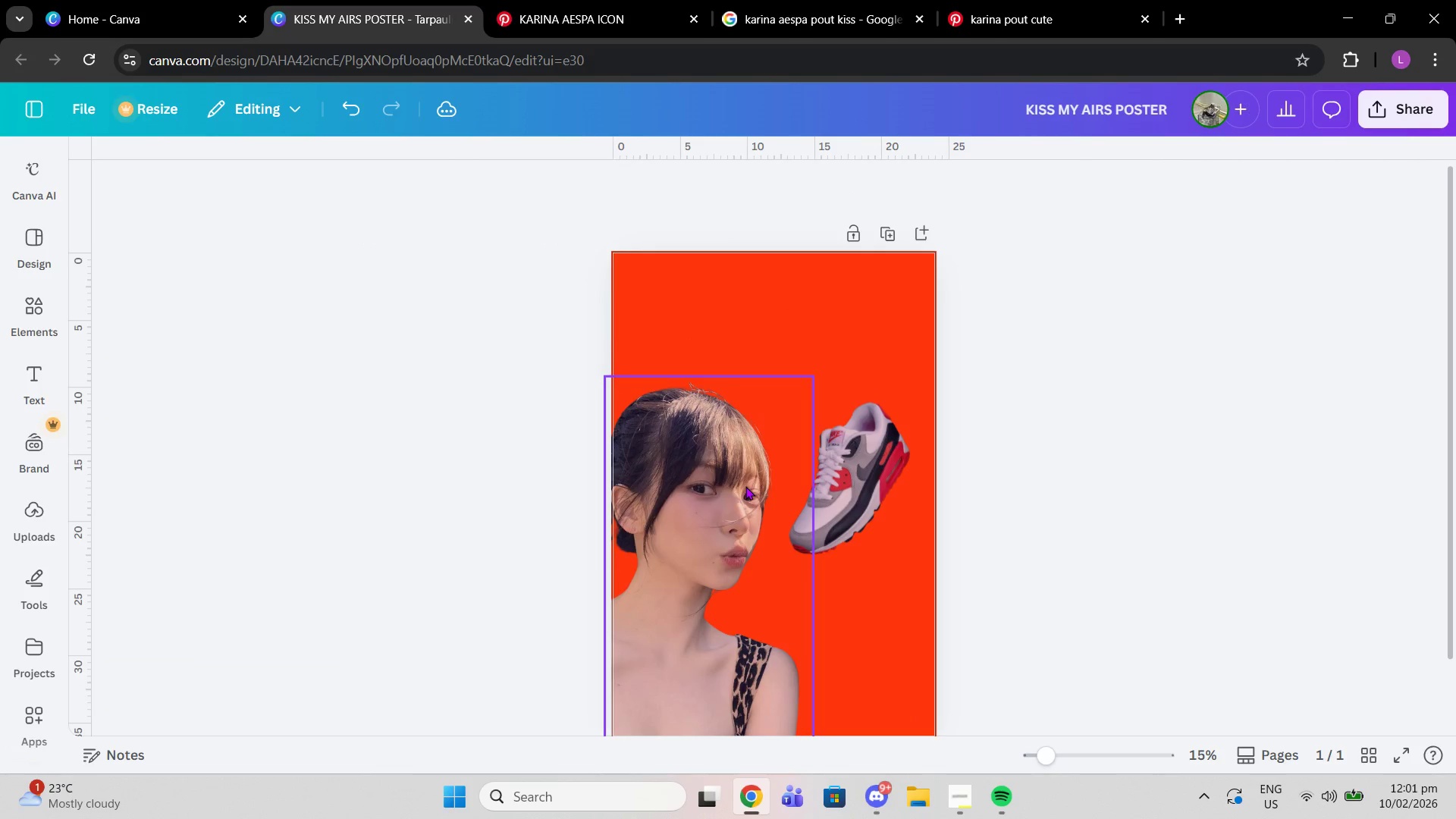 
left_click([745, 486])
 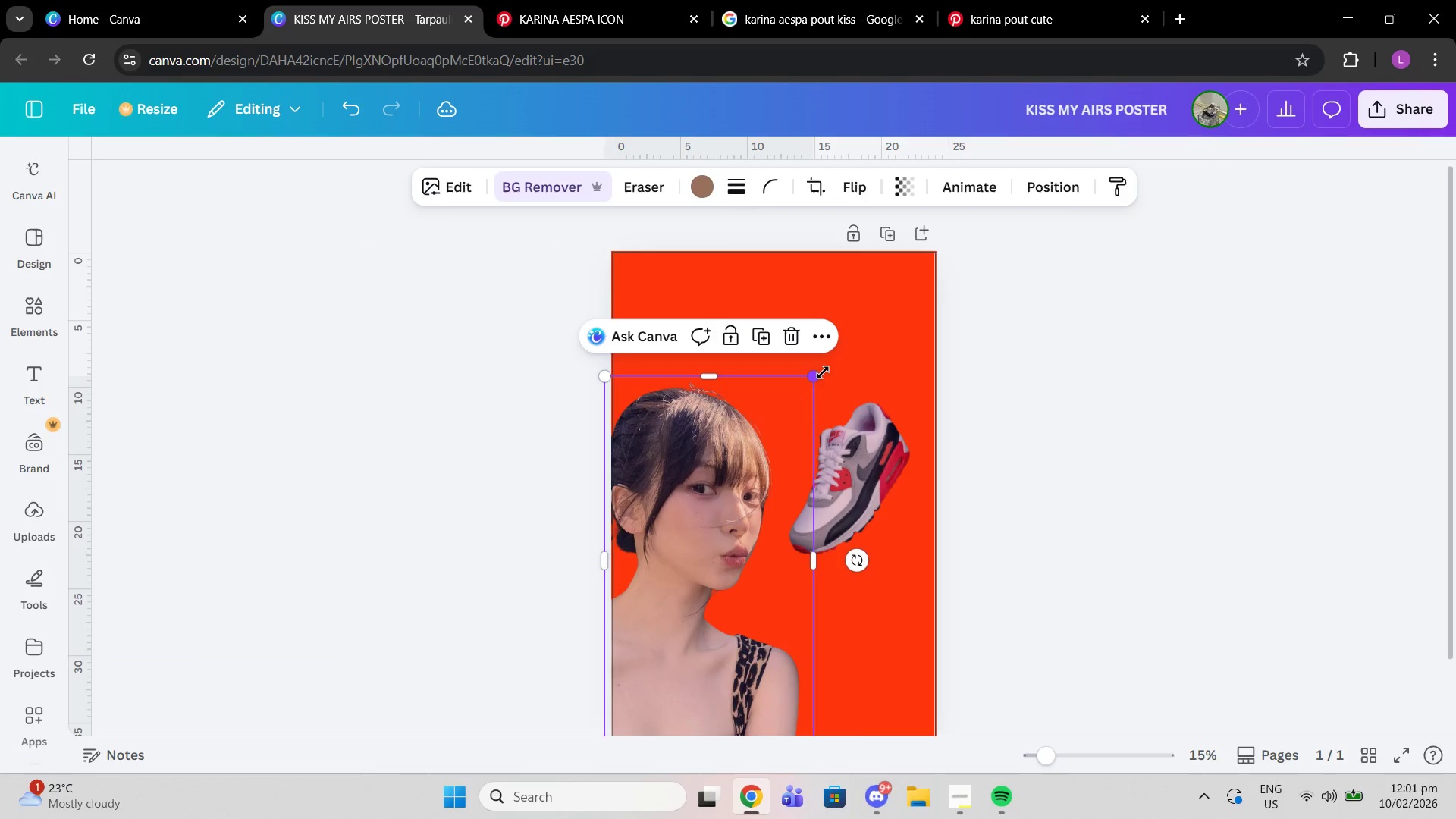 
left_click_drag(start_coordinate=[818, 374], to_coordinate=[830, 378])
 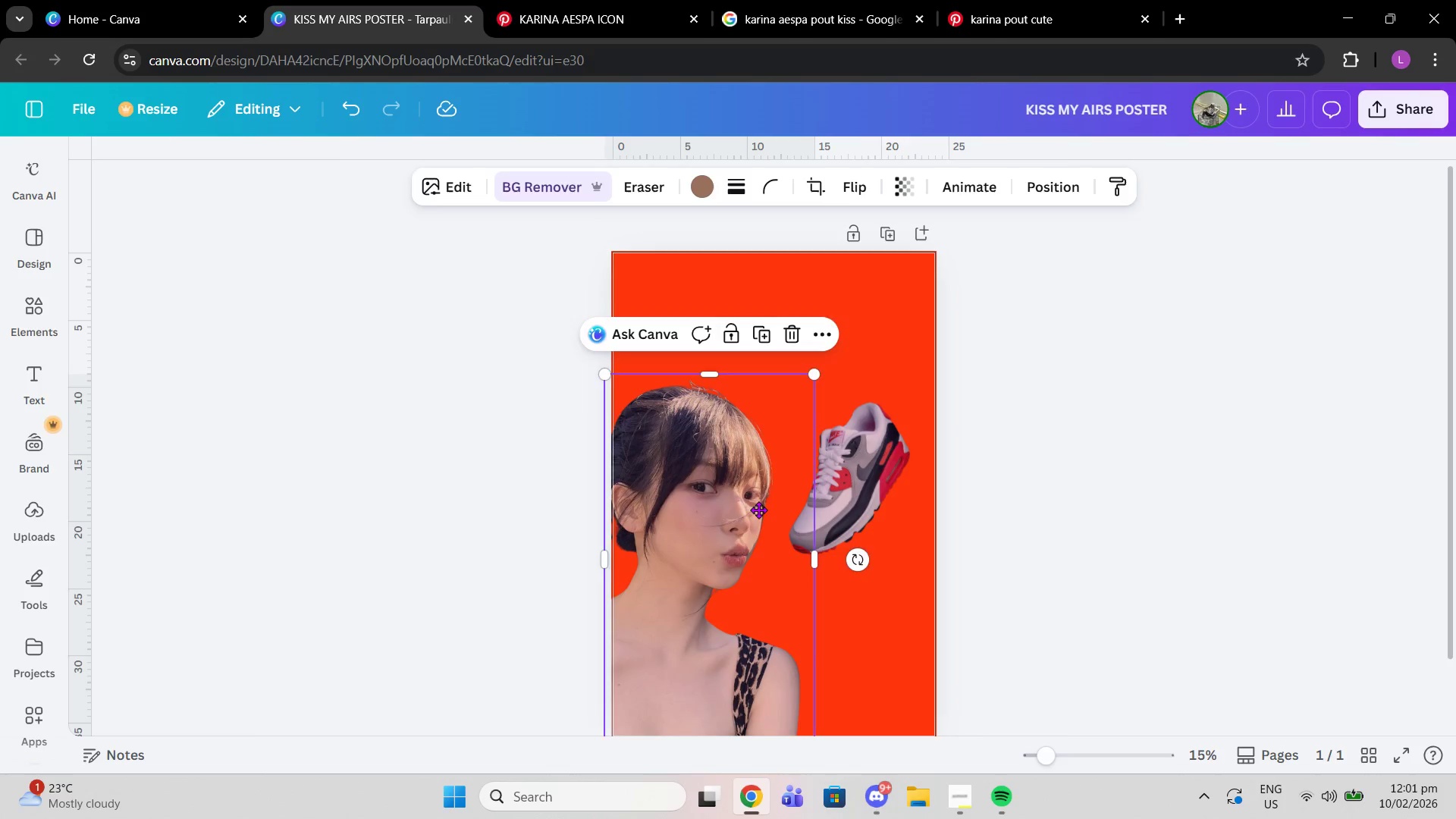 
left_click_drag(start_coordinate=[750, 510], to_coordinate=[755, 510])
 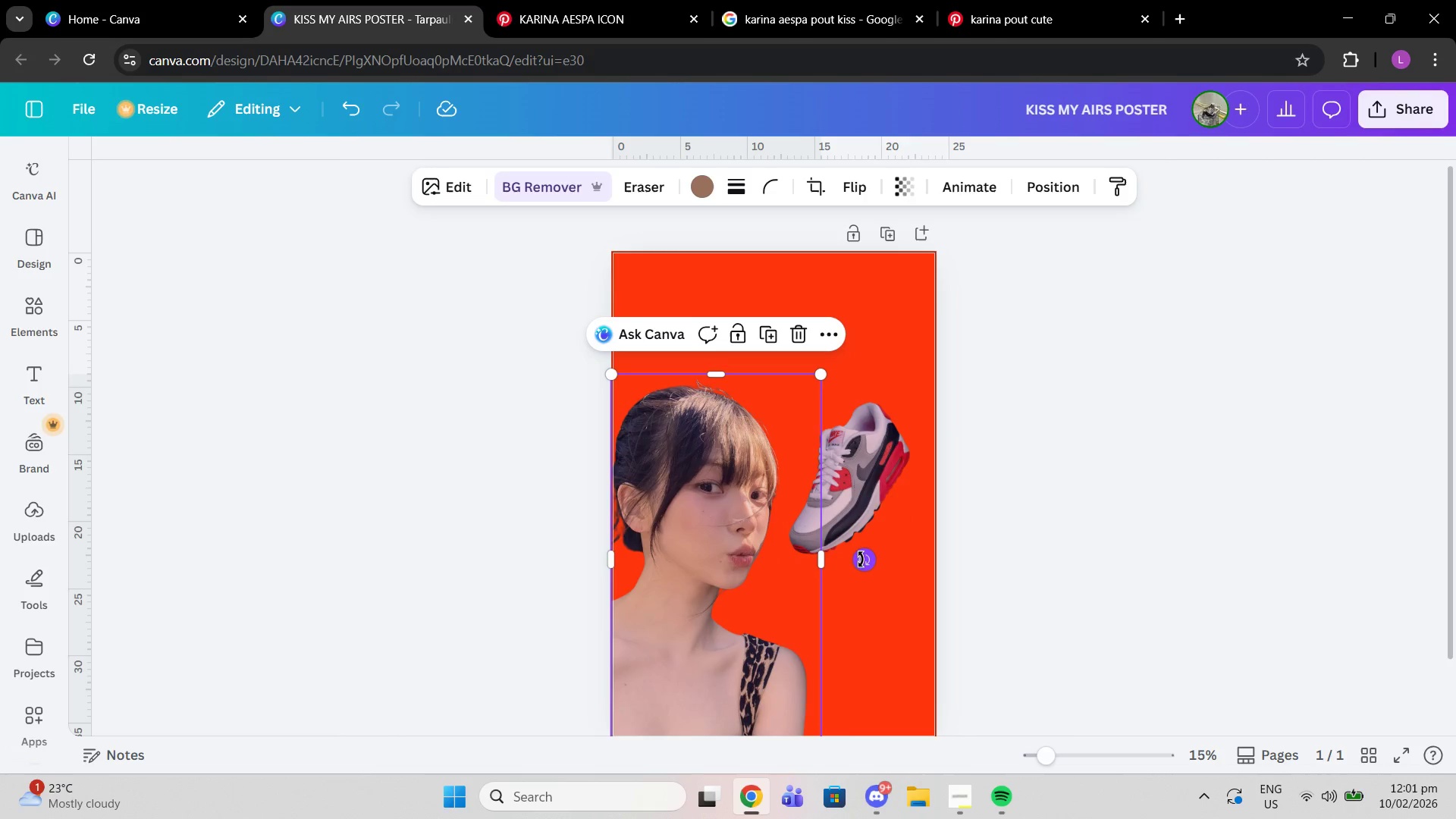 
left_click_drag(start_coordinate=[861, 560], to_coordinate=[866, 551])
 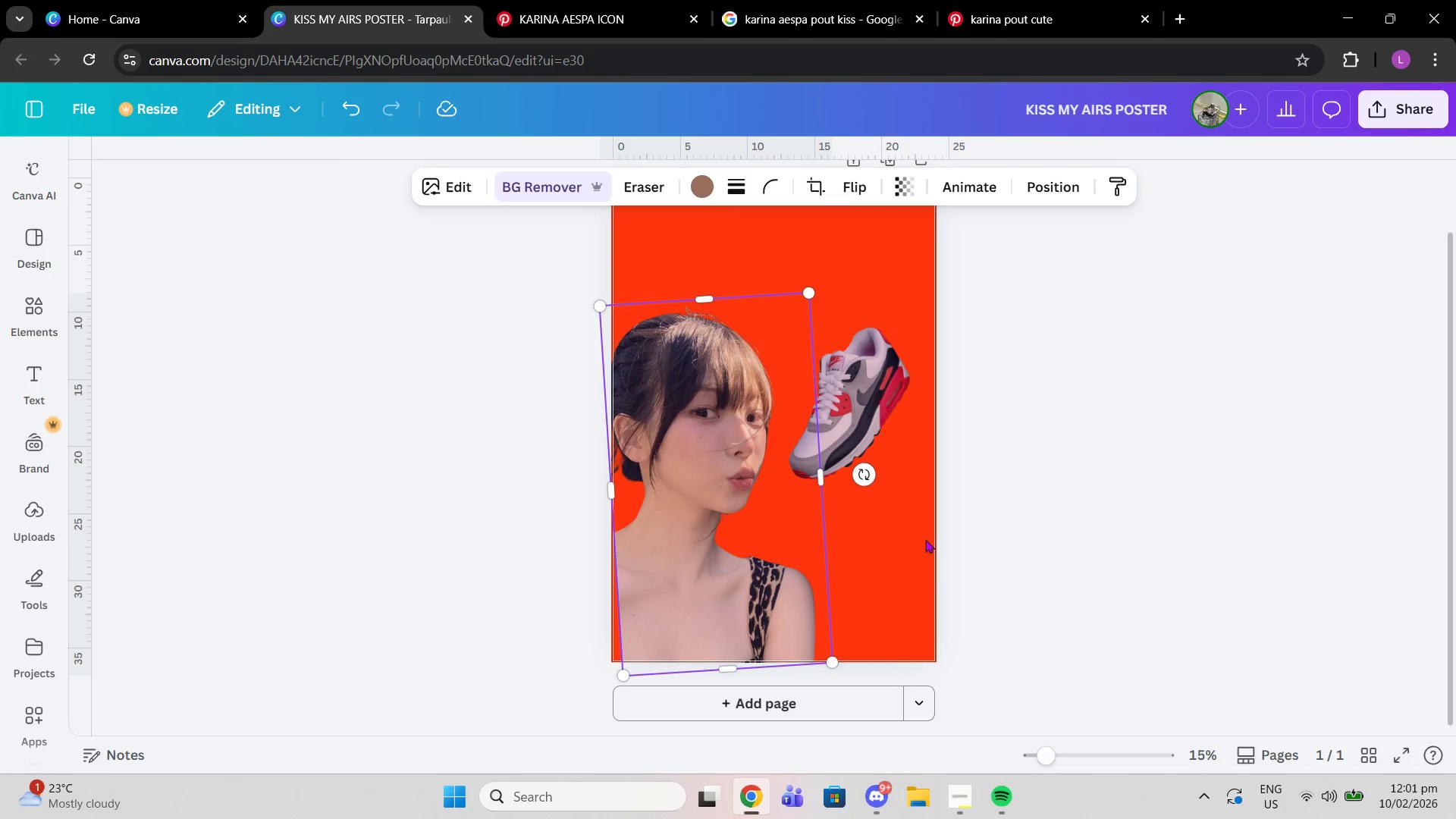 
scroll: coordinate [939, 544], scroll_direction: down, amount: 1.0
 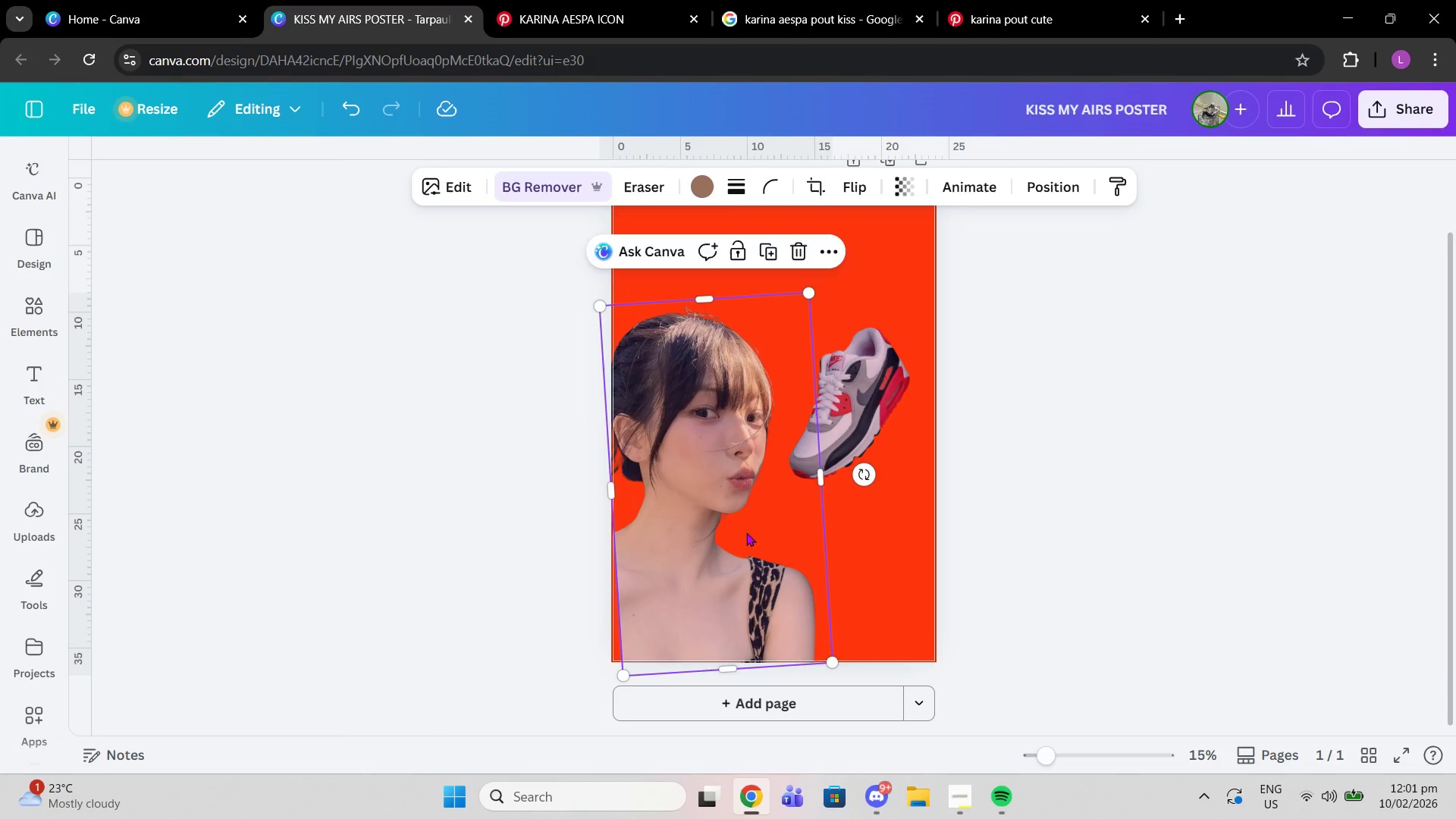 
left_click_drag(start_coordinate=[753, 526], to_coordinate=[759, 515])
 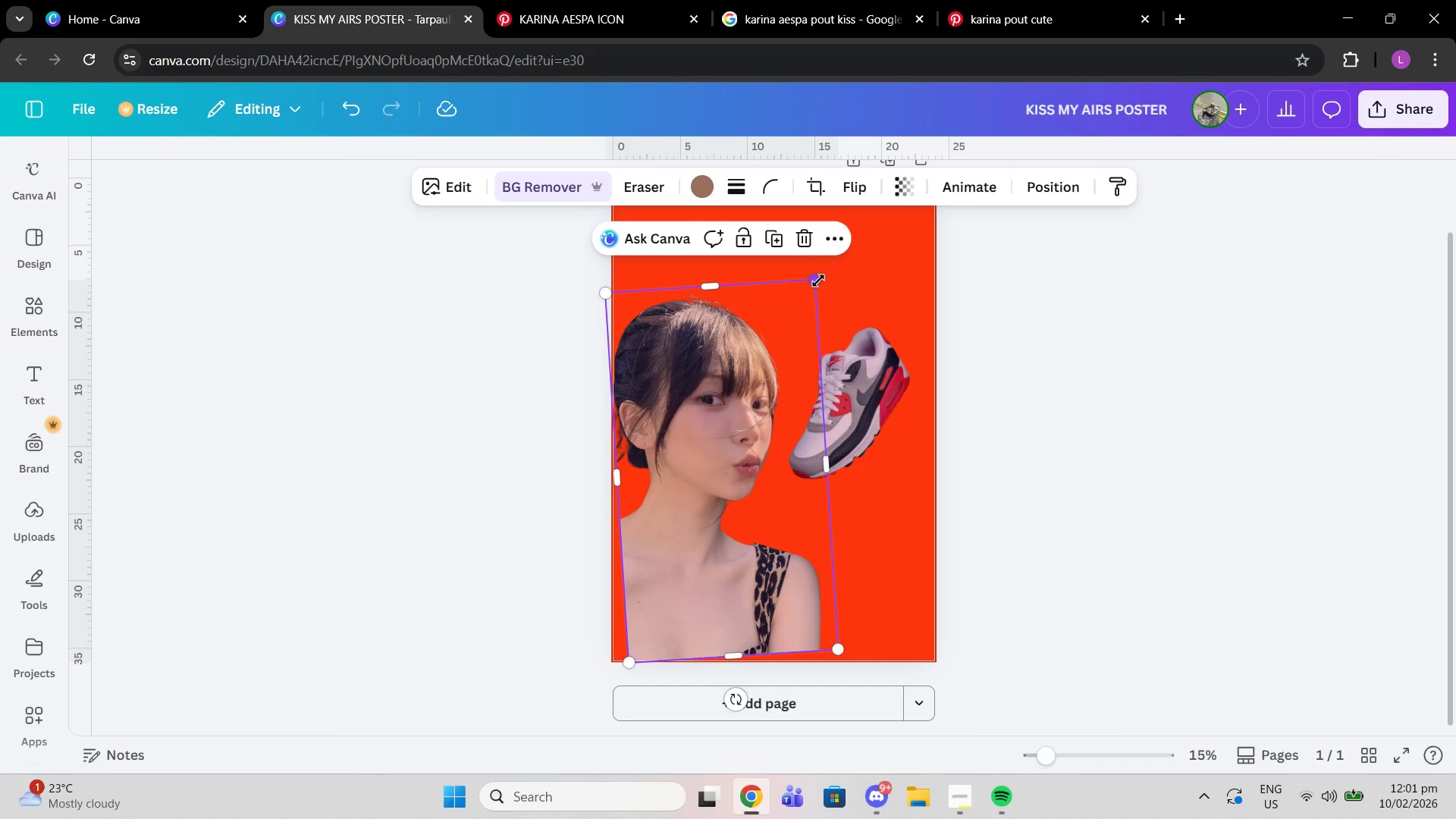 
left_click_drag(start_coordinate=[818, 281], to_coordinate=[845, 261])
 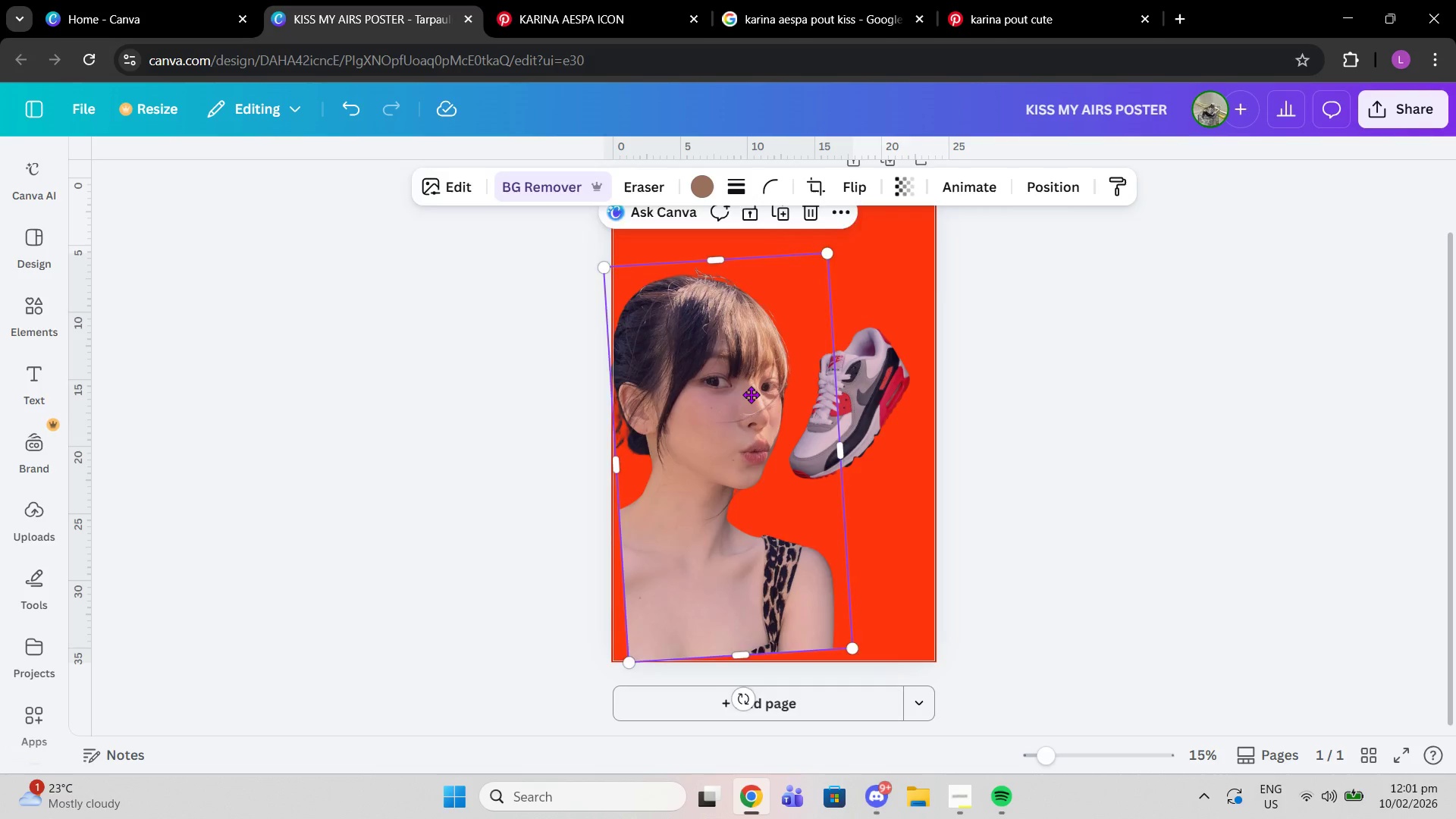 
left_click_drag(start_coordinate=[759, 391], to_coordinate=[740, 403])
 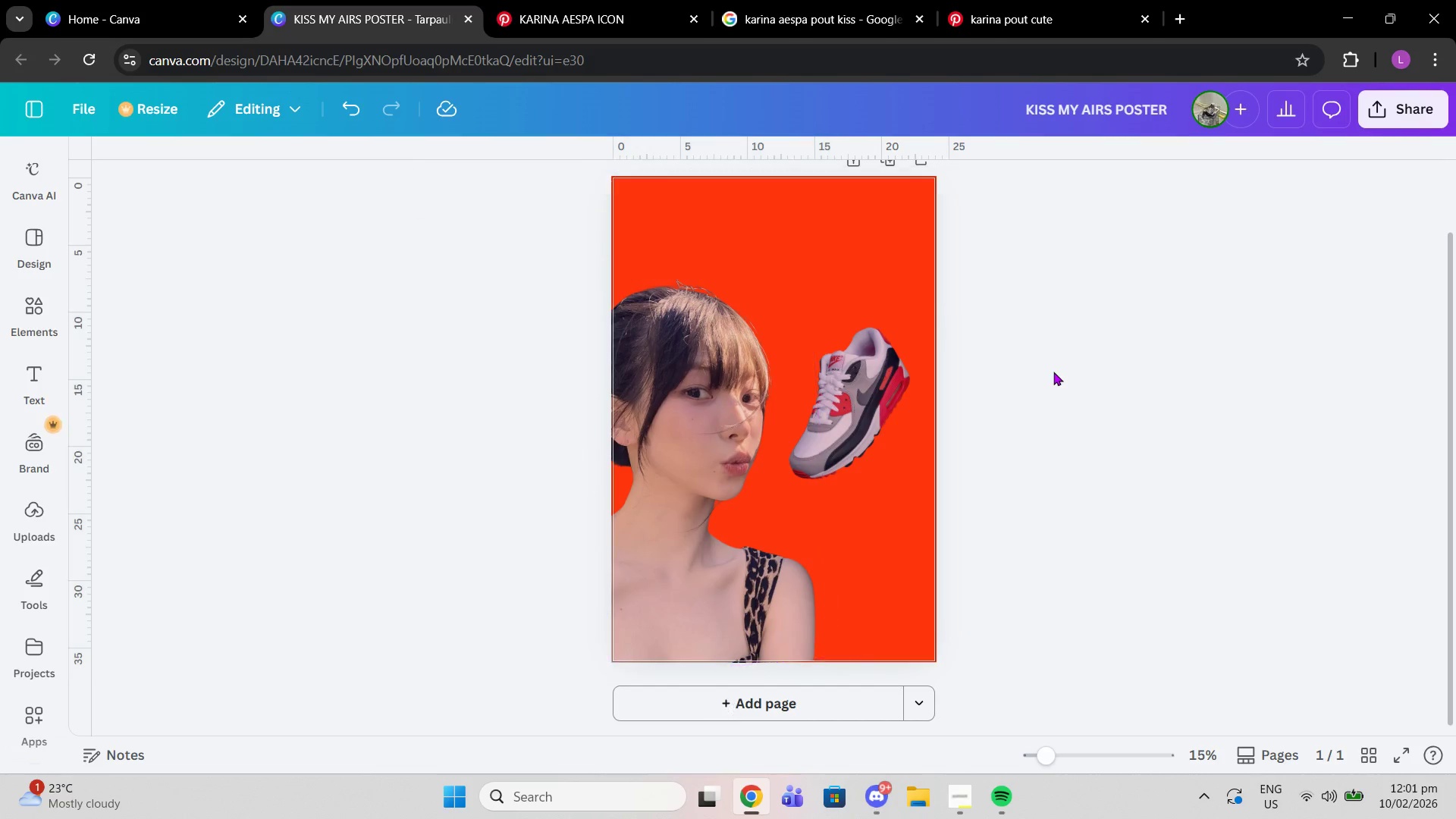 
left_click([1053, 372])
 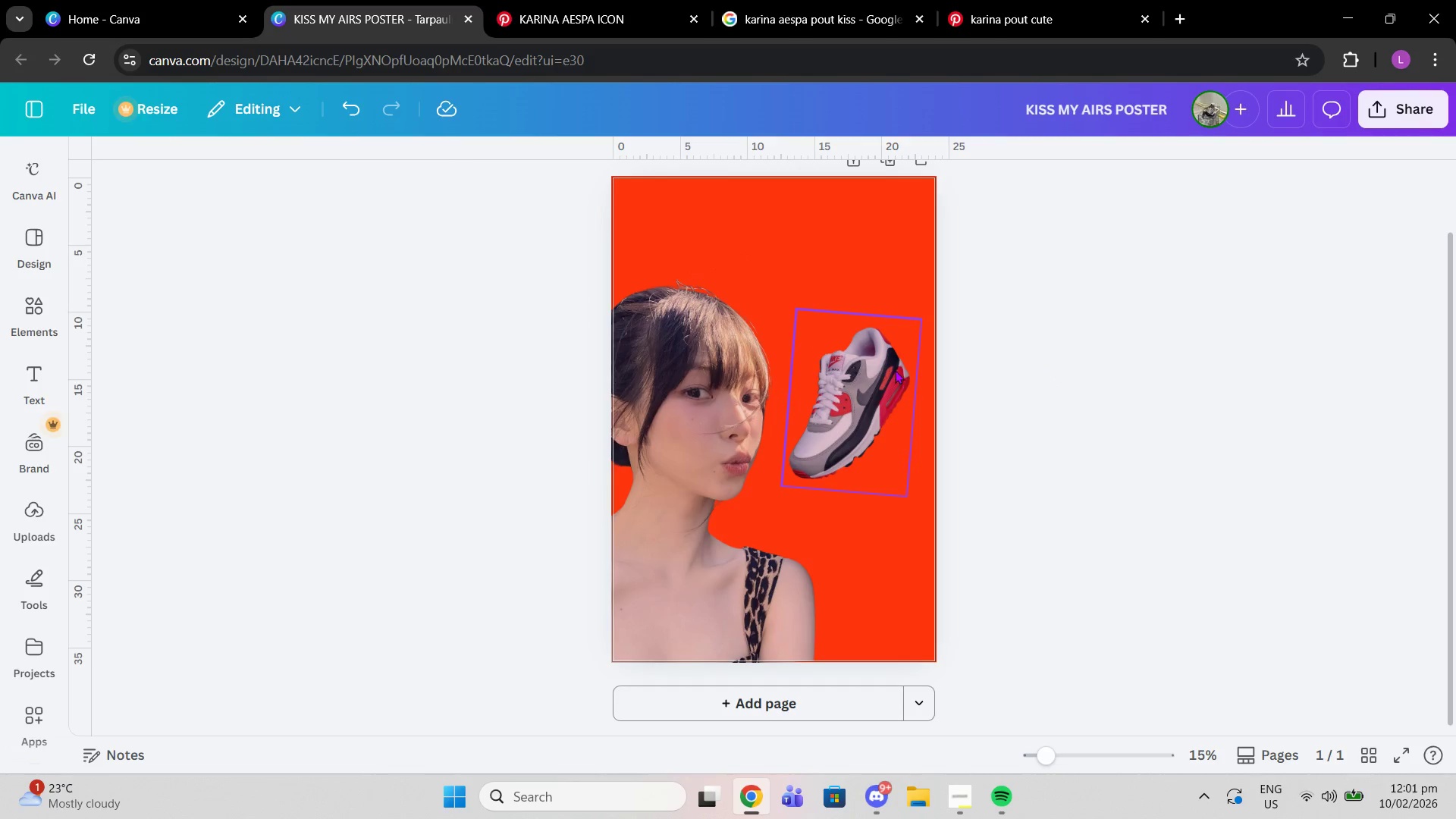 
left_click([894, 370])
 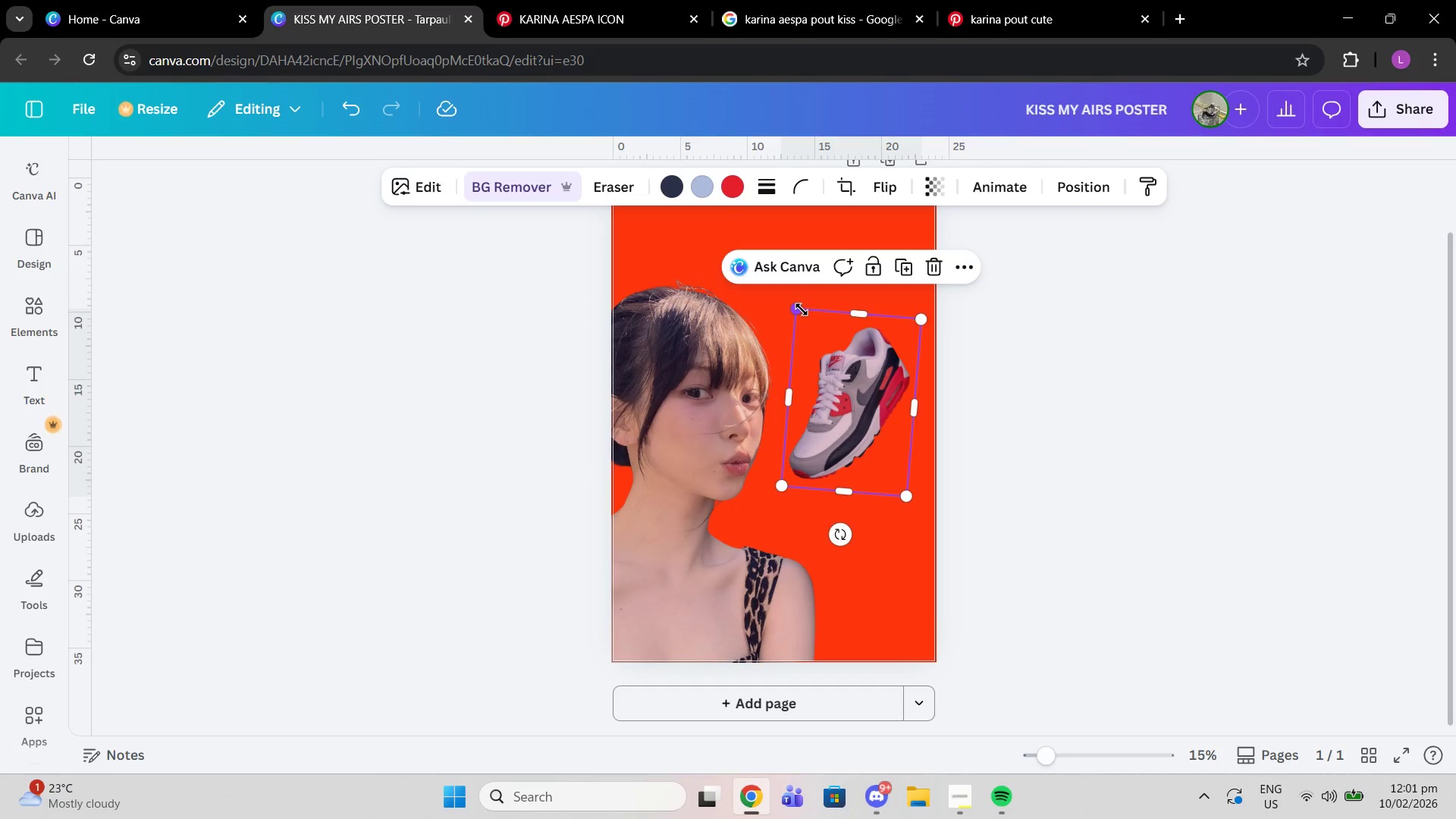 
left_click_drag(start_coordinate=[802, 309], to_coordinate=[787, 293])
 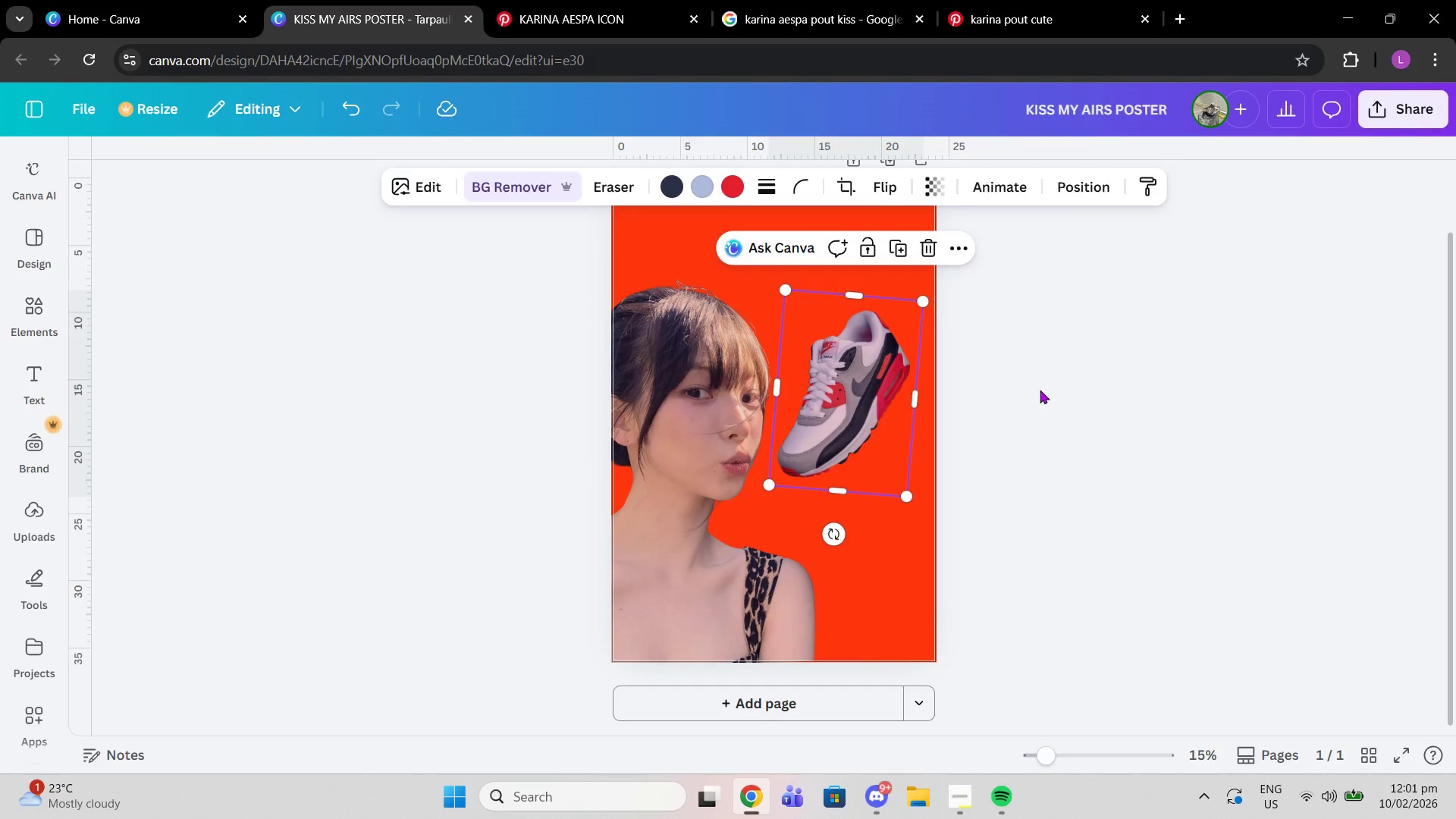 
left_click([1040, 390])
 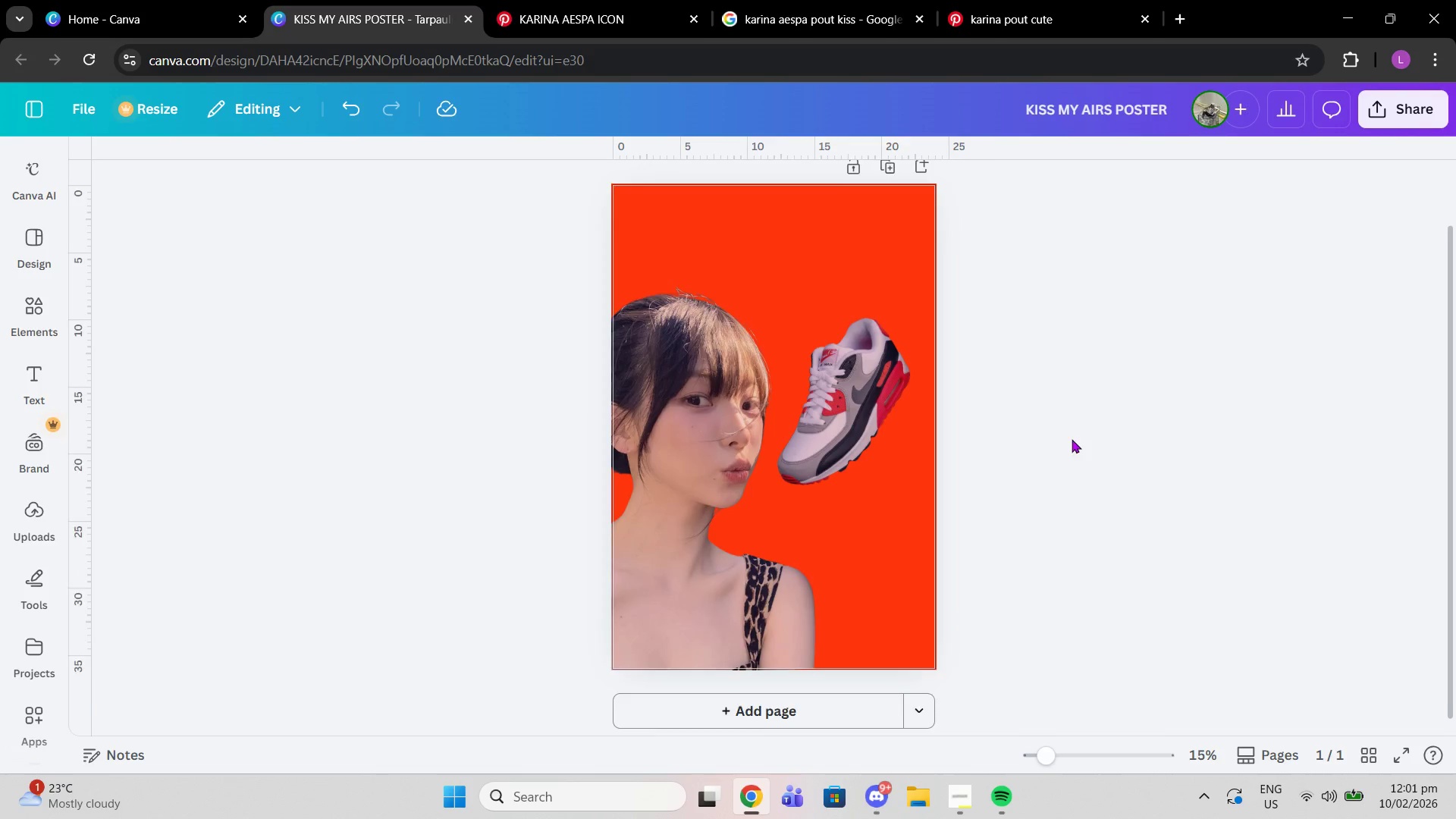 
scroll: coordinate [1072, 439], scroll_direction: up, amount: 1.0
 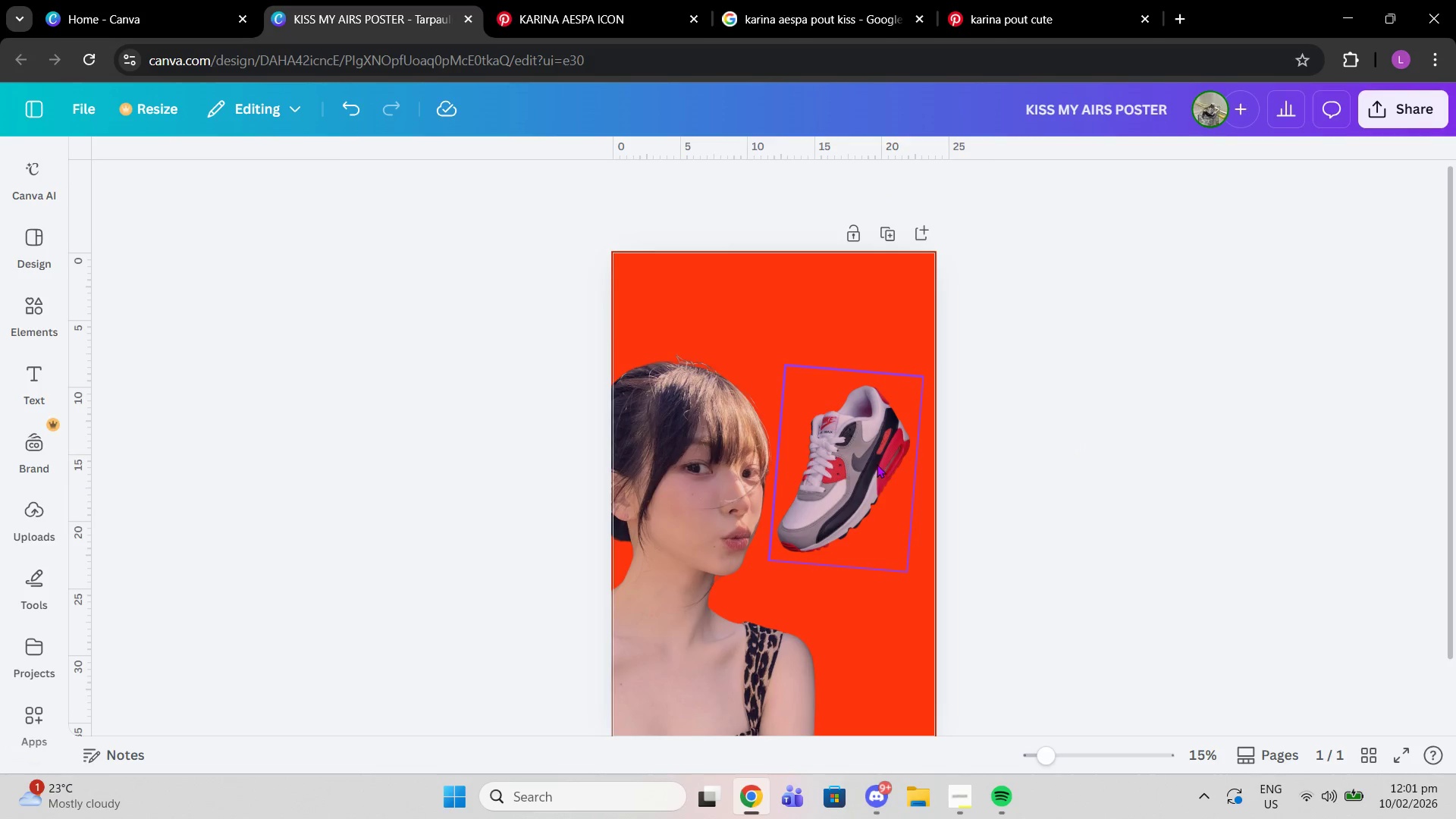 
left_click_drag(start_coordinate=[873, 464], to_coordinate=[869, 469])
 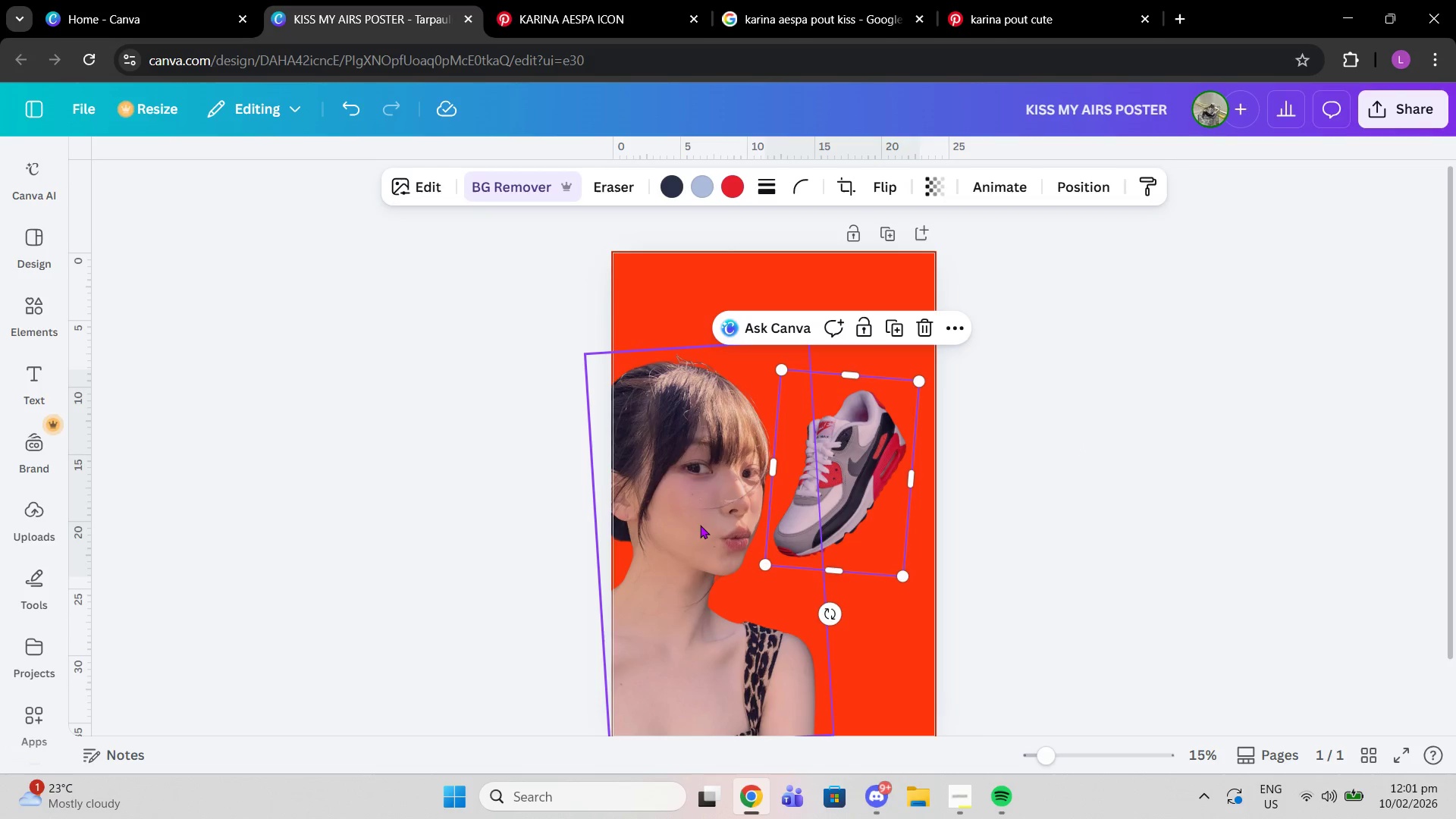 
scroll: coordinate [700, 525], scroll_direction: down, amount: 1.0
 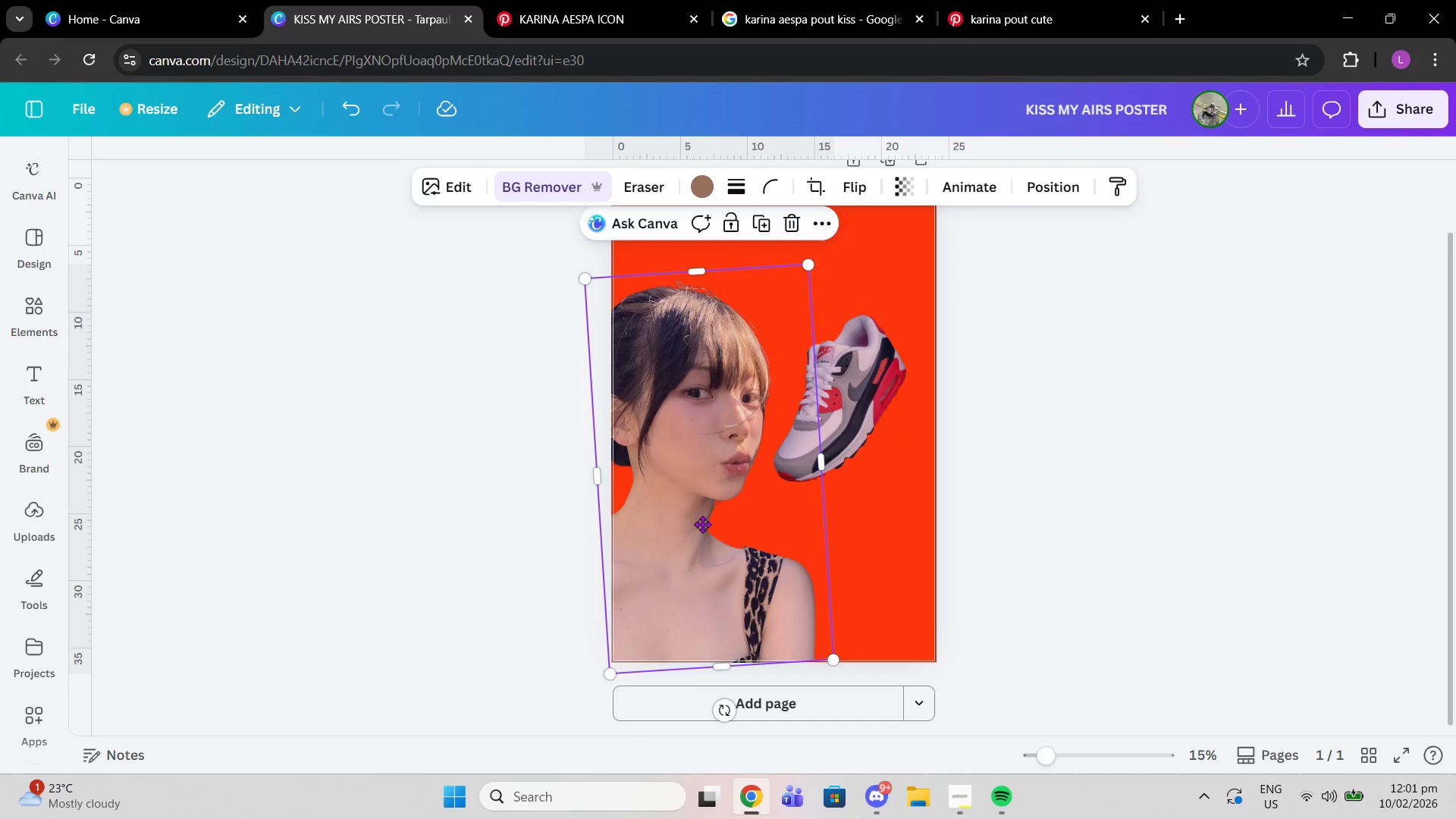 
left_click_drag(start_coordinate=[706, 483], to_coordinate=[710, 591])
 